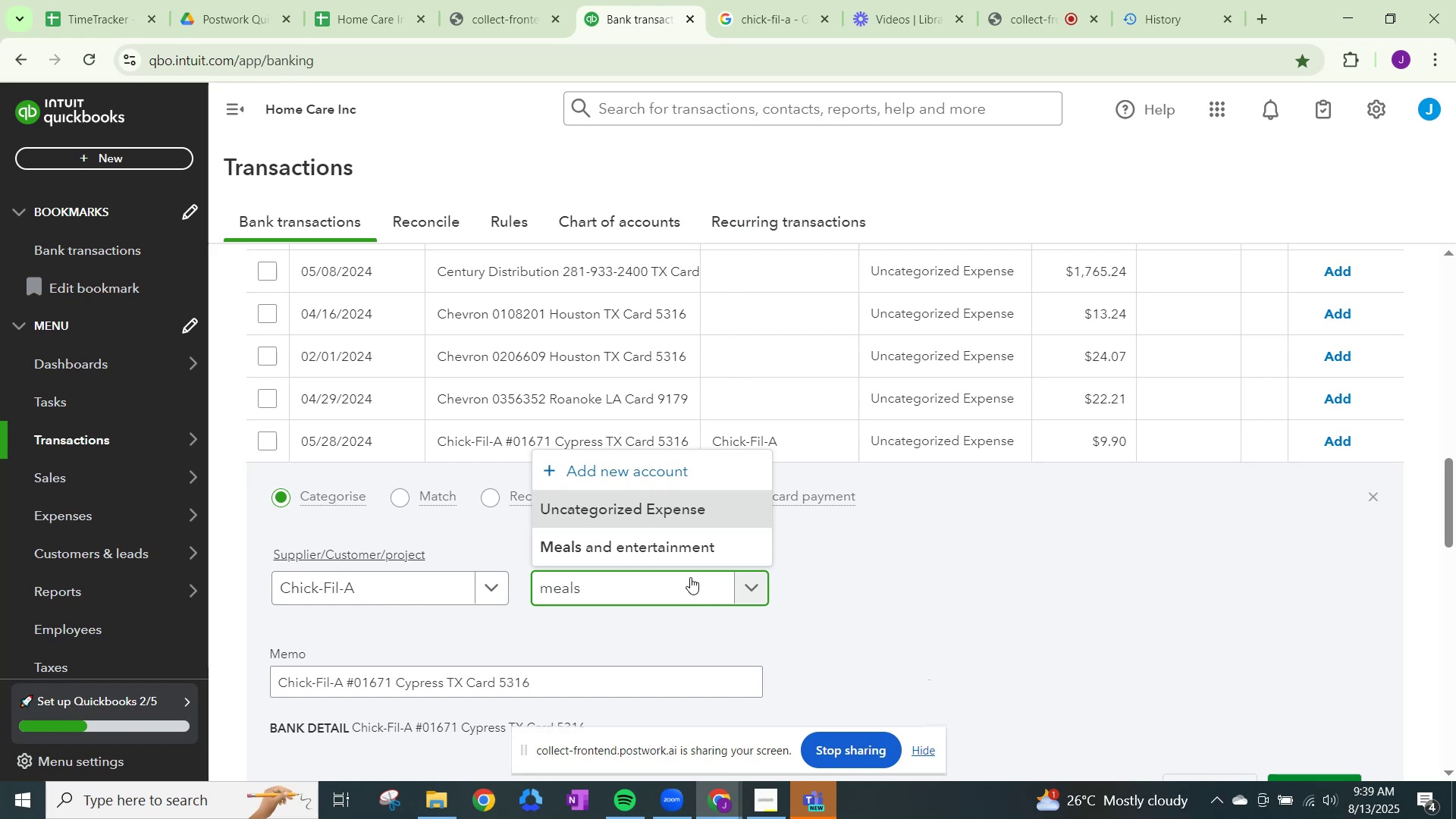 
left_click([688, 548])
 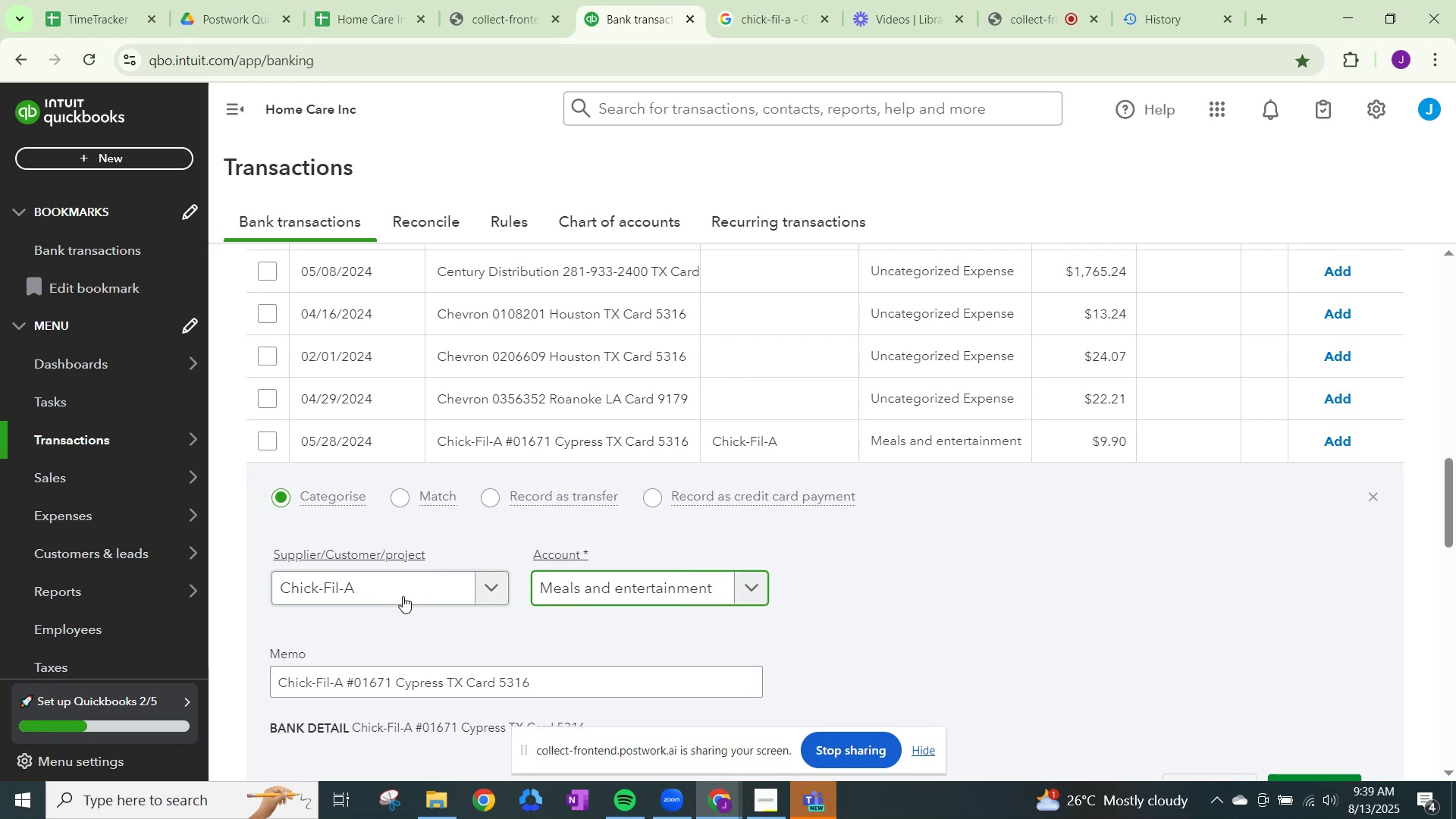 
left_click_drag(start_coordinate=[391, 593], to_coordinate=[246, 576])
 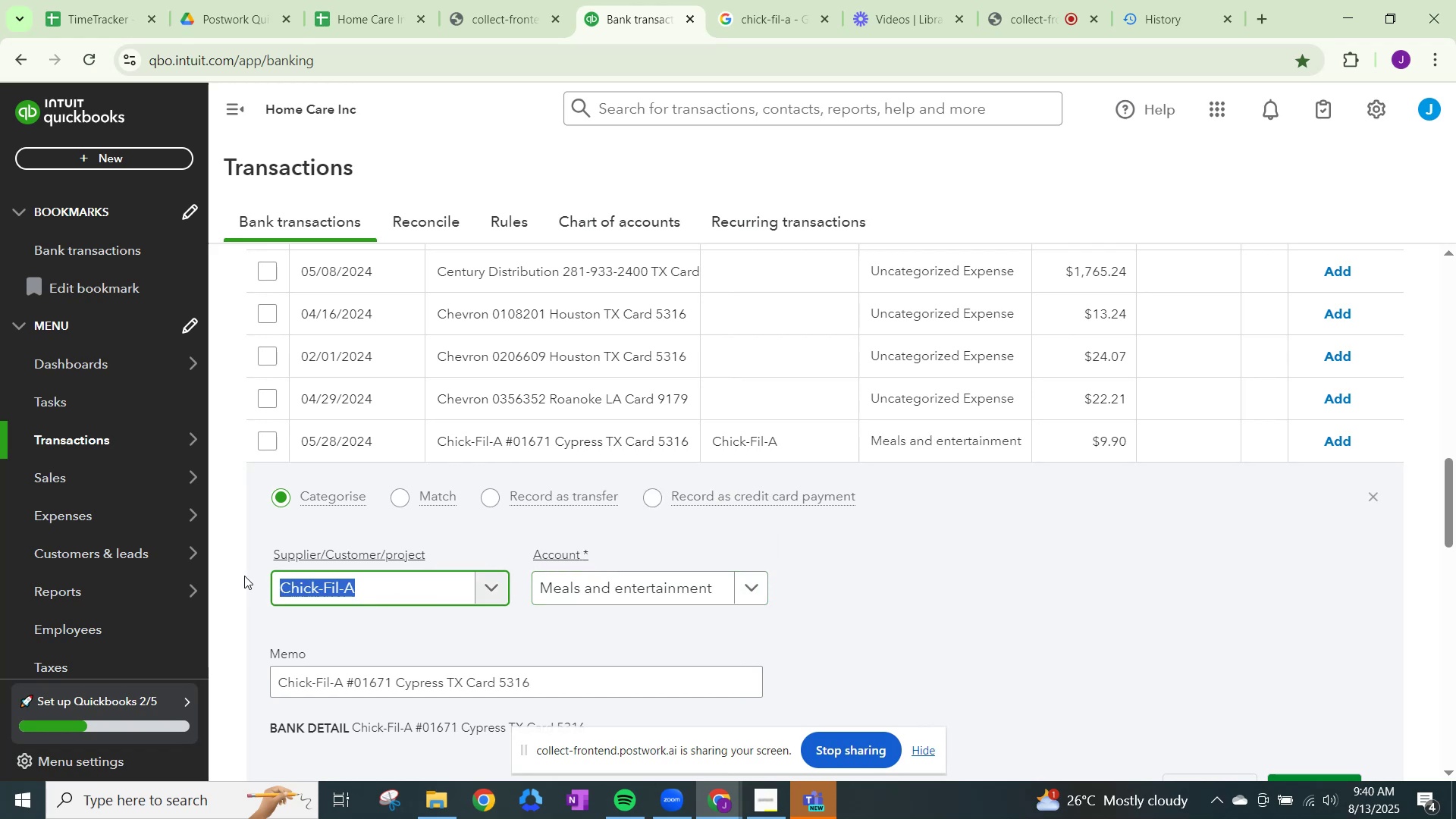 
key(Control+C)
 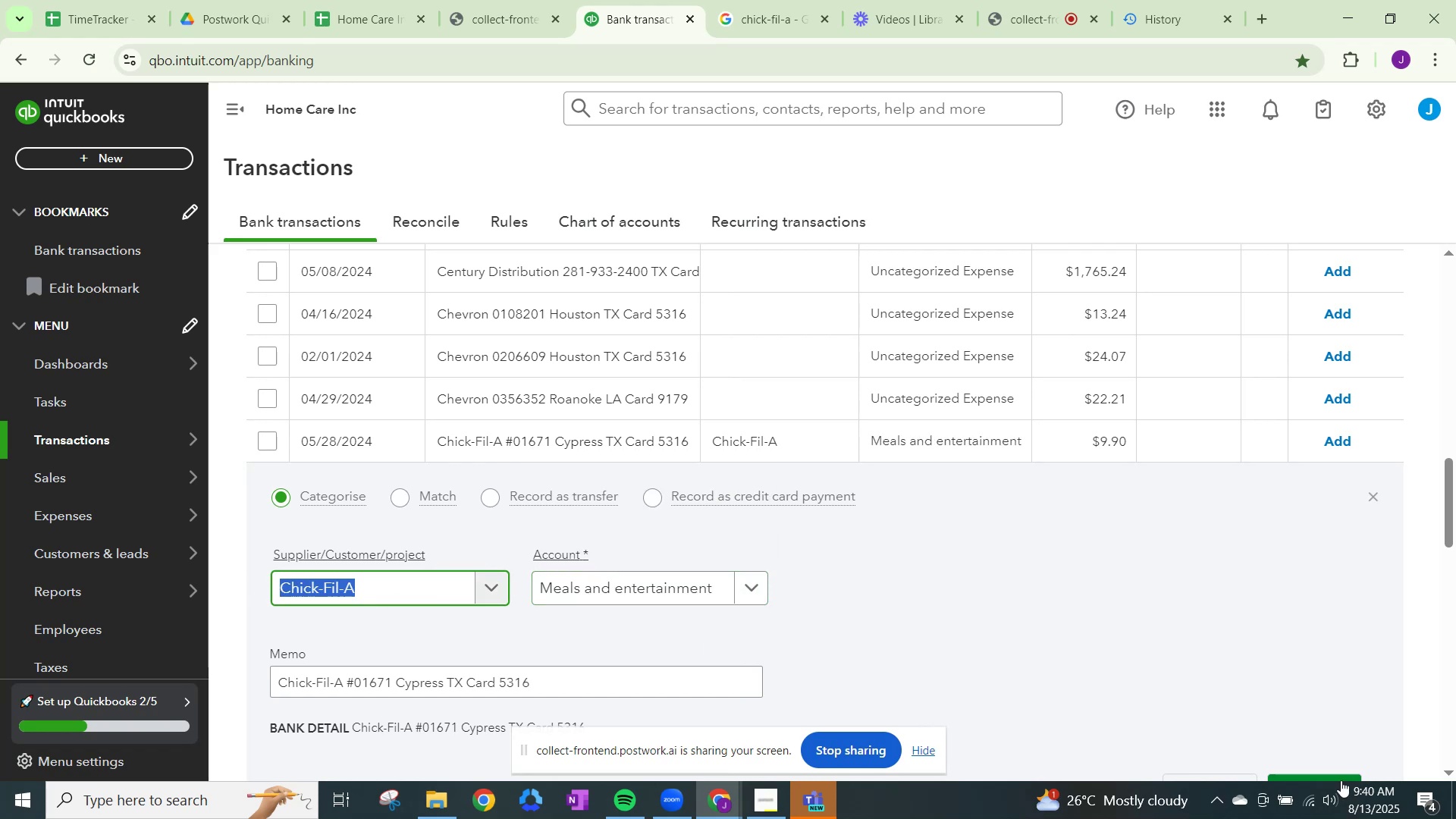 
scroll: coordinate [1290, 748], scroll_direction: down, amount: 2.0
 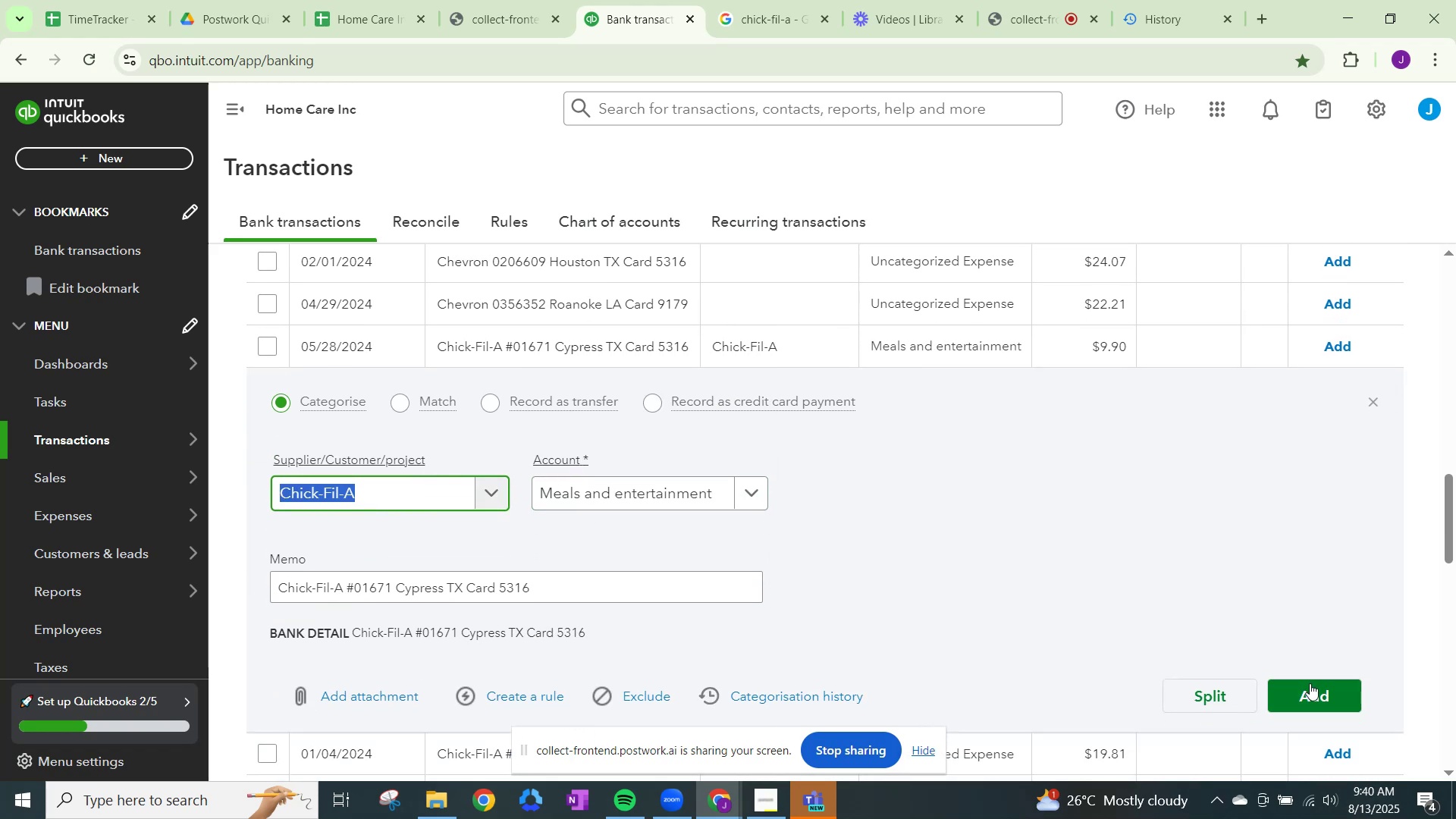 
left_click([1310, 683])
 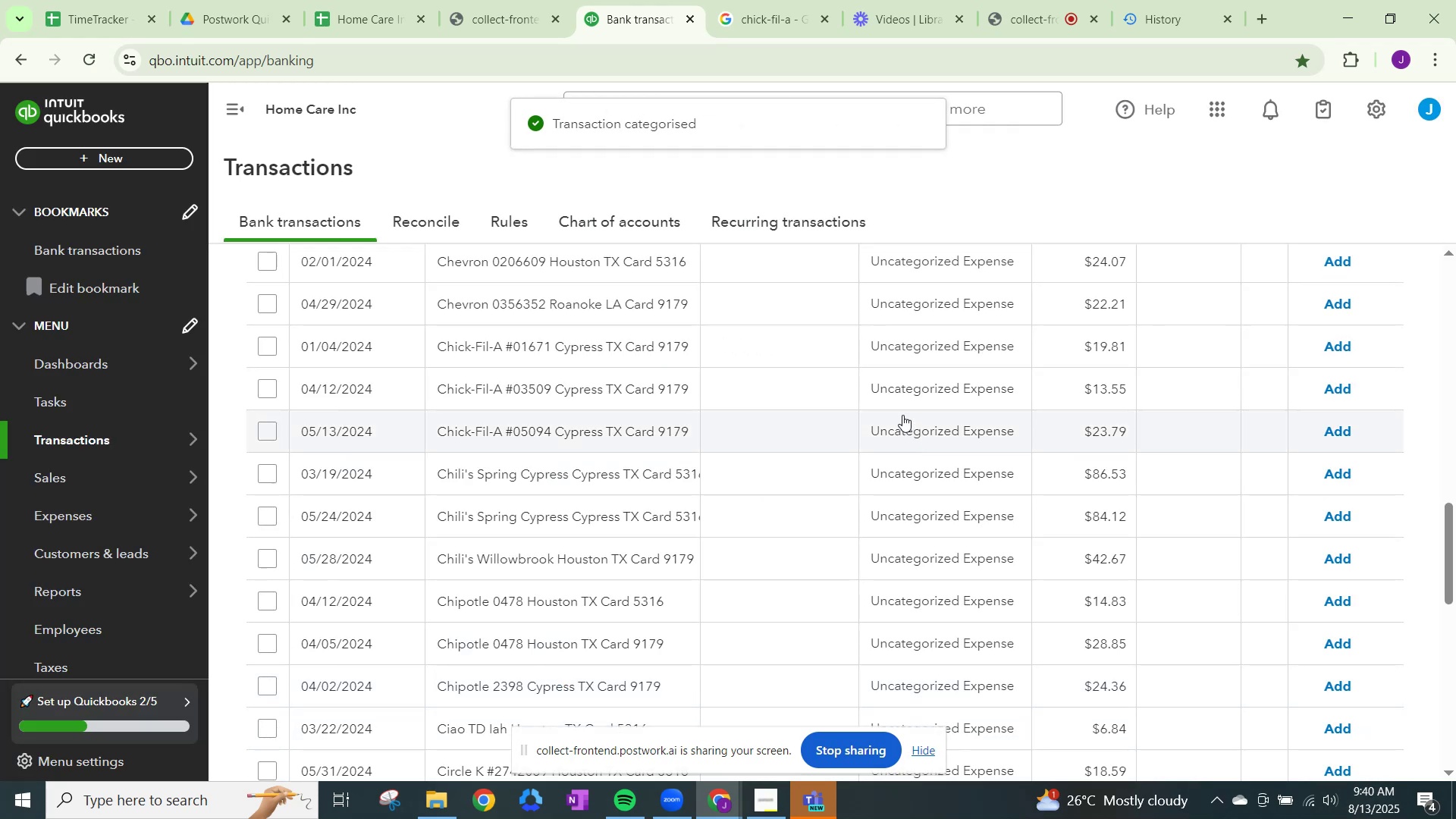 
left_click([942, 350])
 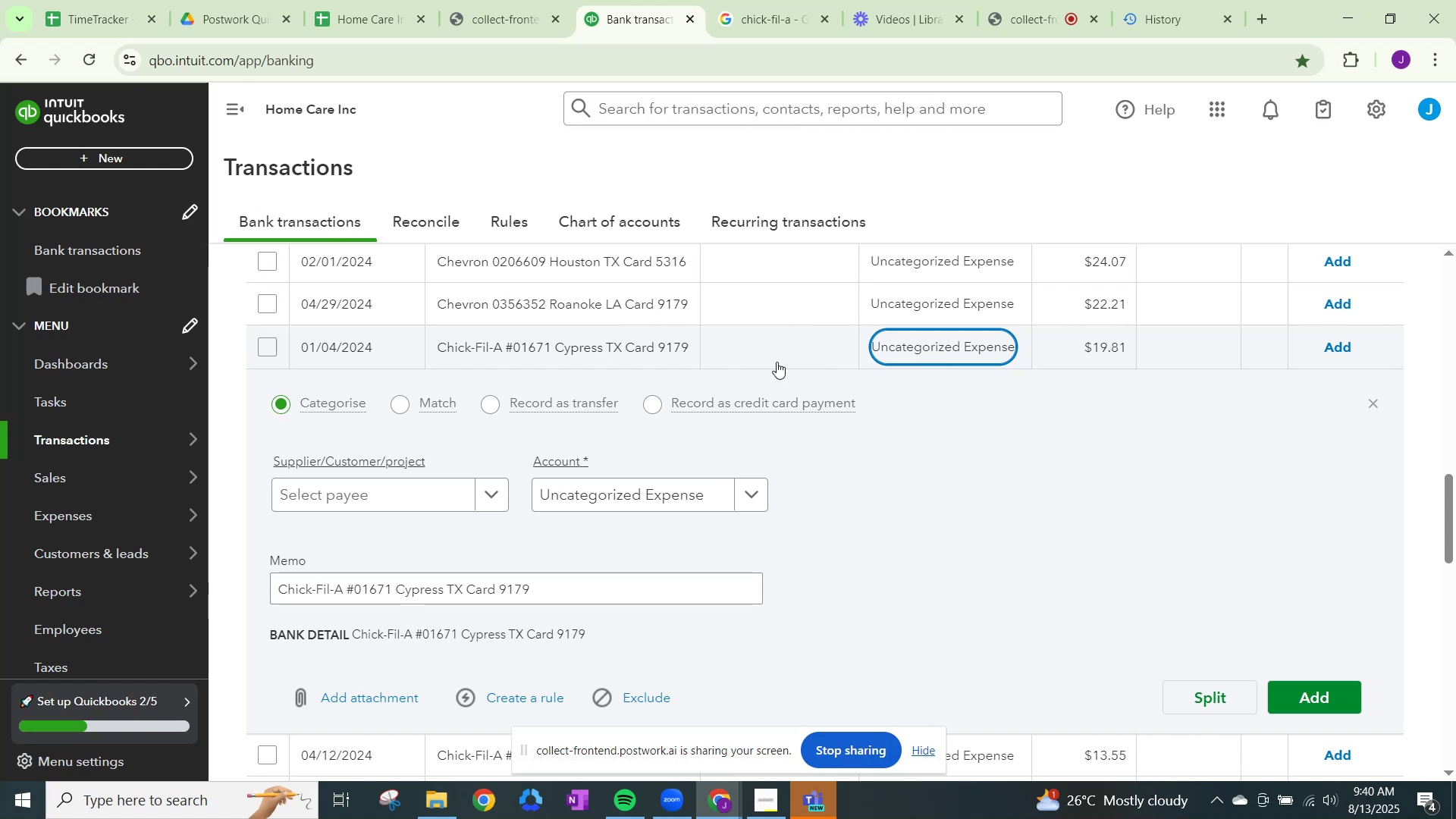 
scroll: coordinate [795, 406], scroll_direction: up, amount: 12.0
 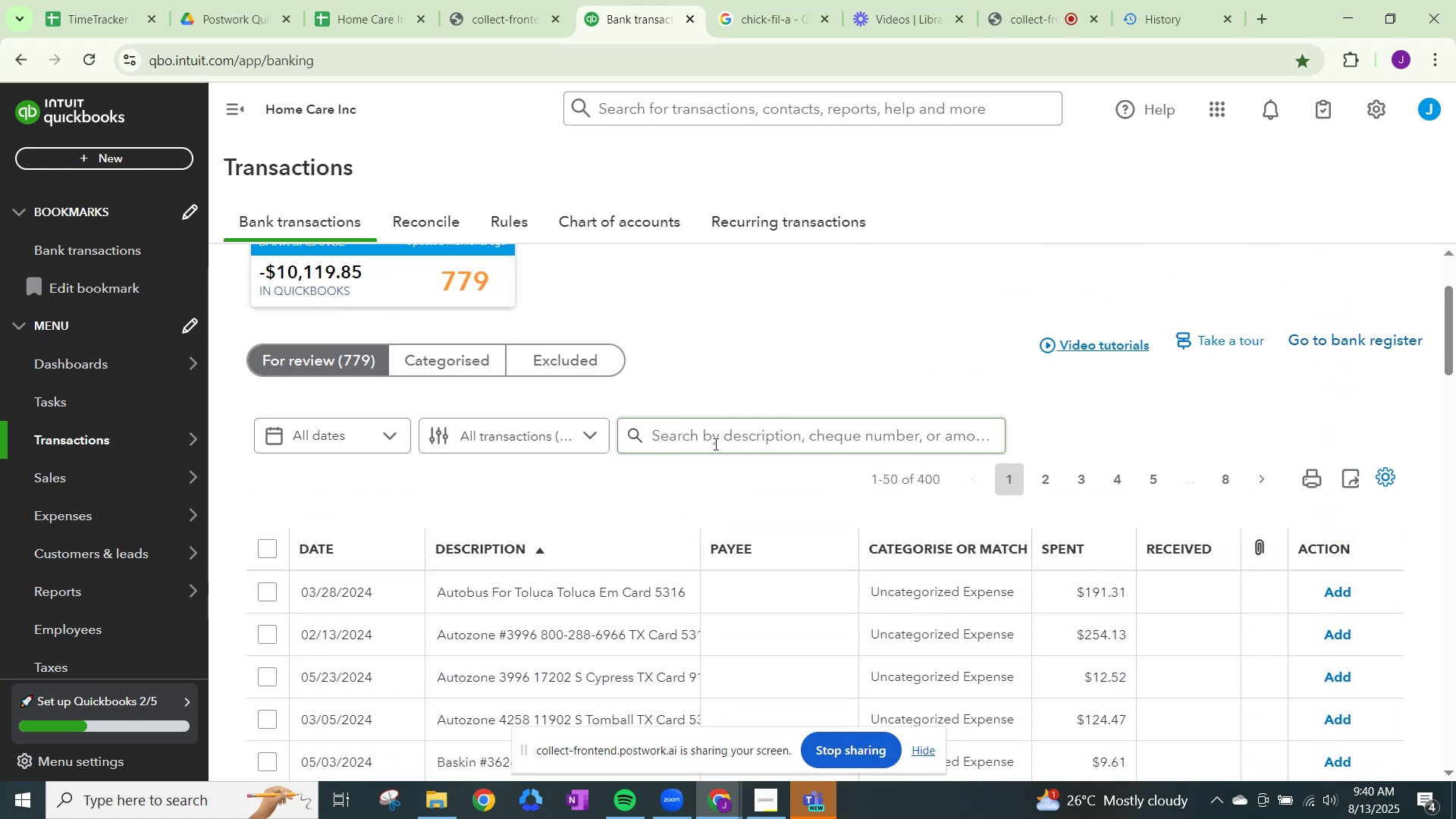 
left_click([713, 445])
 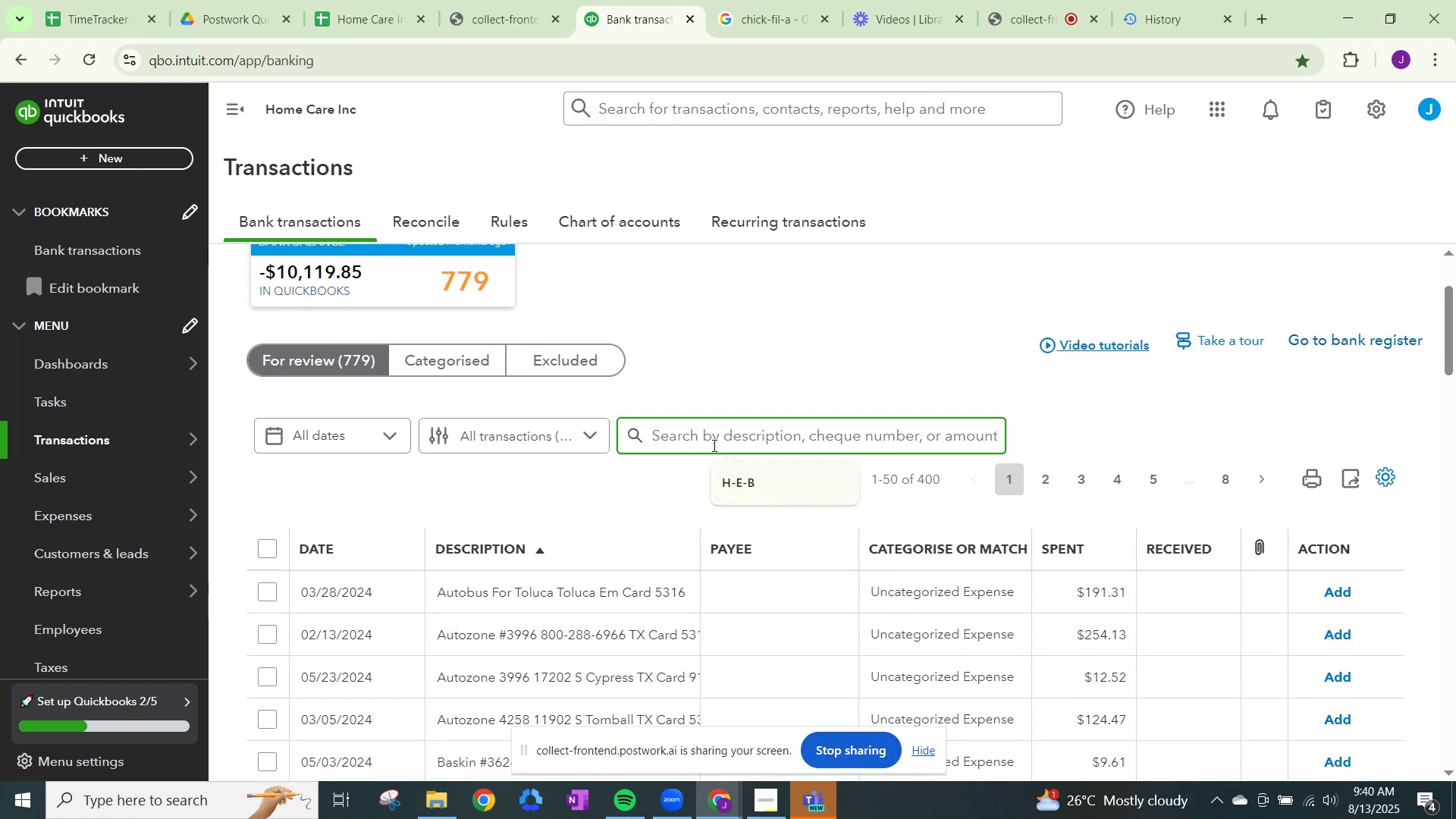 
type(chick)
key(NumpadEnter)
 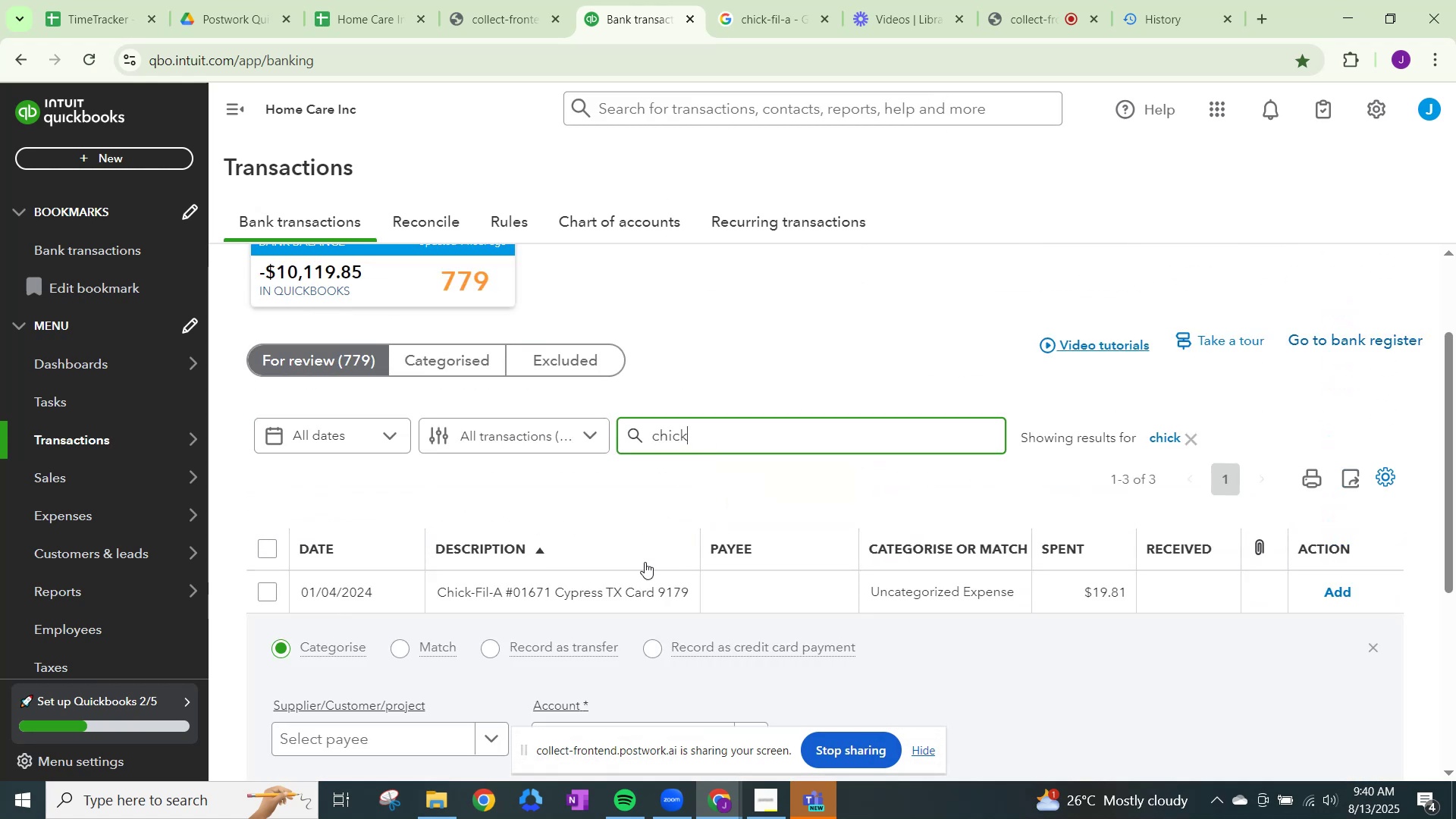 
scroll: coordinate [629, 566], scroll_direction: down, amount: 2.0
 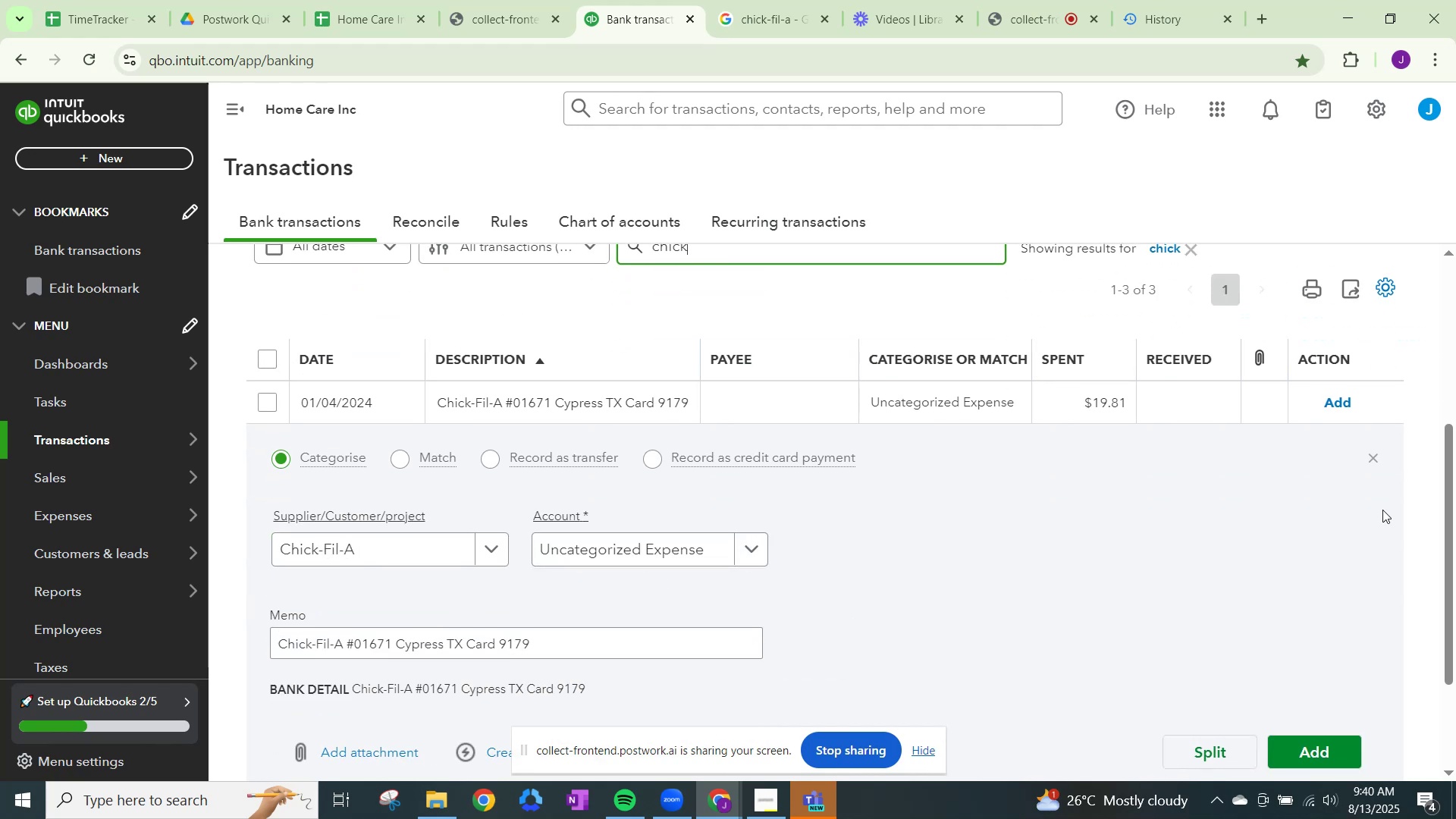 
left_click([1368, 460])
 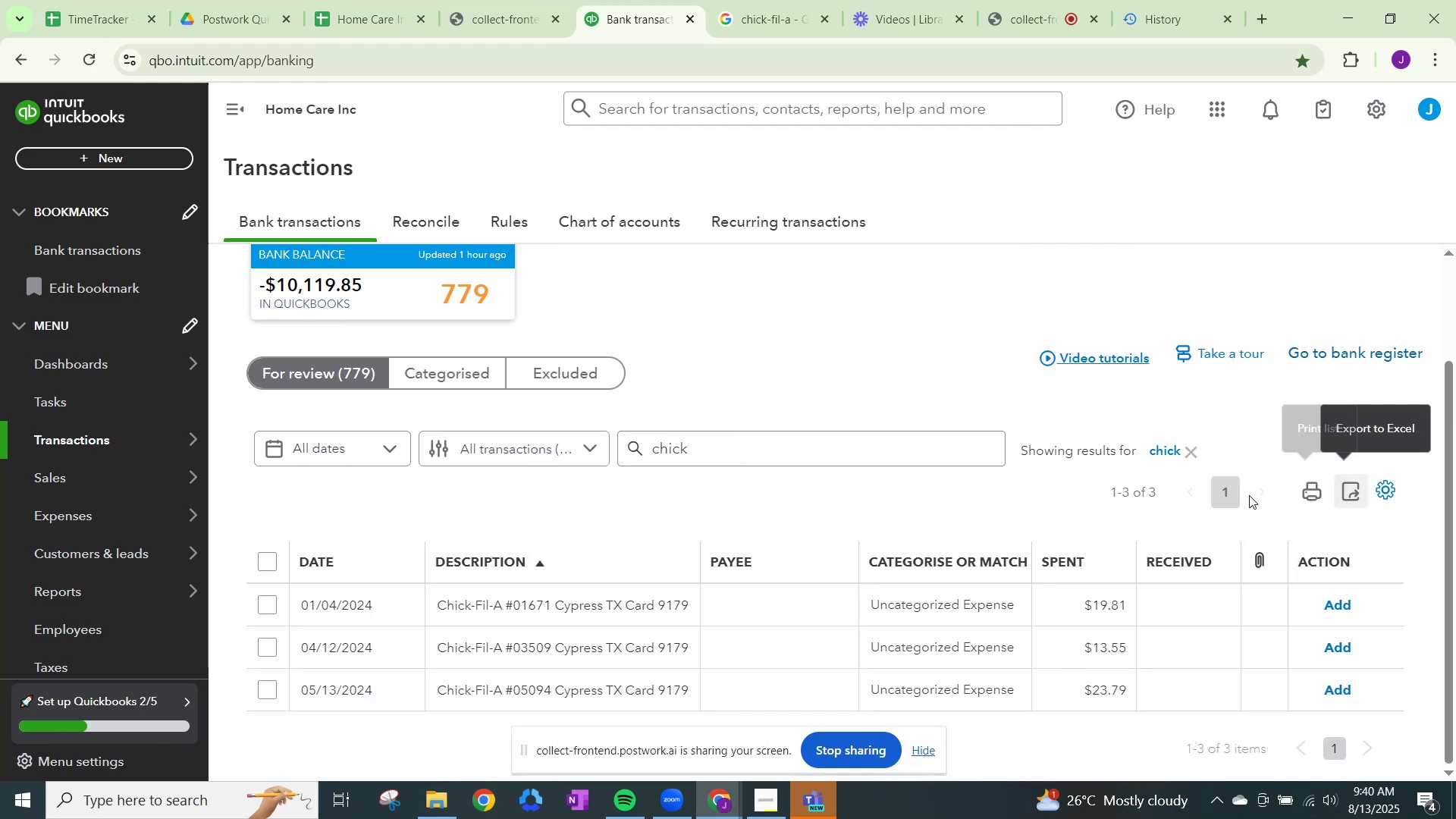 
scroll: coordinate [1062, 556], scroll_direction: down, amount: 1.0
 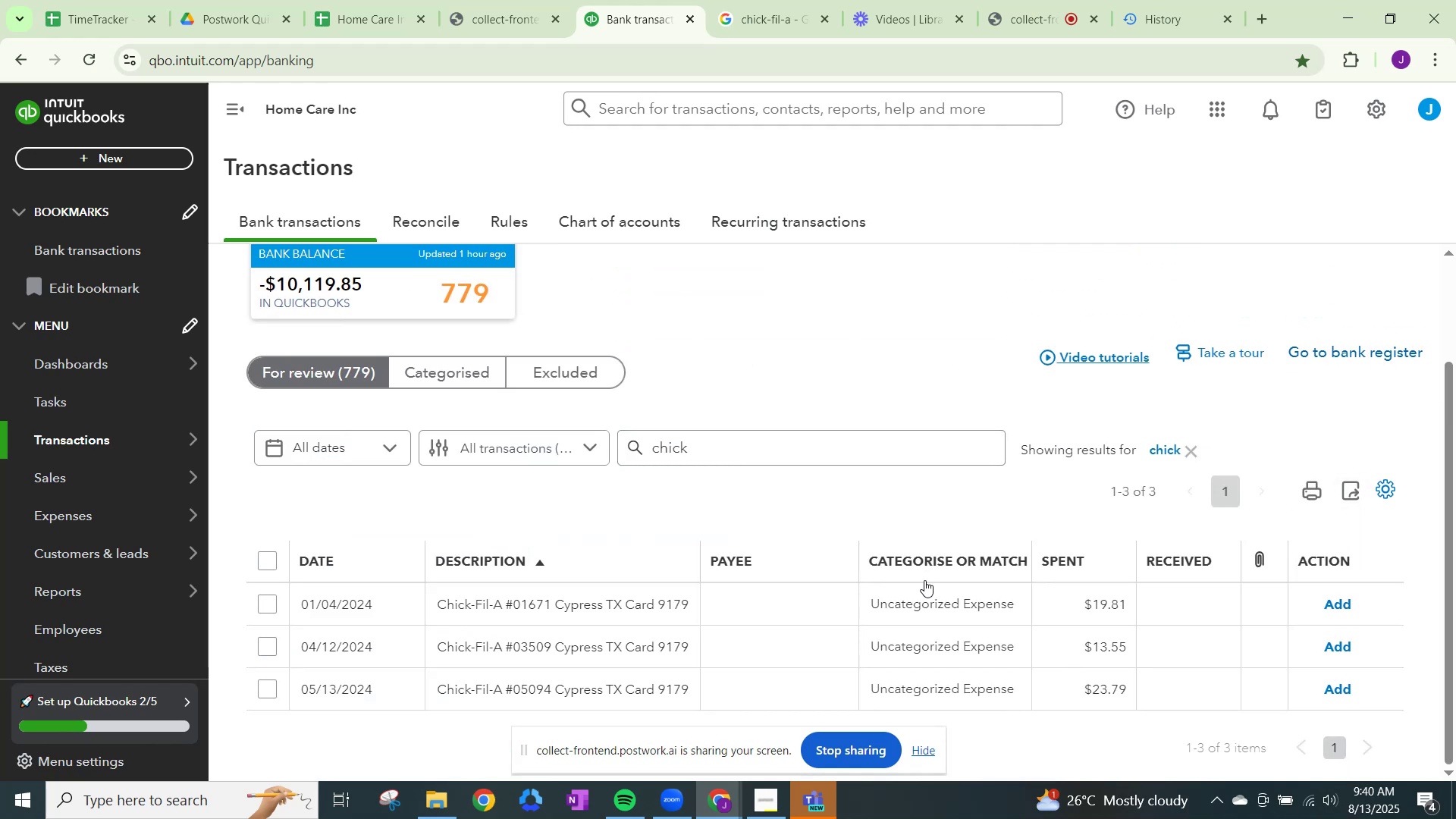 
left_click([929, 592])
 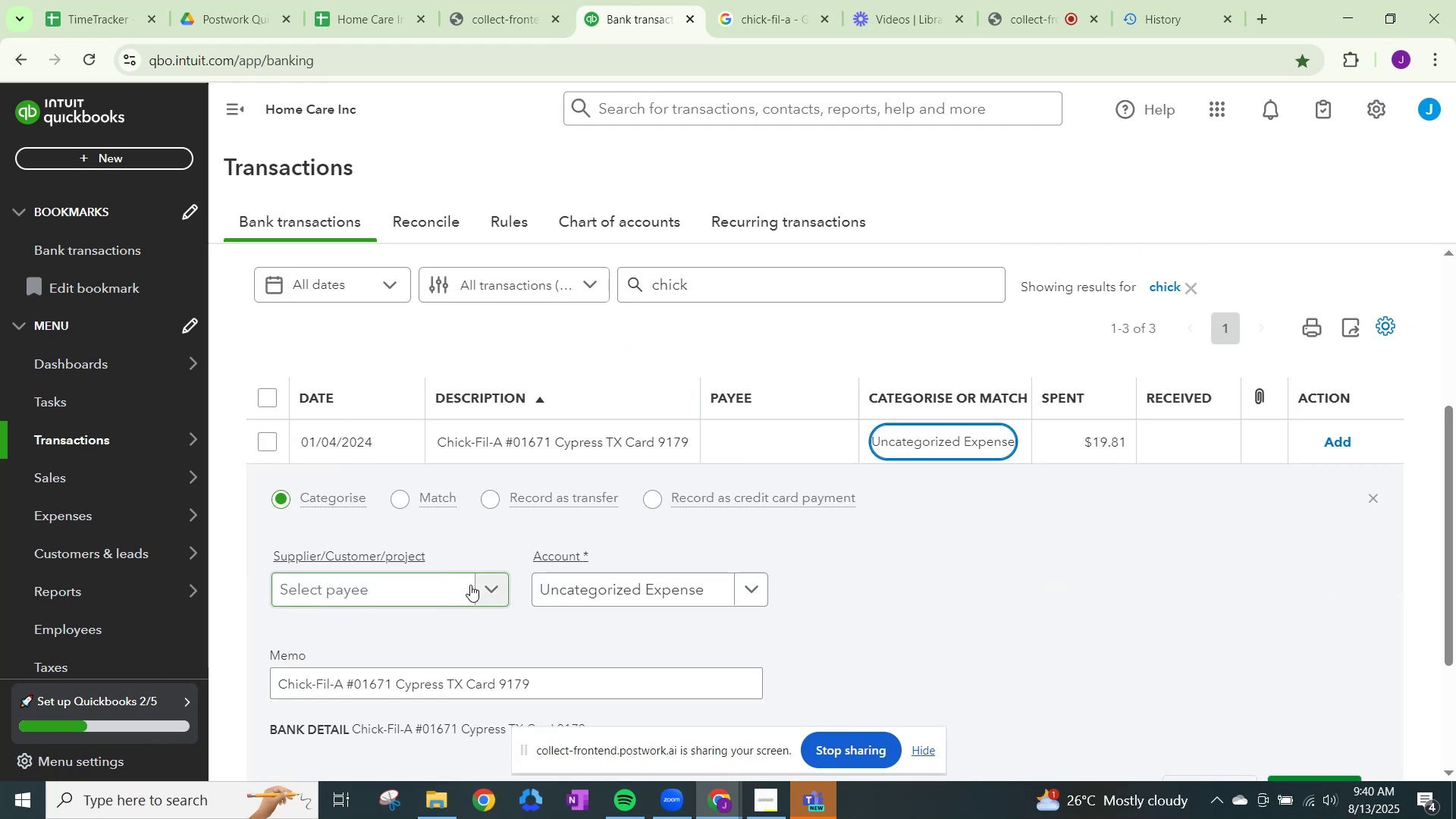 
left_click([488, 585])
 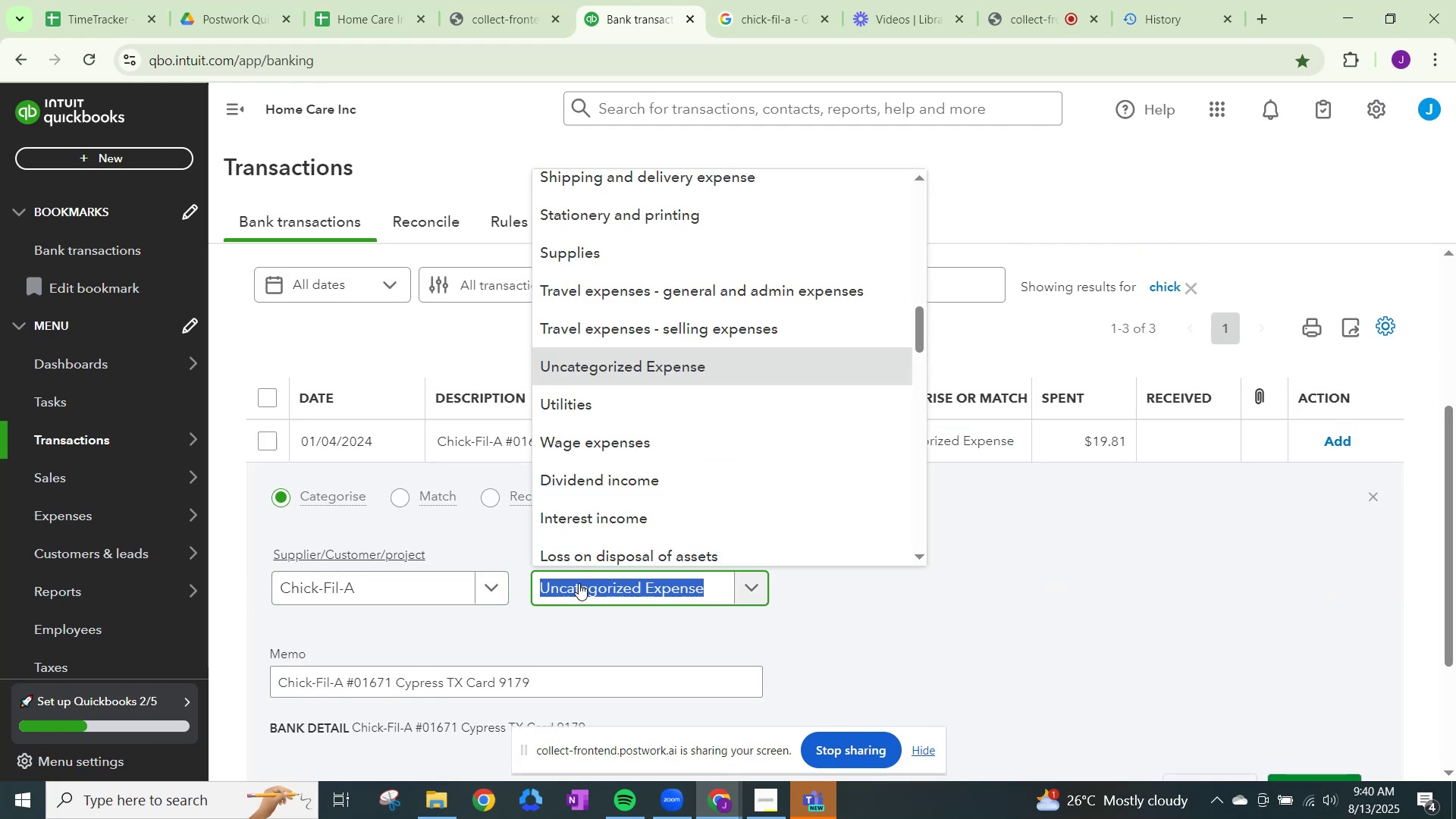 
key(Control+V)
 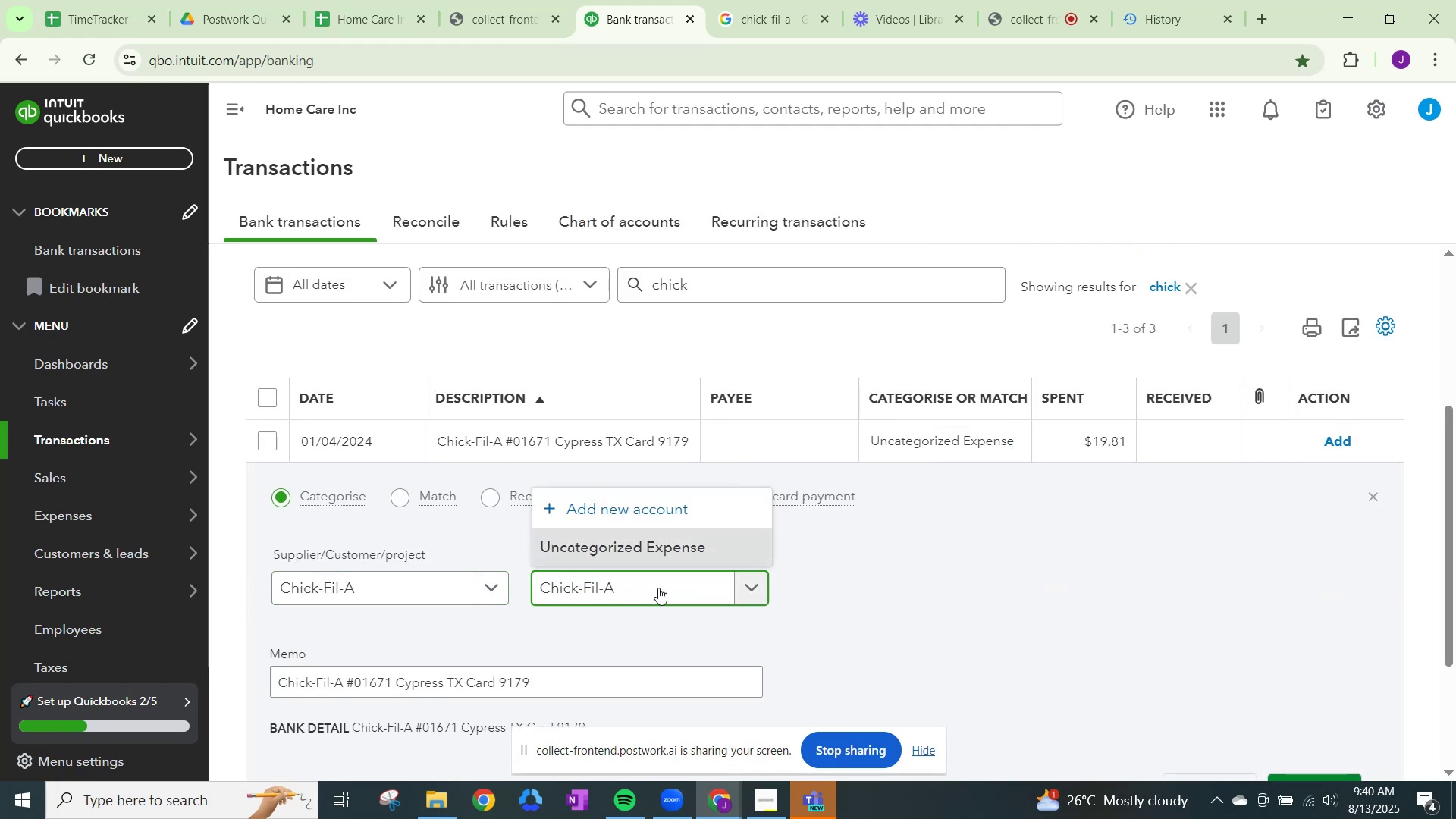 
left_click_drag(start_coordinate=[658, 588], to_coordinate=[499, 569])
 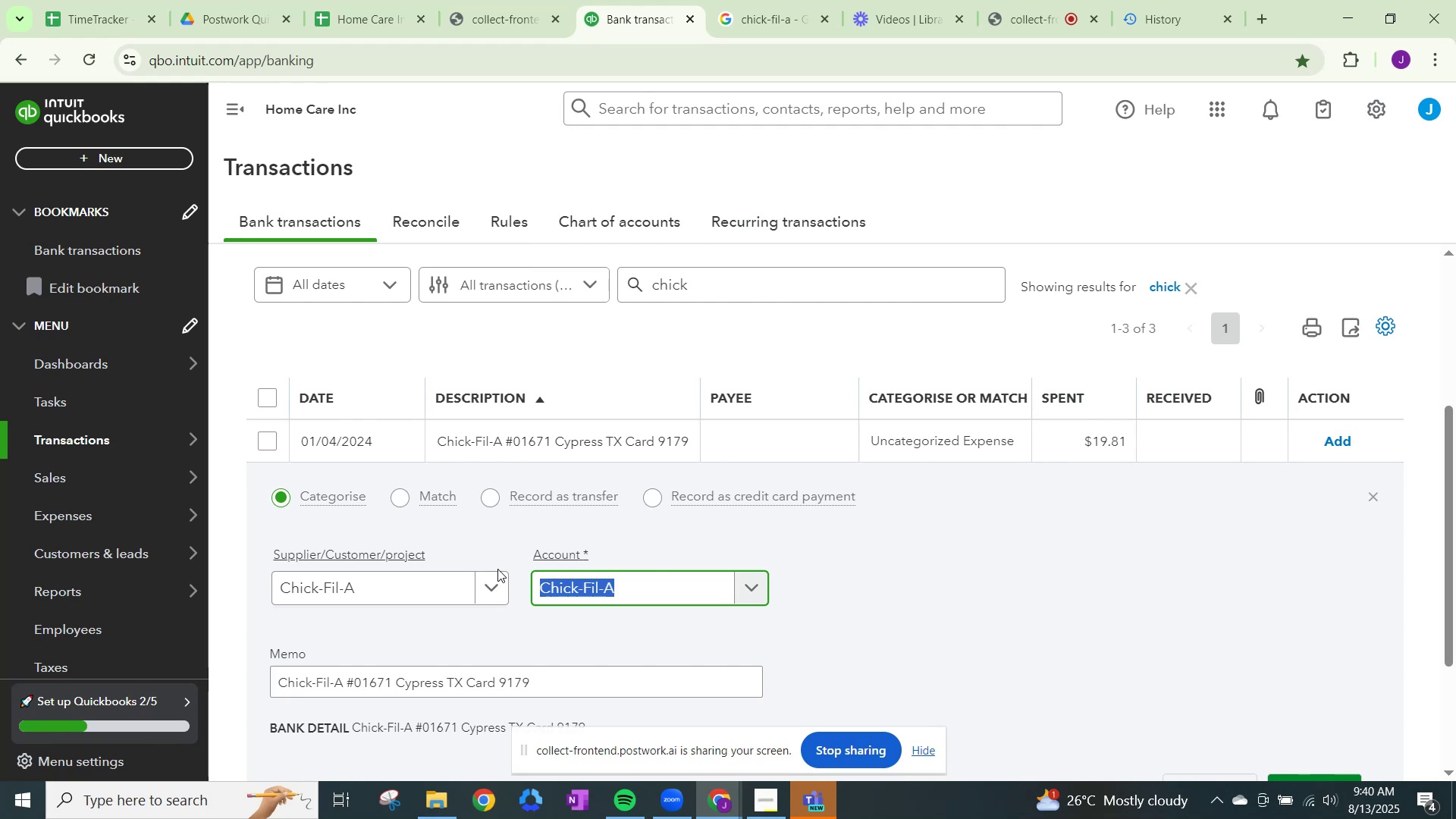 
type(meals)
 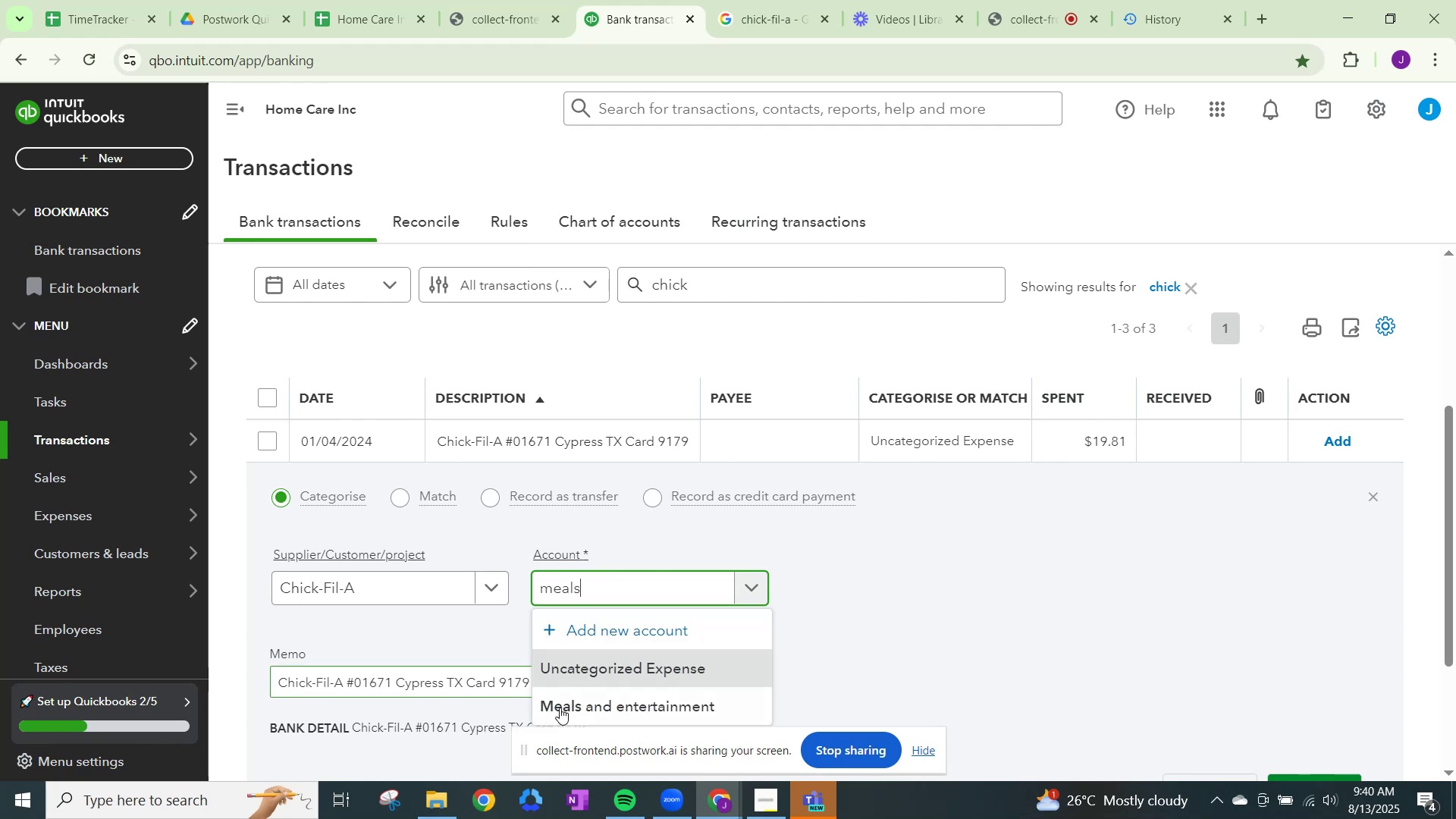 
left_click([591, 710])
 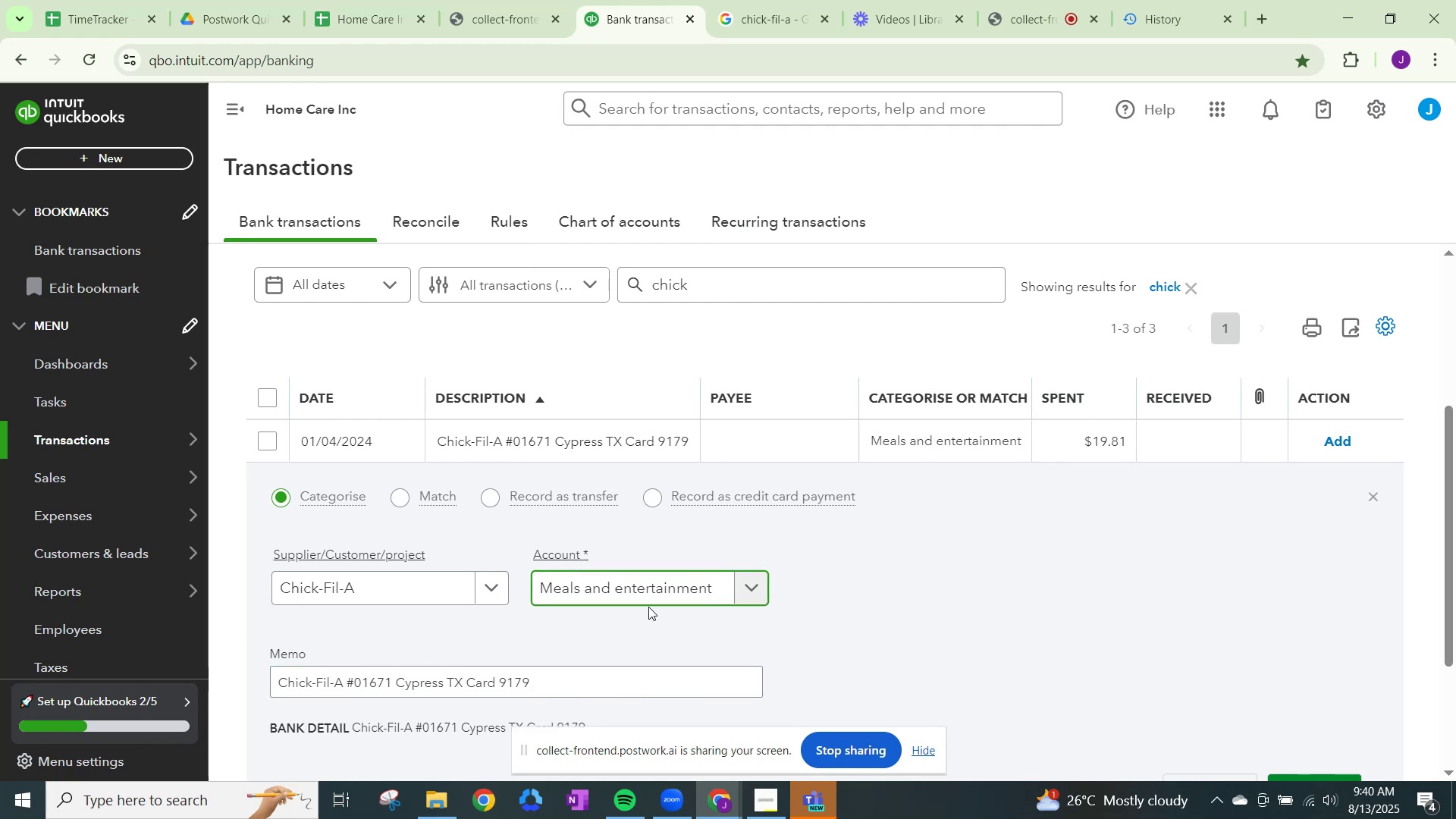 
left_click([652, 593])
 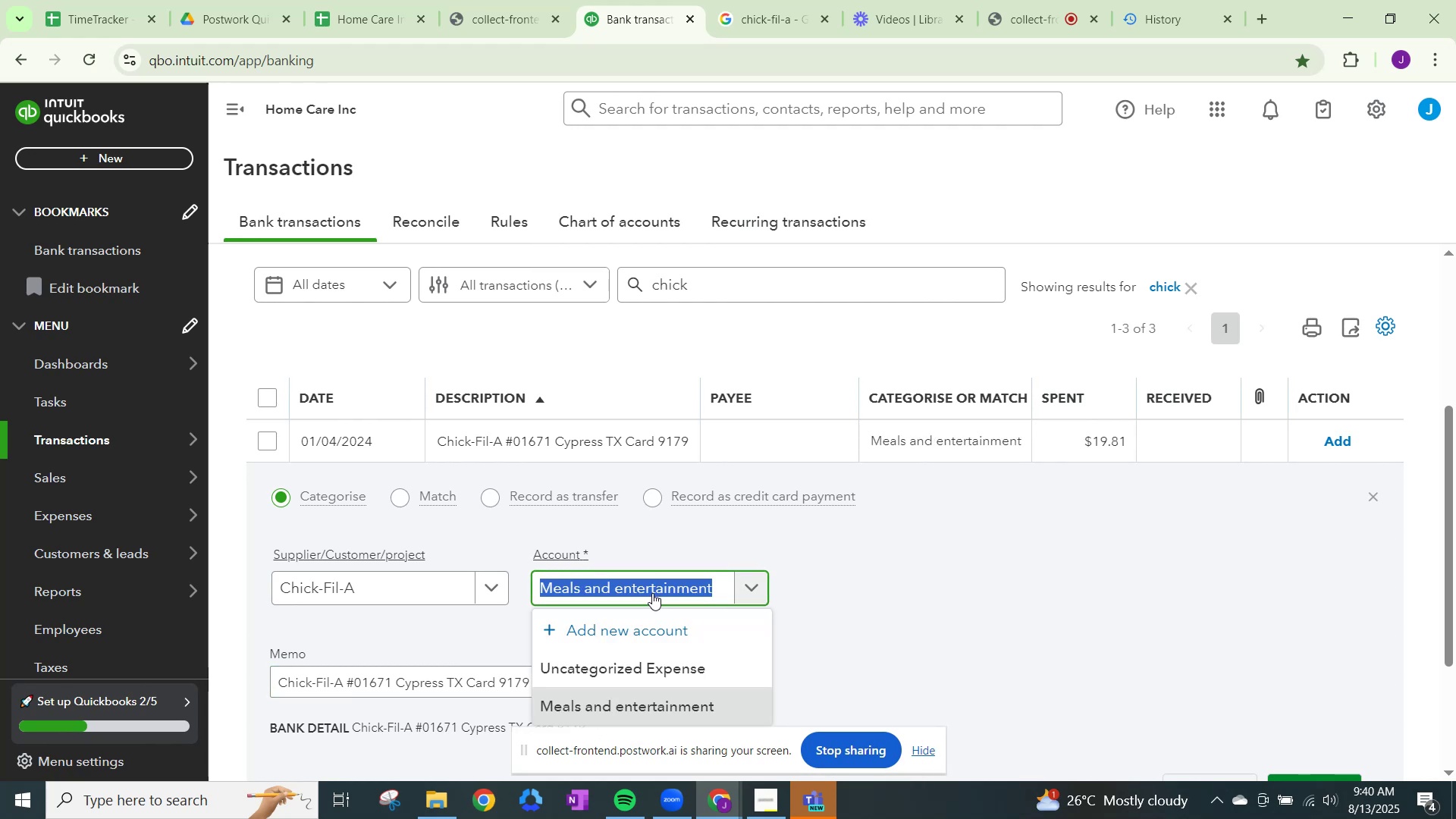 
key(Control+A)
 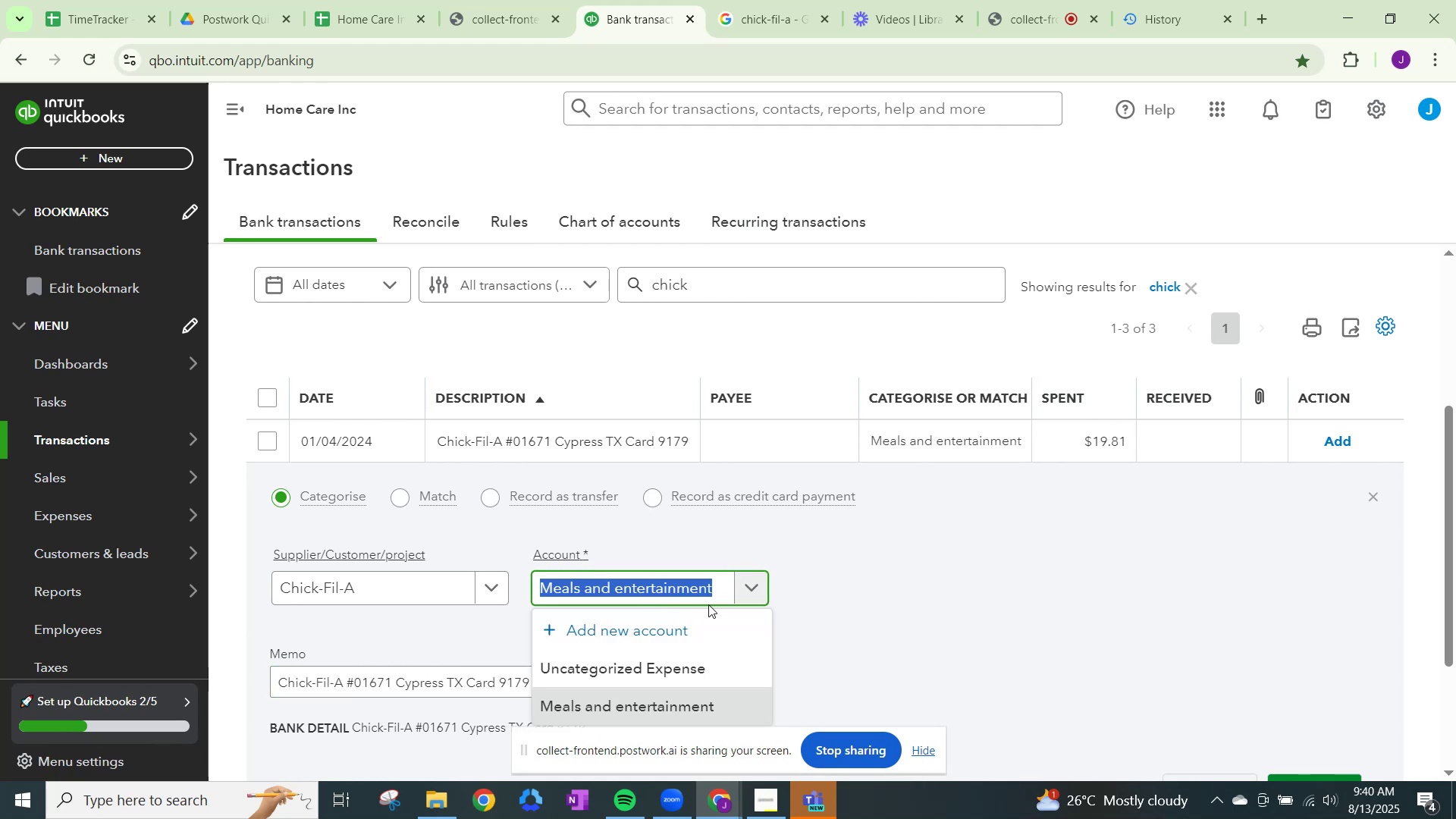 
hold_key(key=ControlLeft, duration=0.38)
 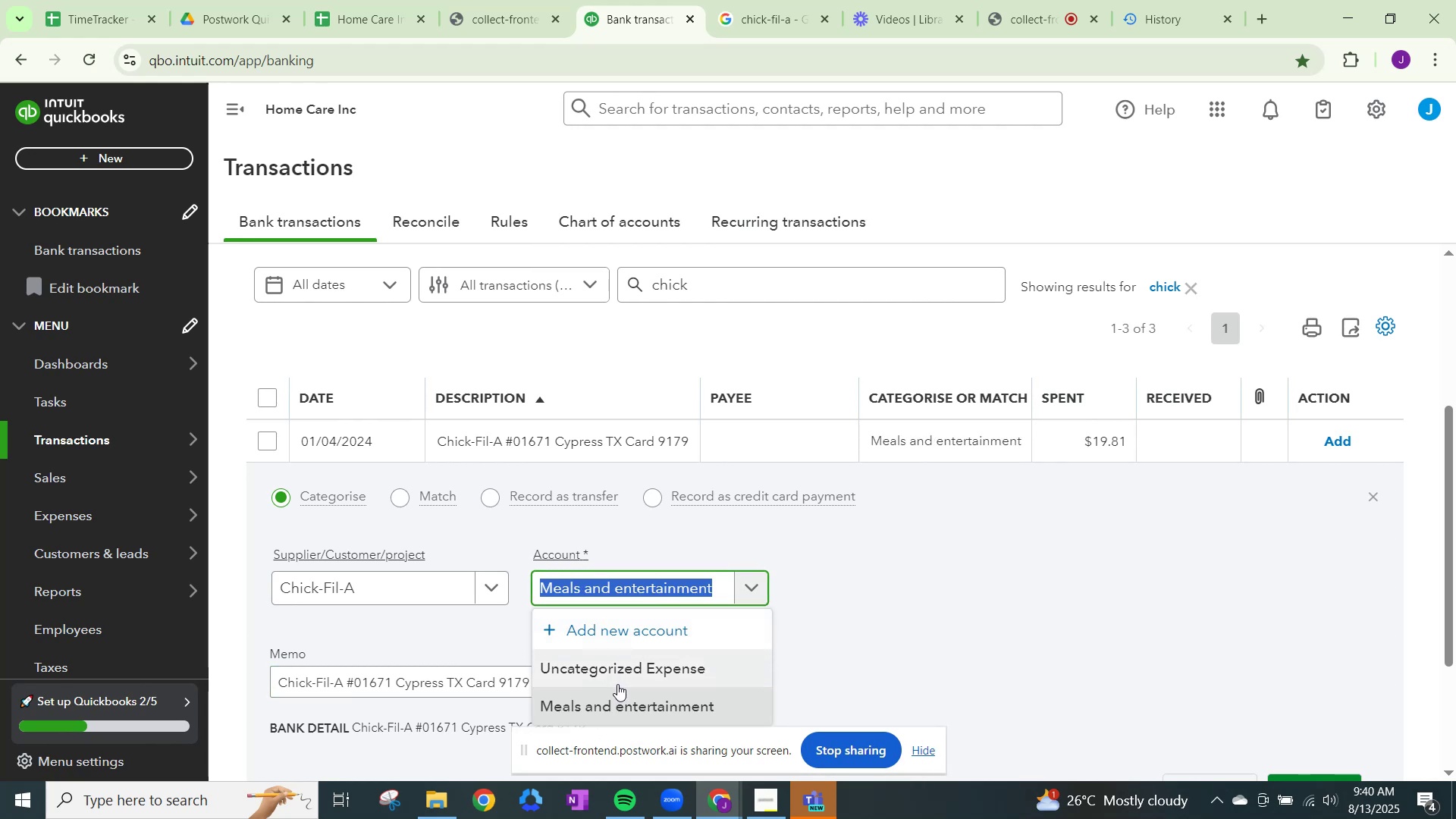 
key(Control+ControlLeft)
 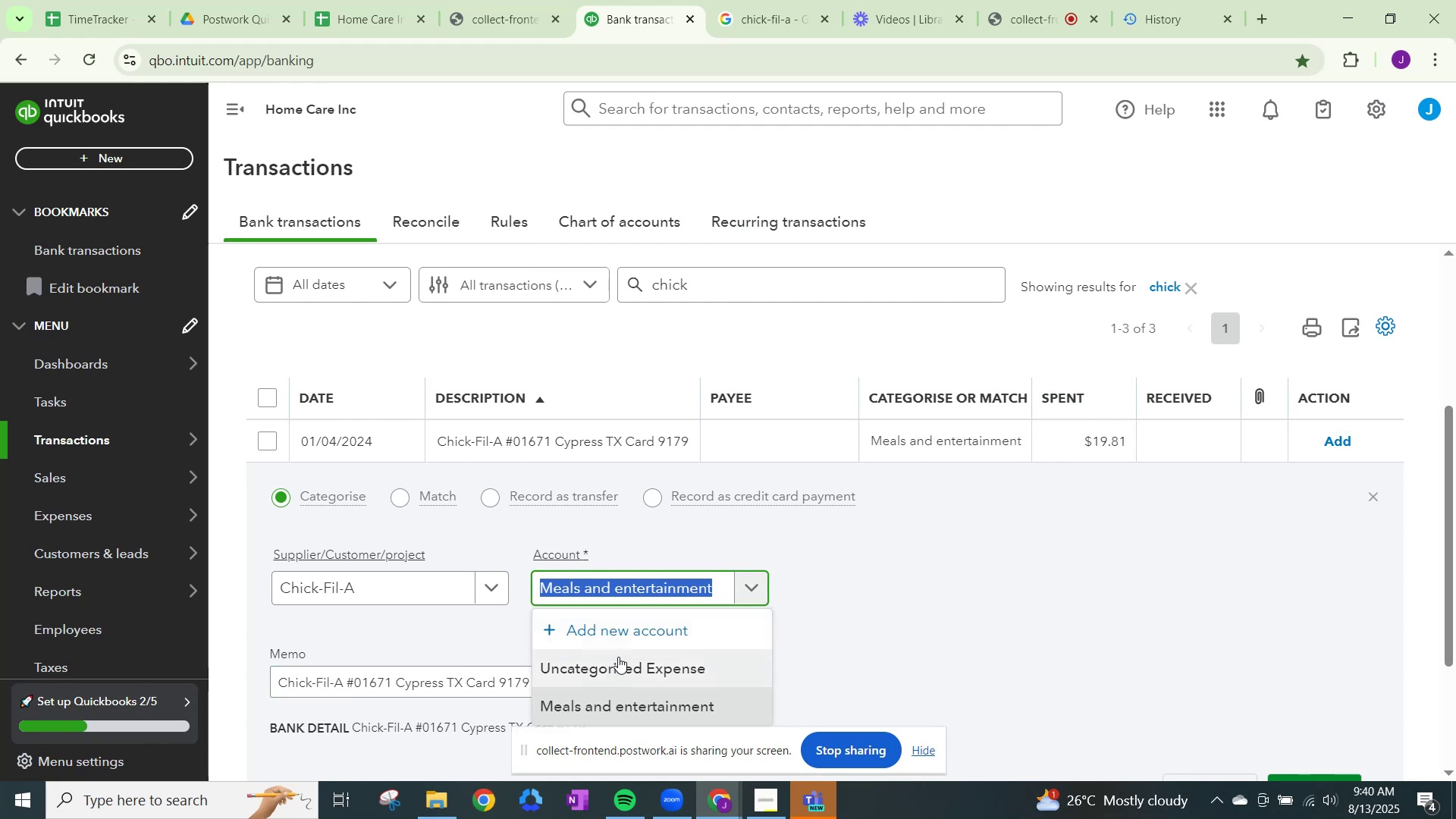 
key(Control+C)
 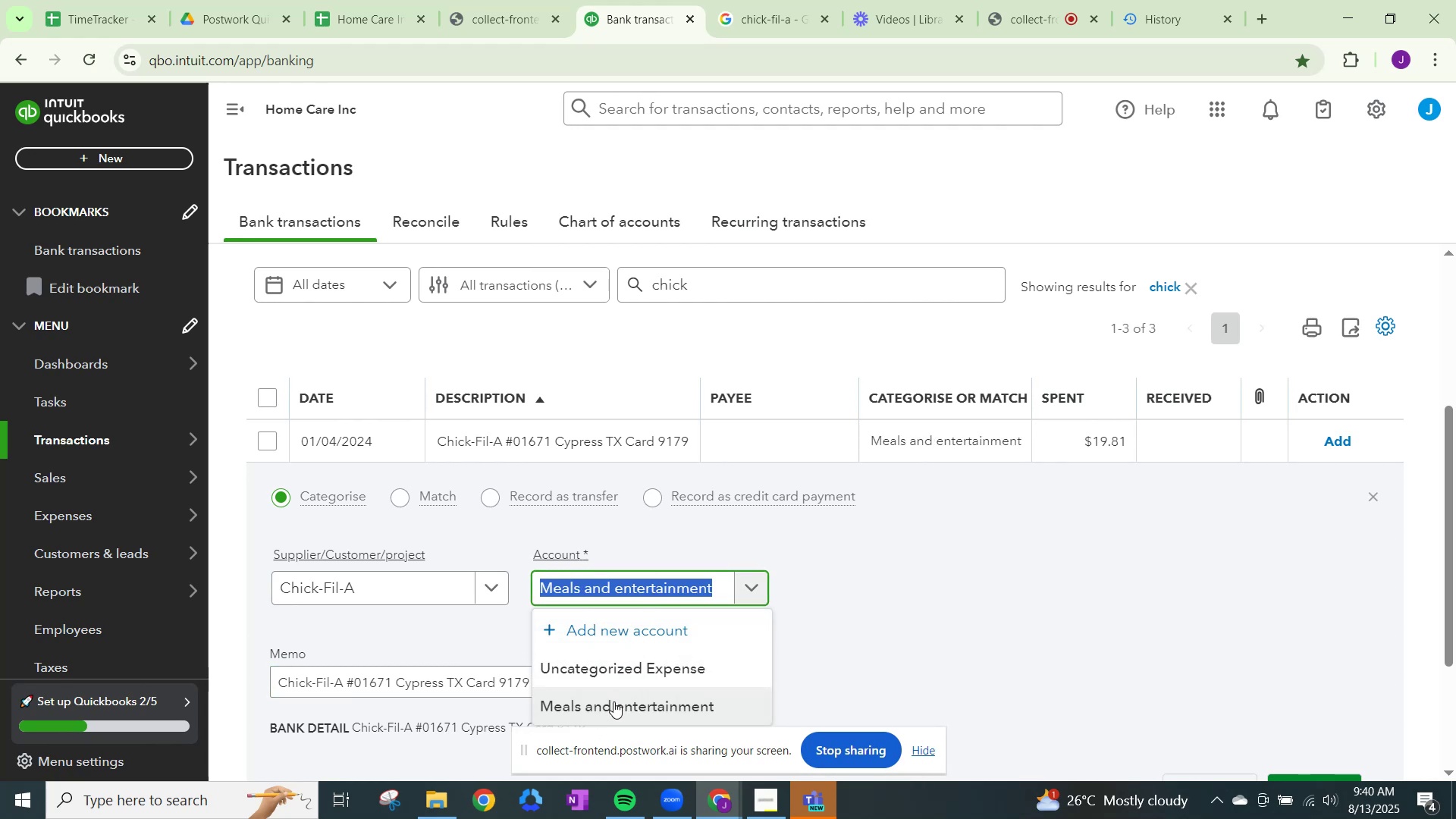 
left_click([614, 700])
 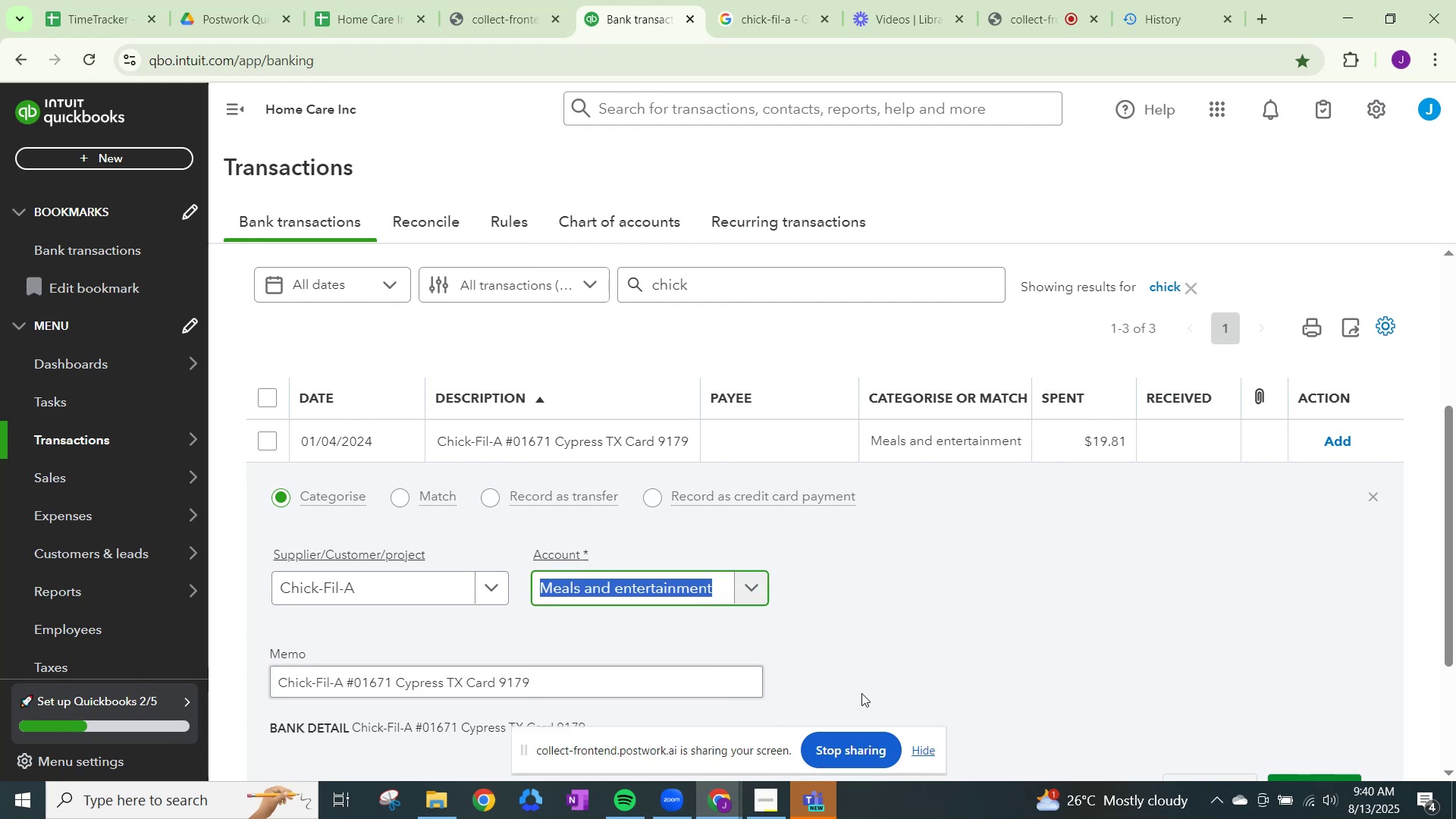 
scroll: coordinate [997, 693], scroll_direction: down, amount: 1.0
 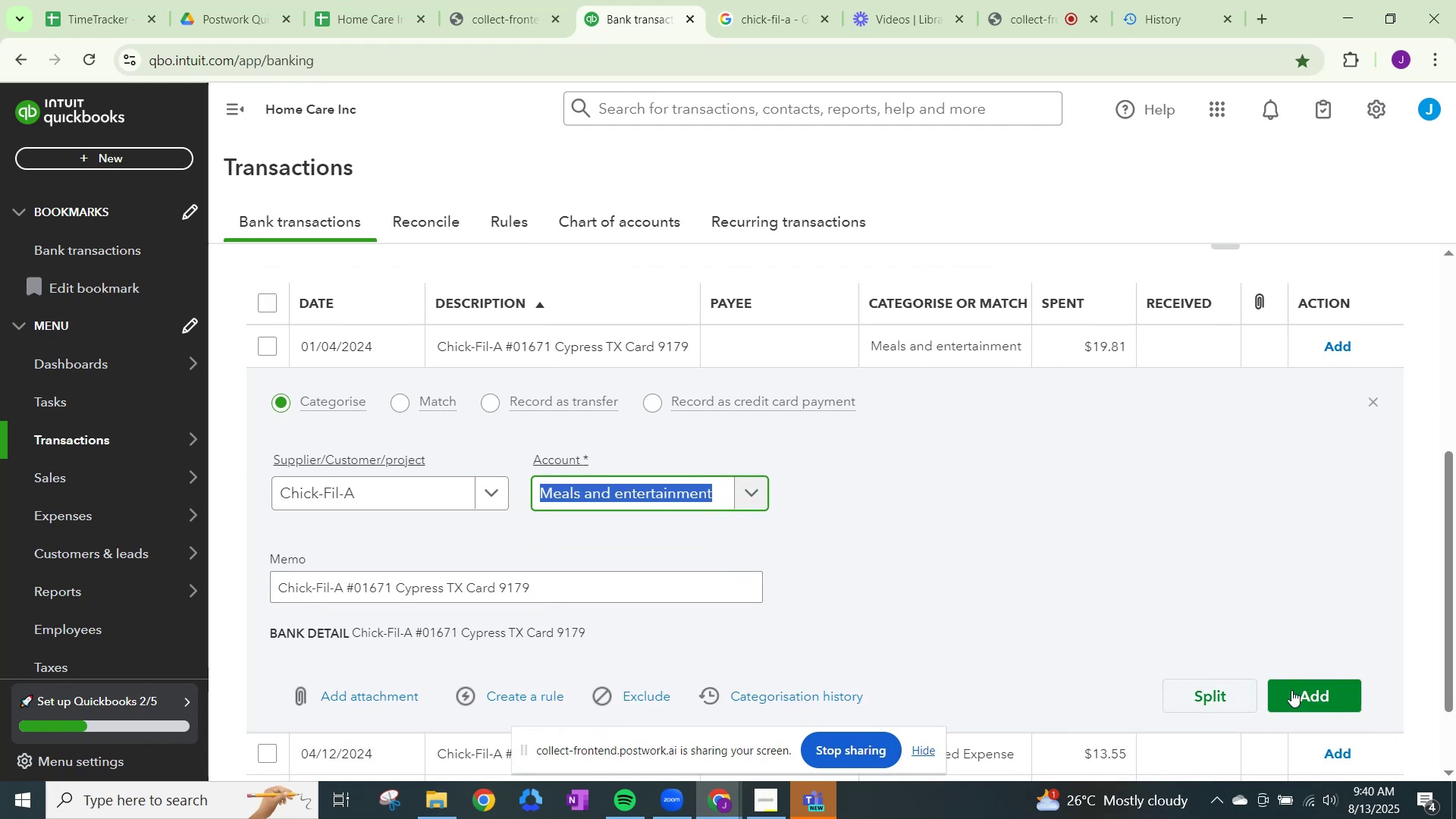 
left_click([1304, 698])
 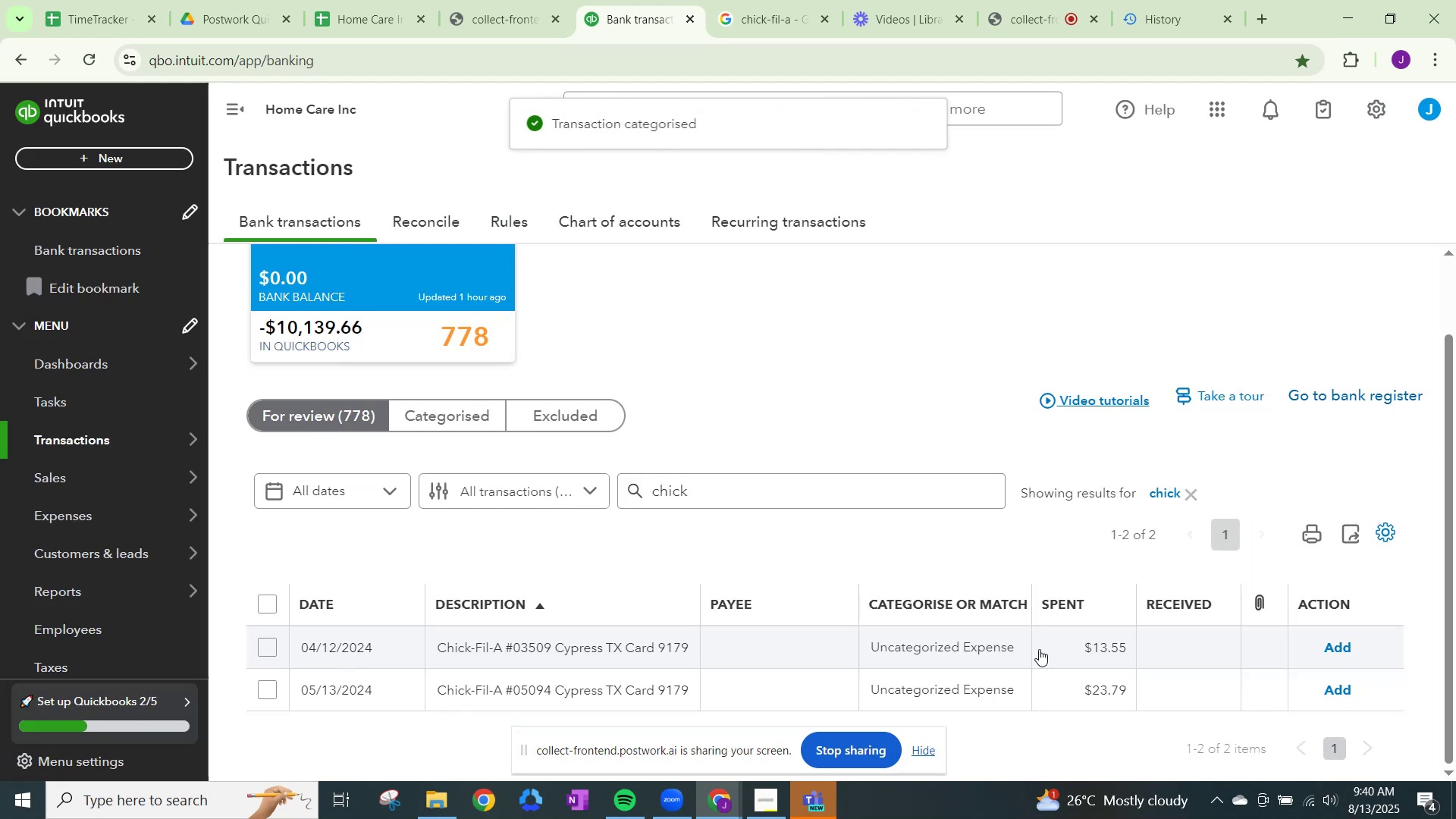 
left_click([937, 632])
 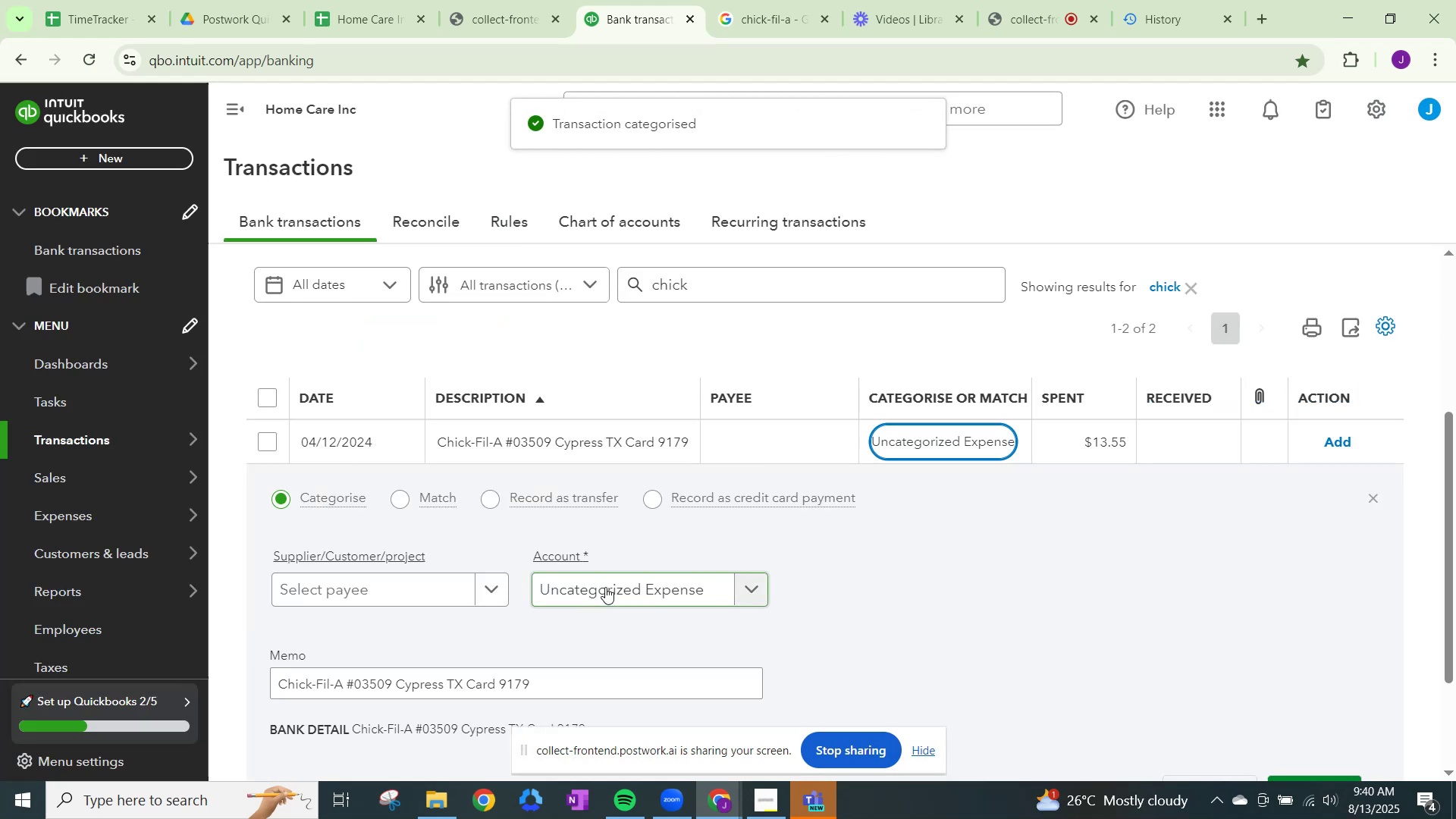 
left_click([605, 586])
 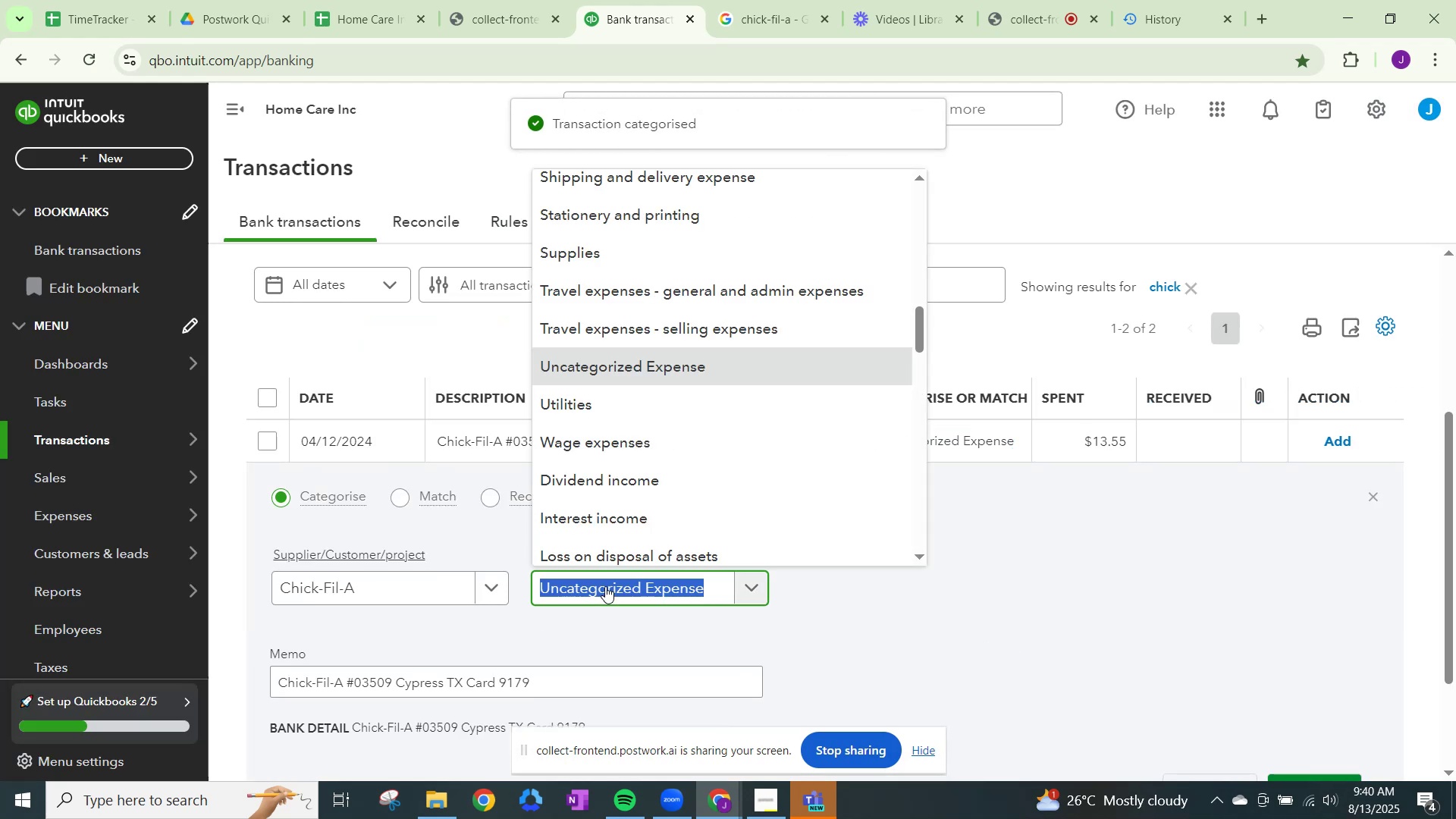 
key(Control+ControlLeft)
 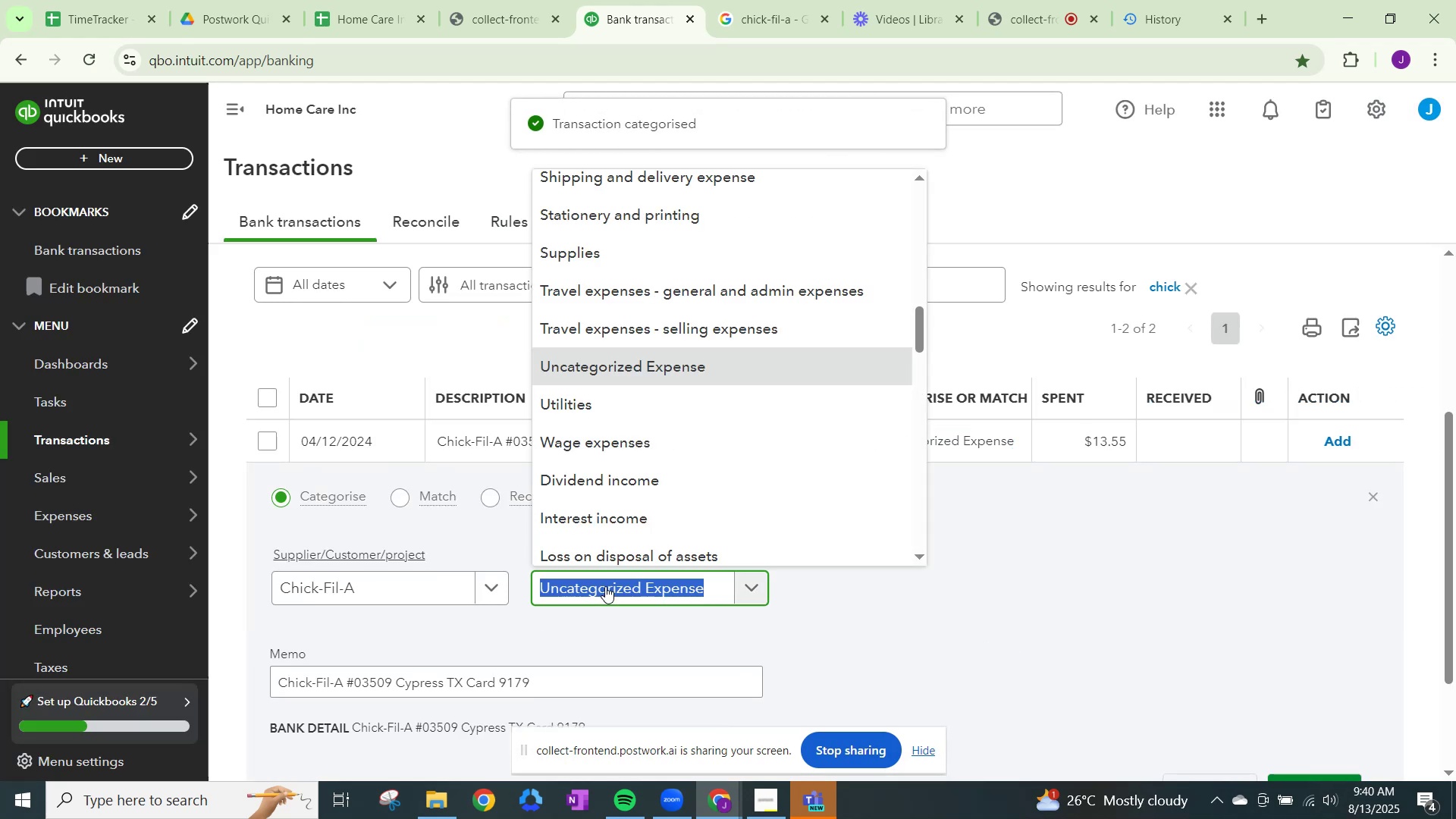 
key(Control+V)
 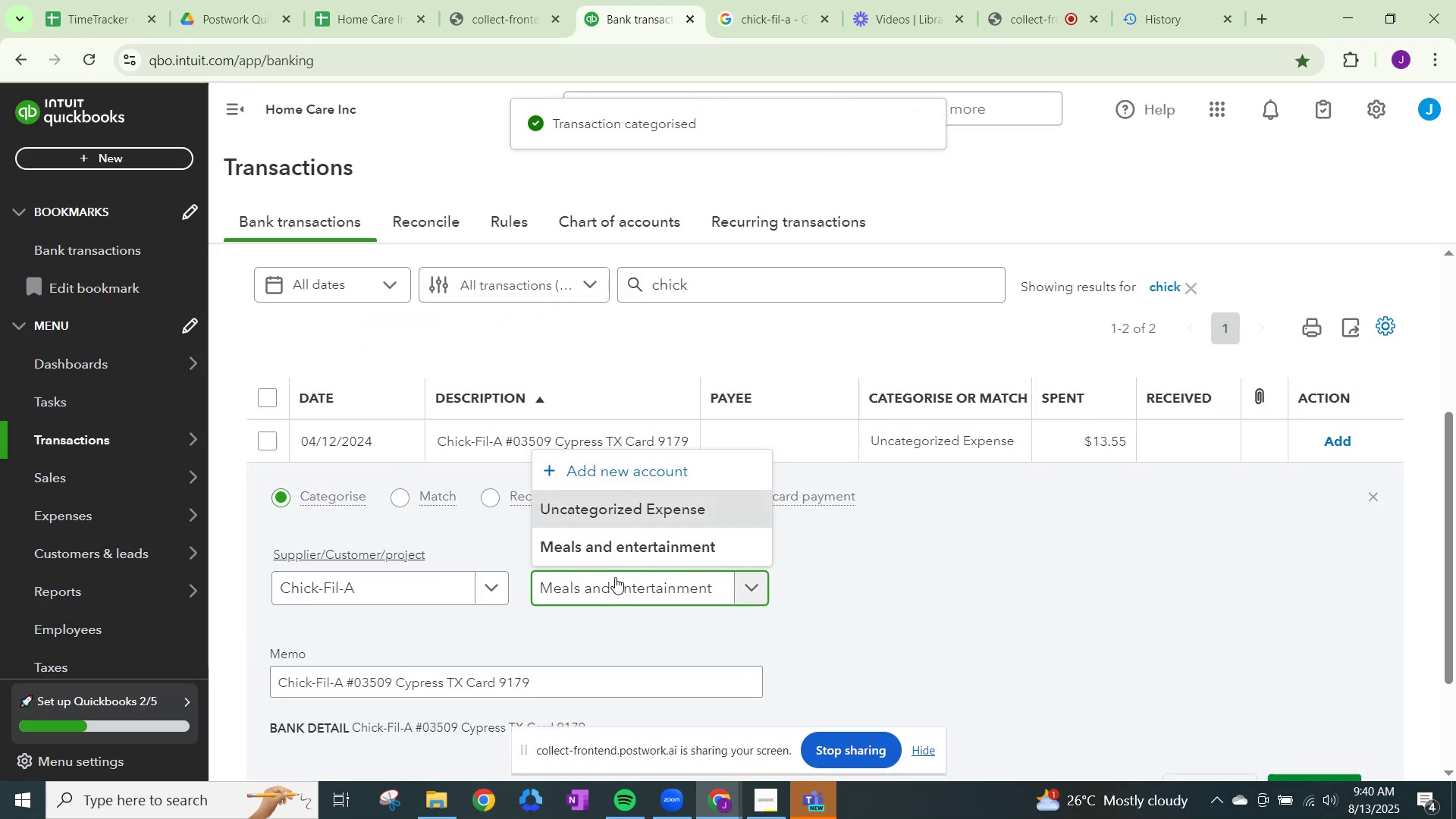 
left_click([623, 550])
 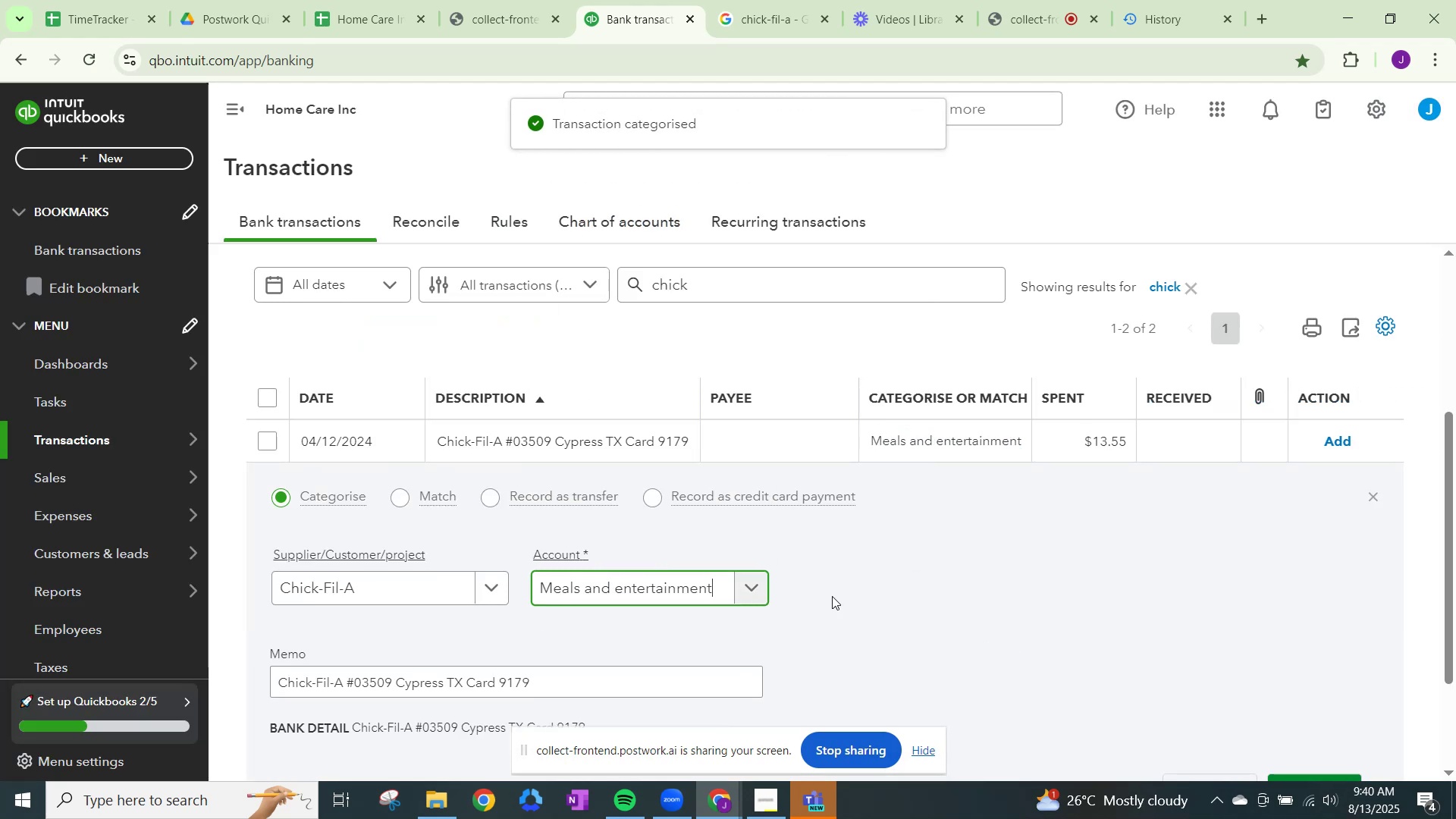 
scroll: coordinate [980, 626], scroll_direction: down, amount: 1.0
 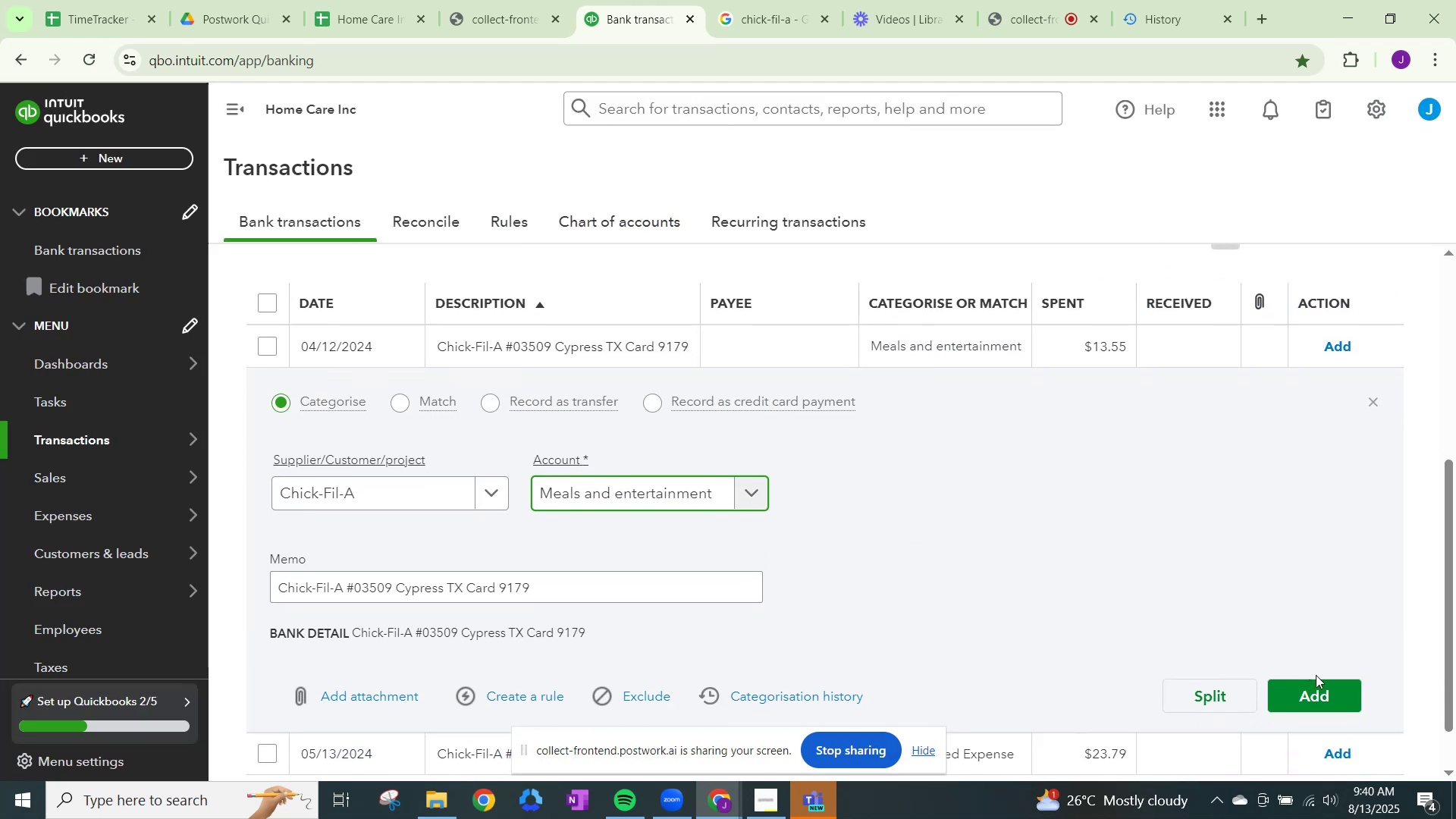 
left_click([1316, 679])
 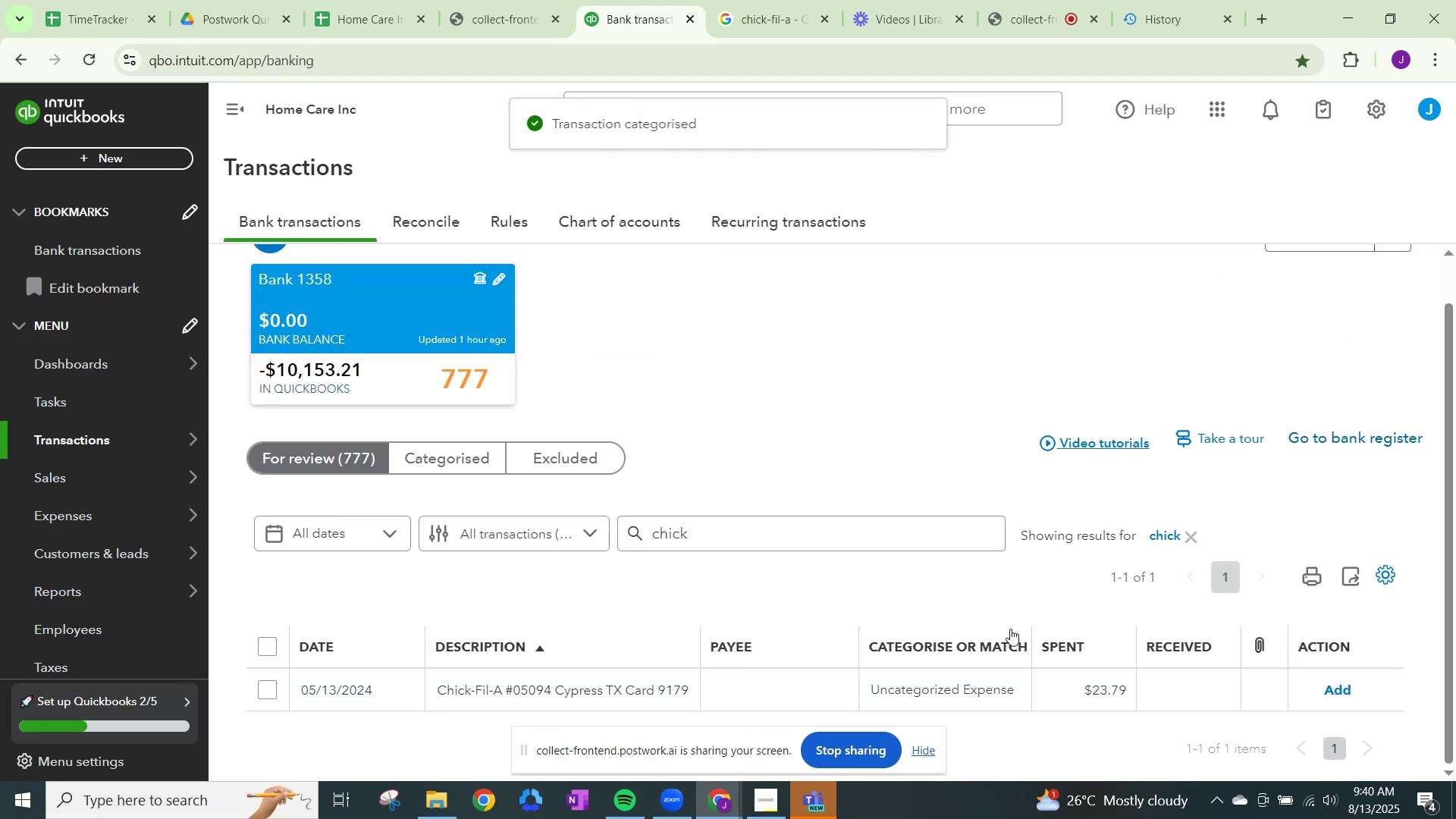 
left_click([965, 670])
 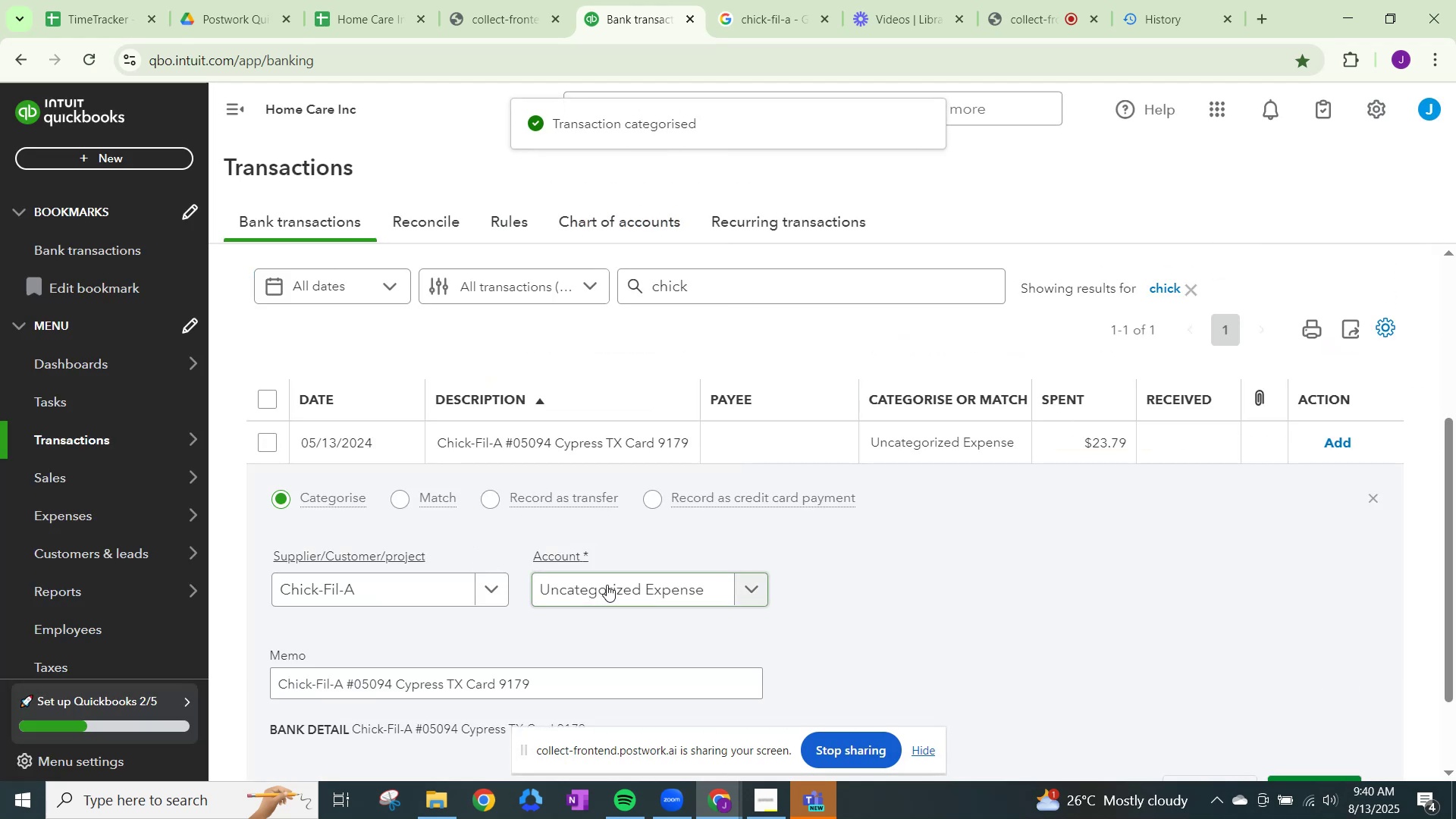 
left_click([627, 586])
 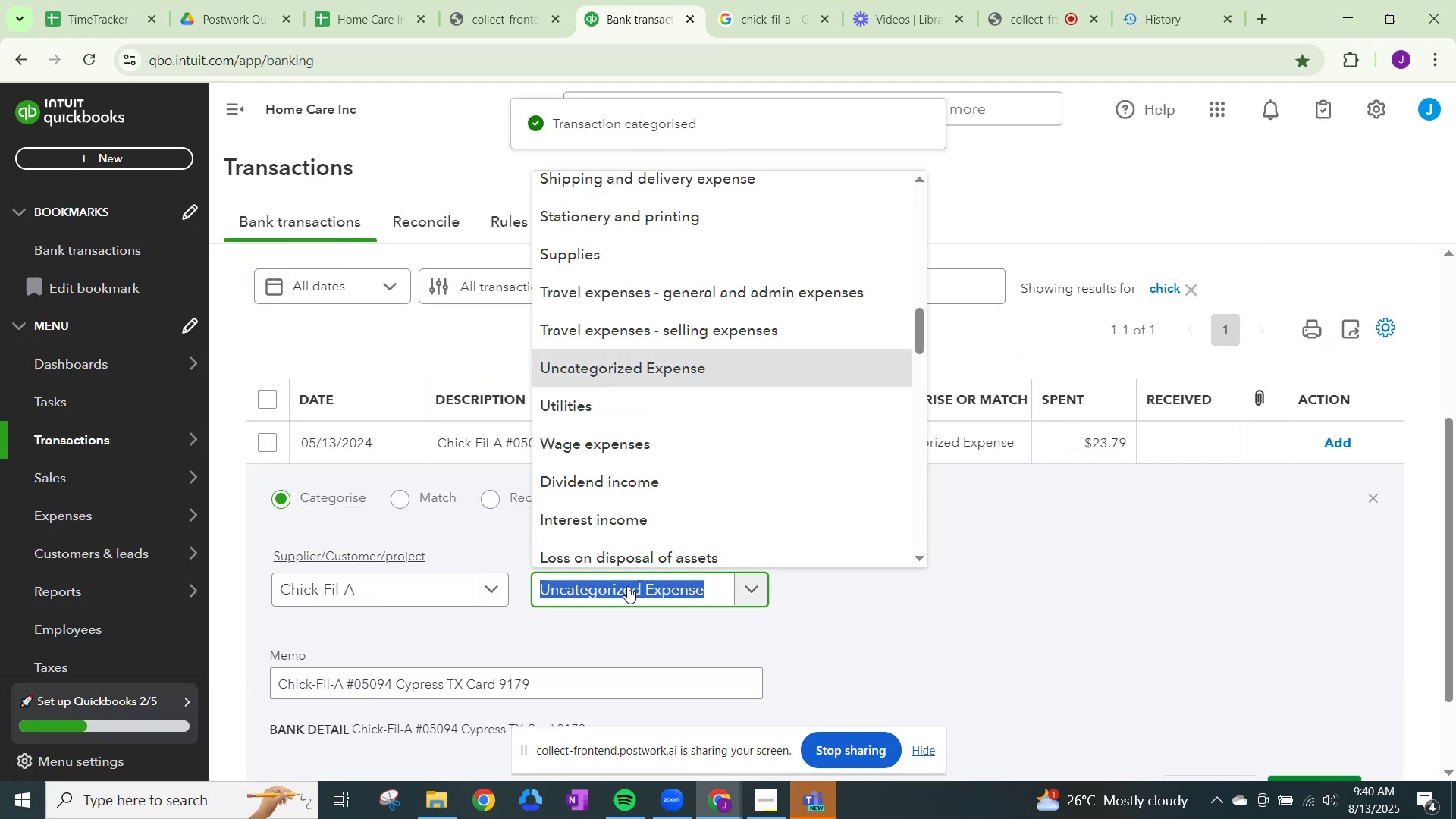 
key(Control+ControlLeft)
 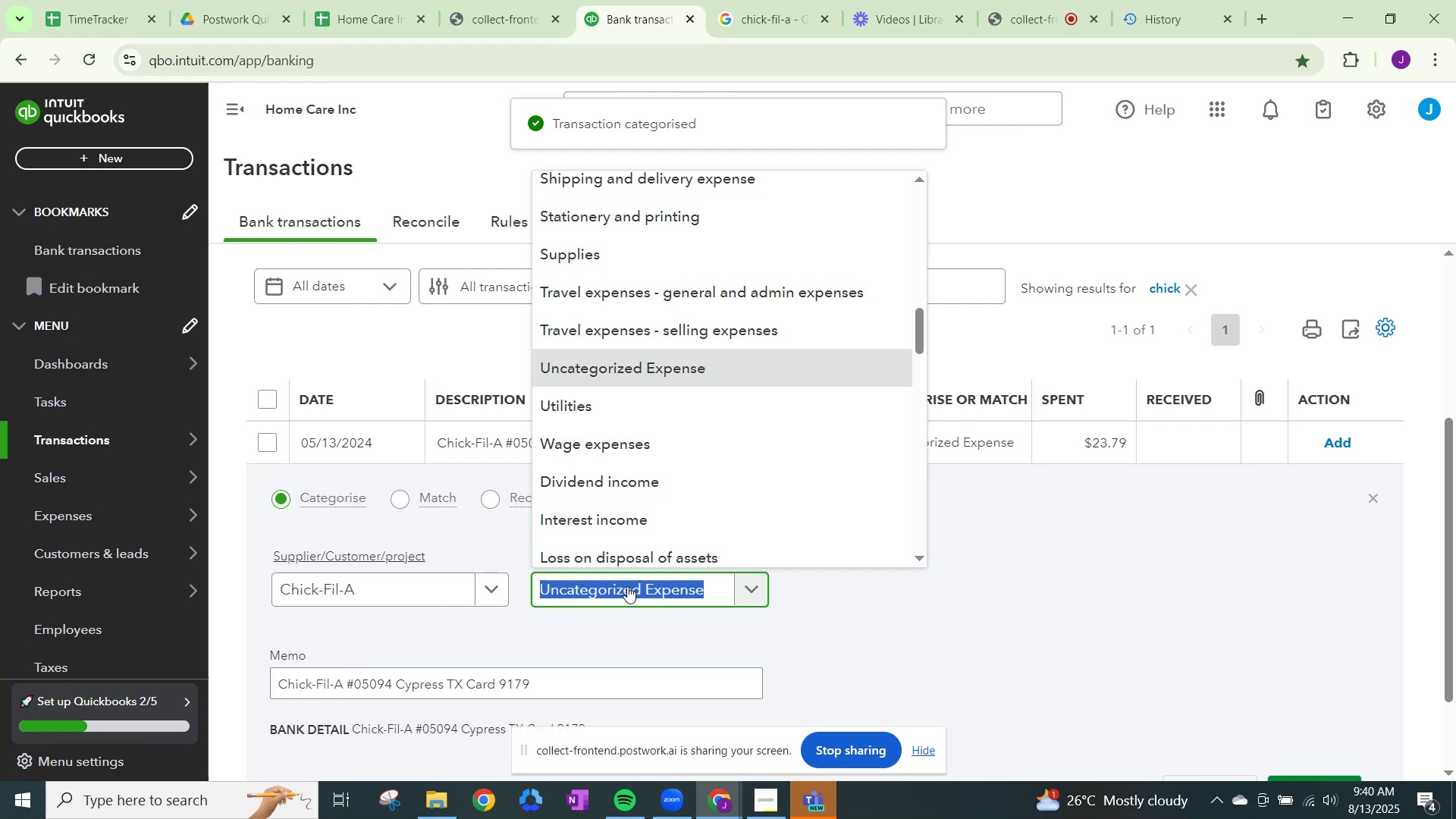 
key(Control+V)
 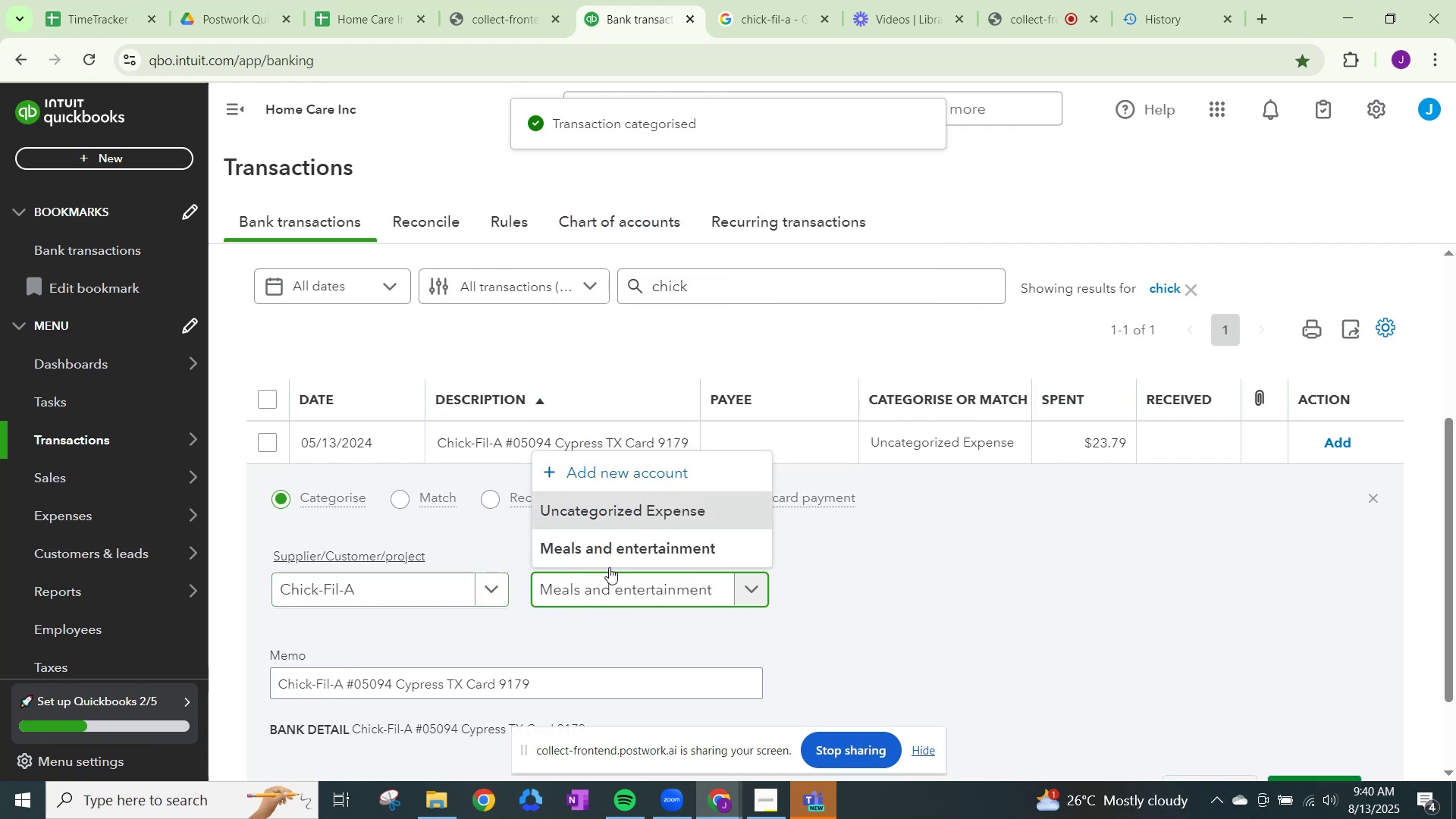 
left_click([621, 548])
 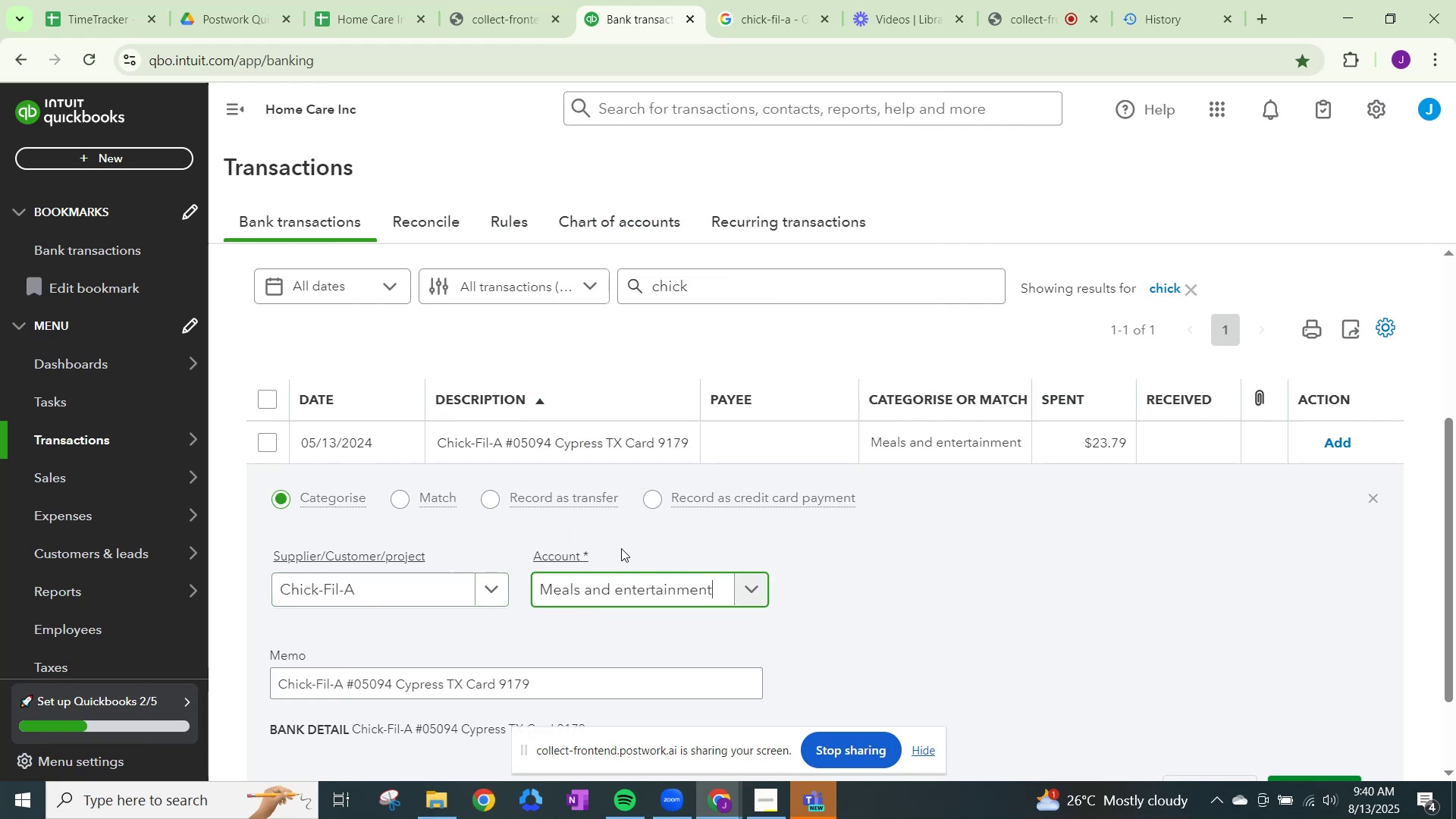 
scroll: coordinate [640, 554], scroll_direction: down, amount: 3.0
 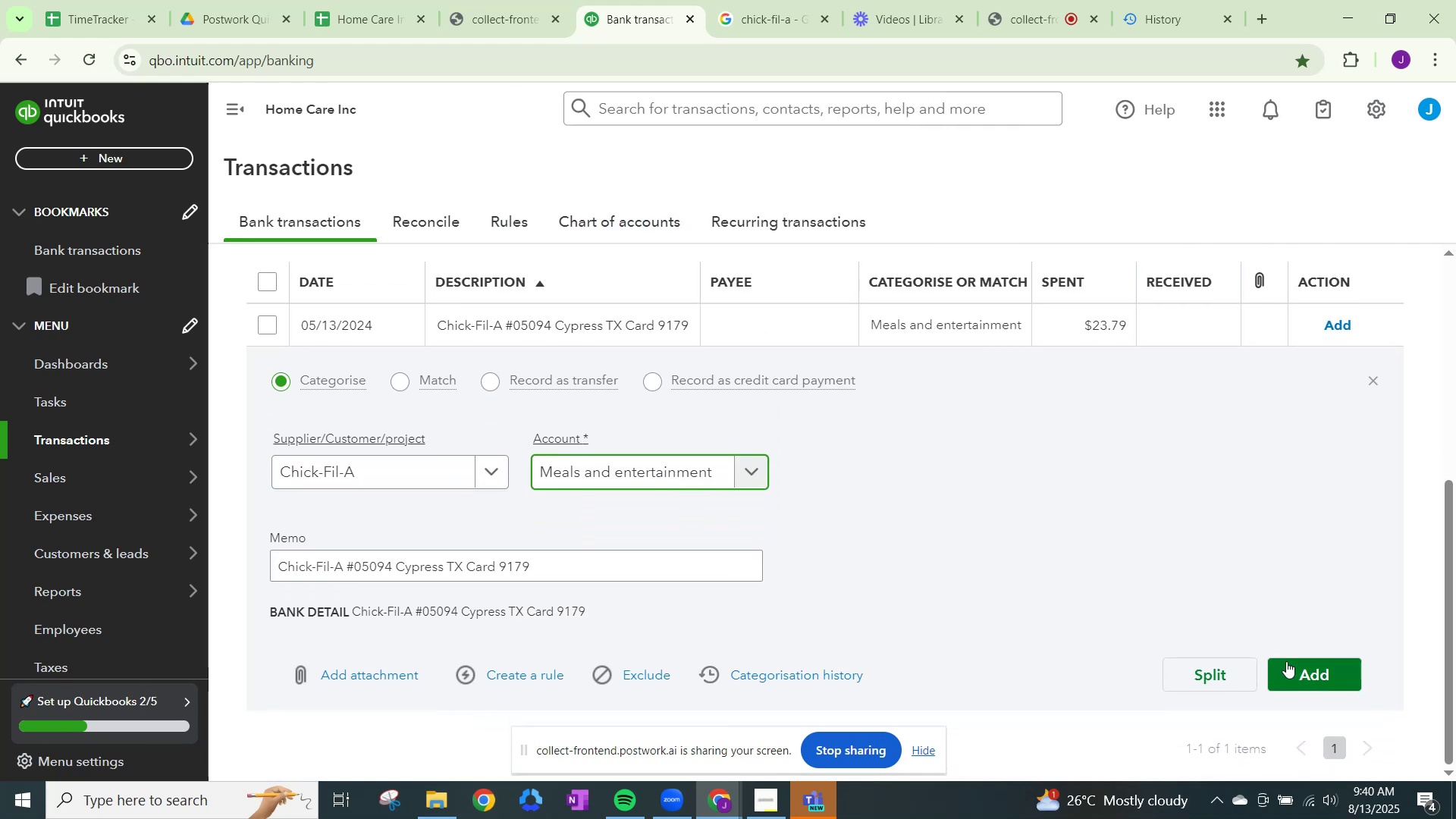 
left_click([1288, 662])
 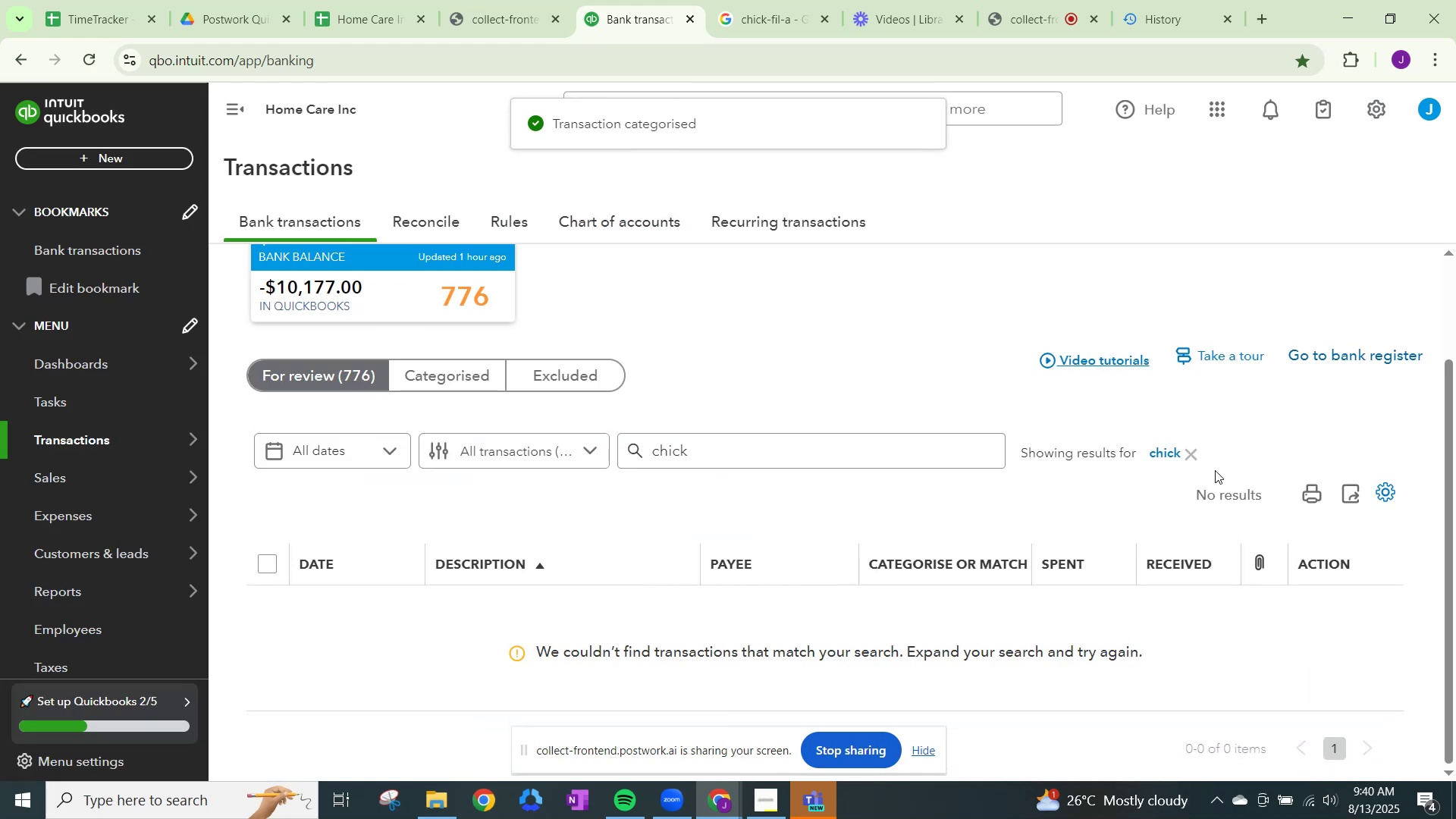 
left_click([1195, 457])
 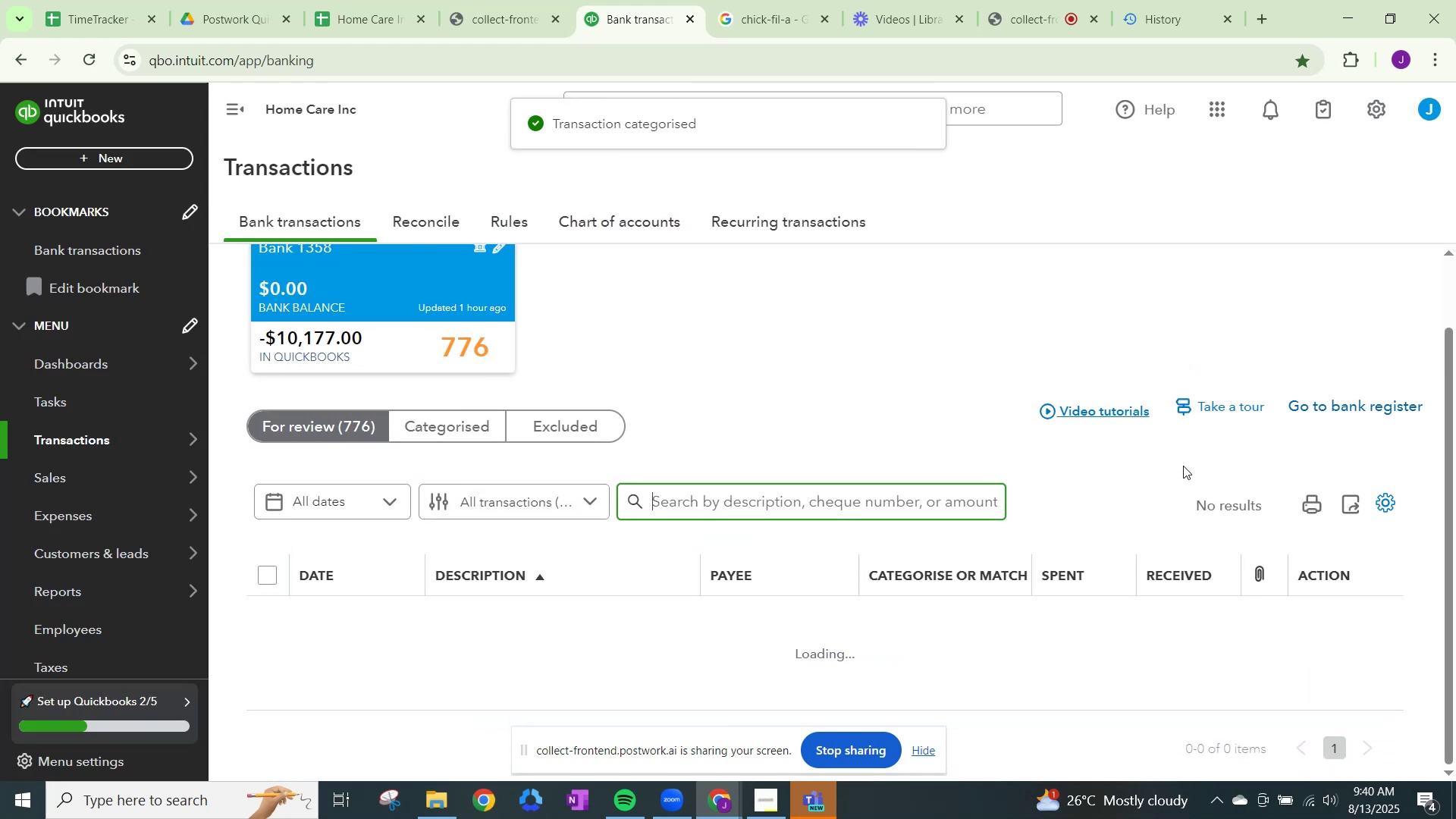 
scroll: coordinate [746, 534], scroll_direction: down, amount: 8.0
 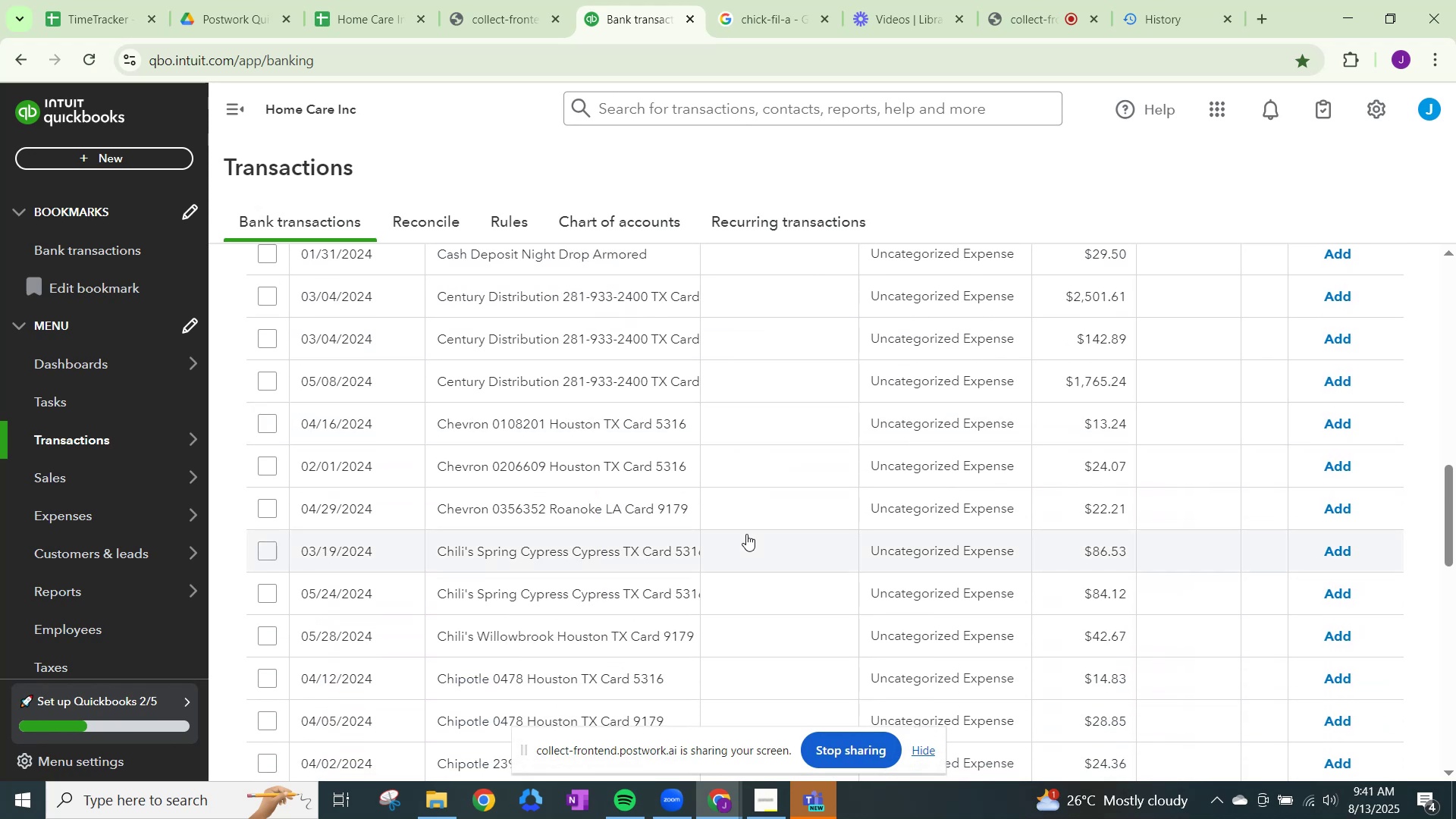 
scroll: coordinate [746, 535], scroll_direction: down, amount: 3.0
 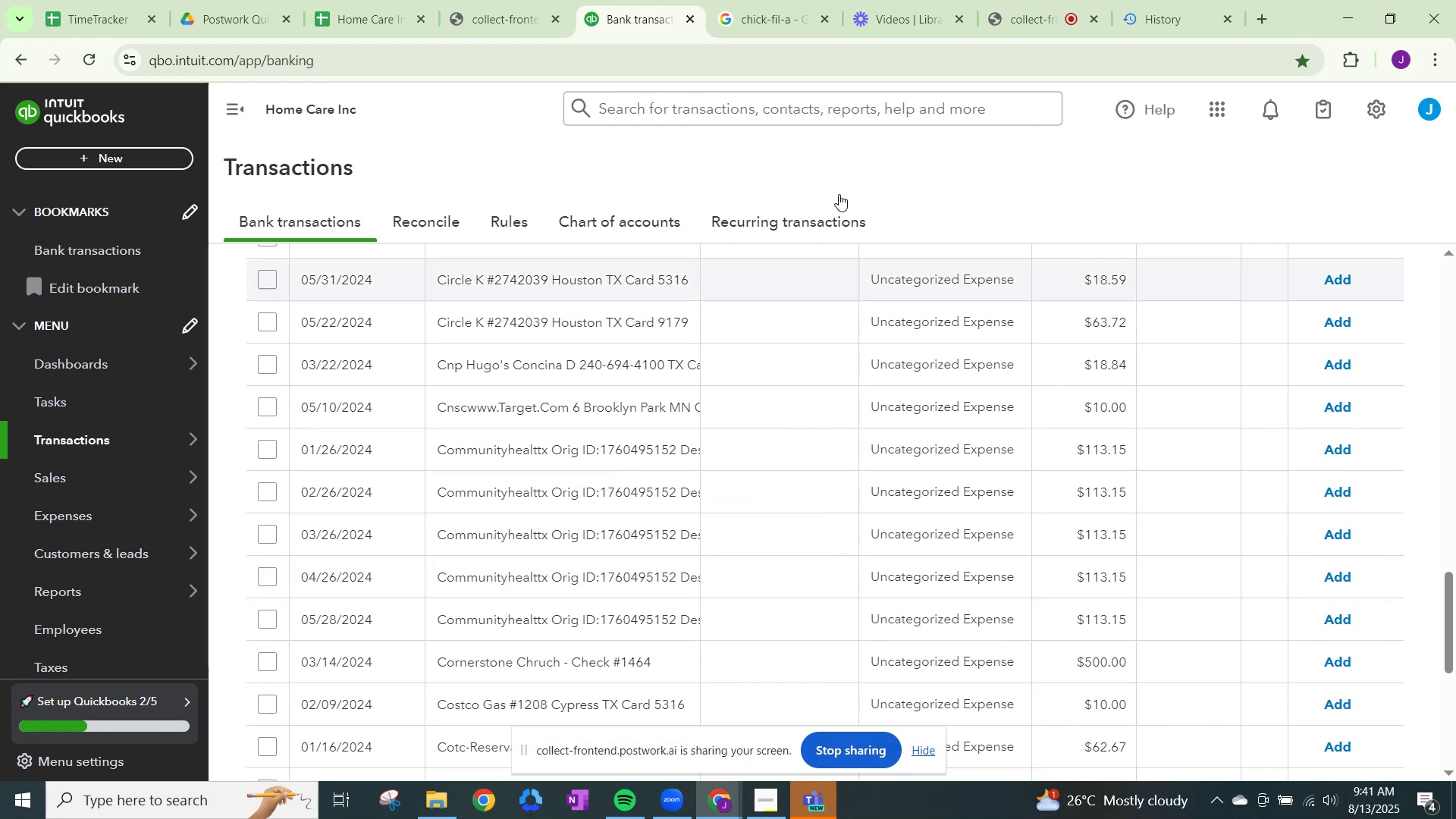 
left_click([780, 8])
 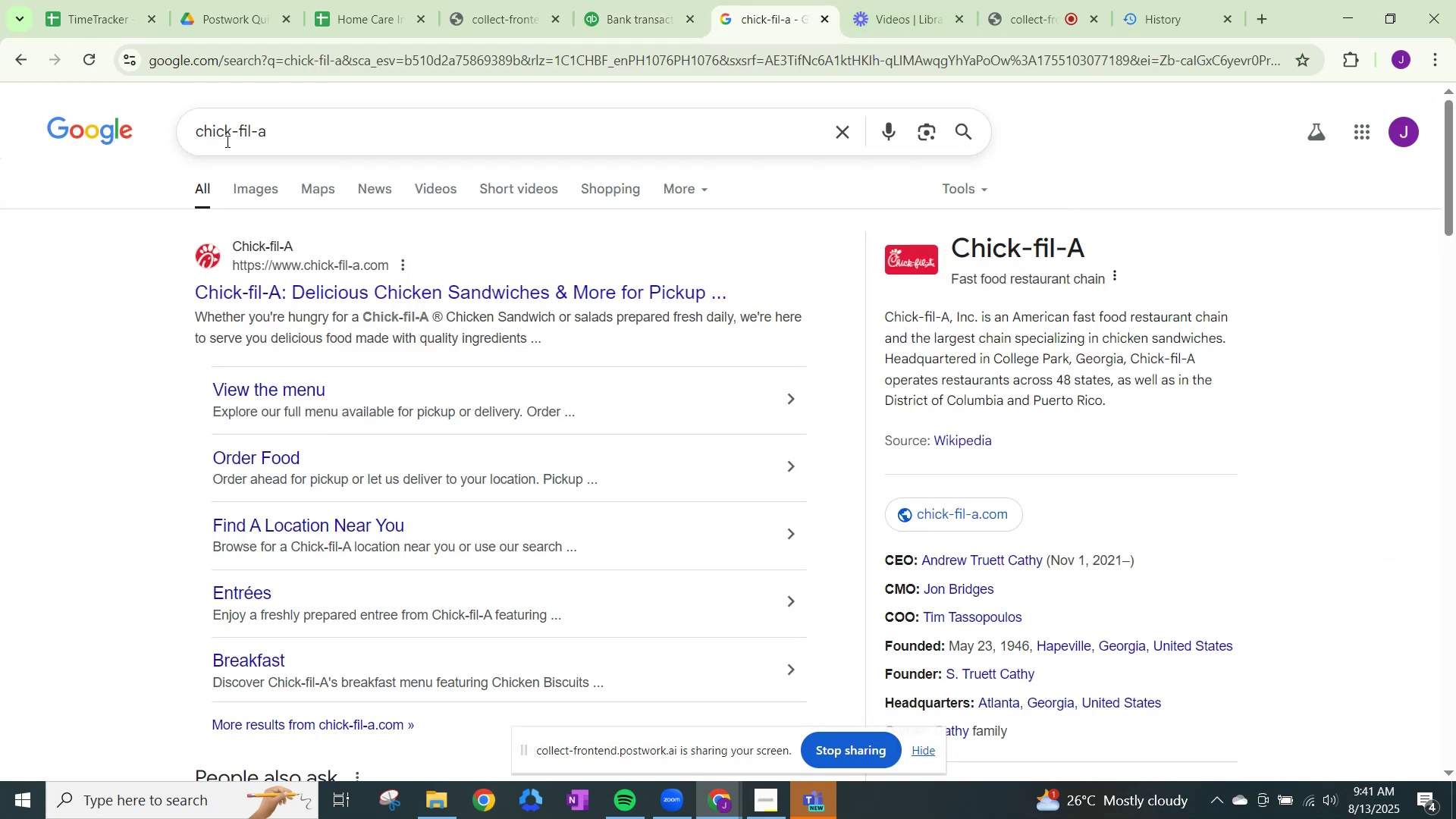 
left_click_drag(start_coordinate=[287, 124], to_coordinate=[57, 89])
 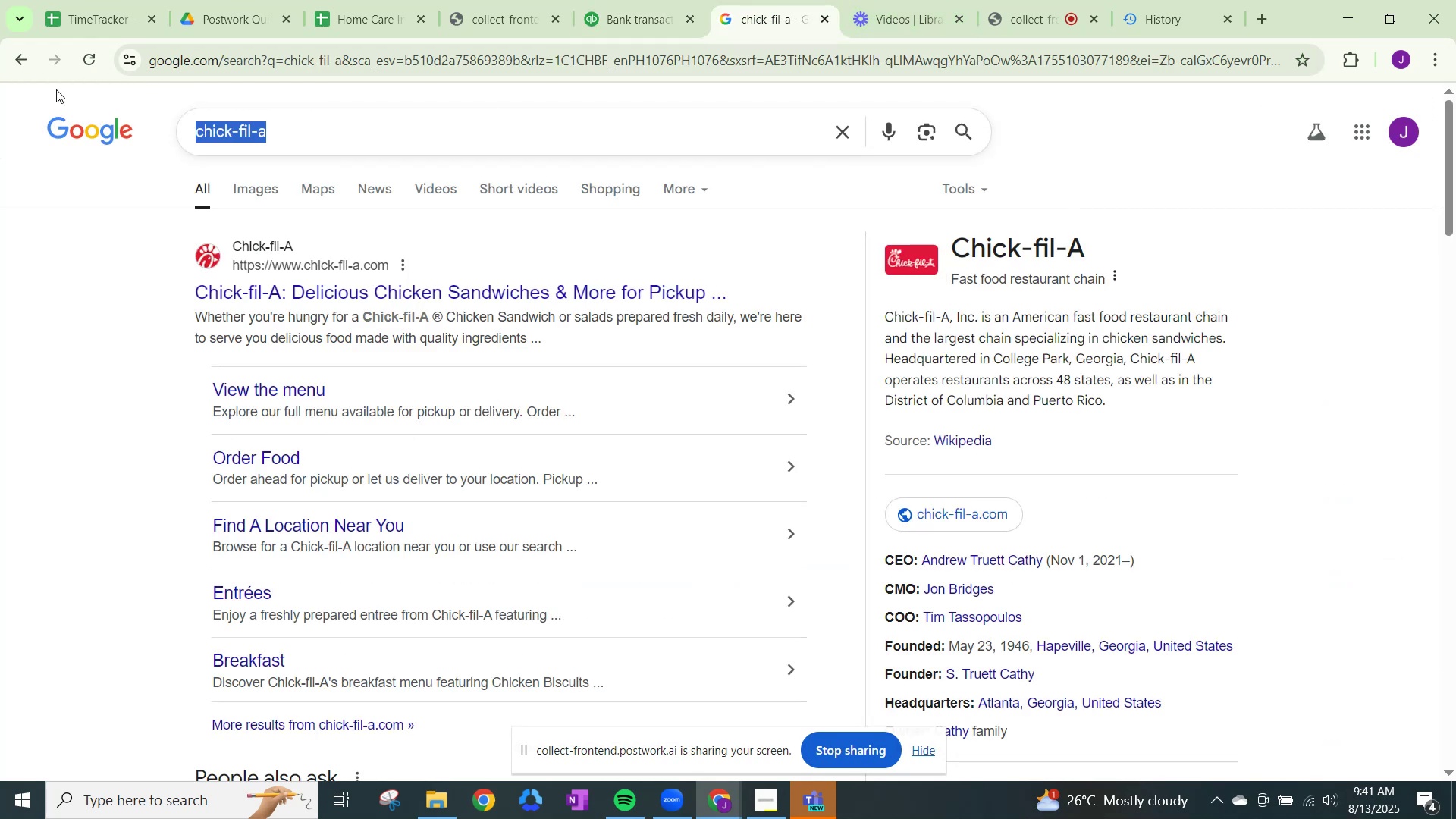 
type(communityhealthx)
key(NumpadEnter)
 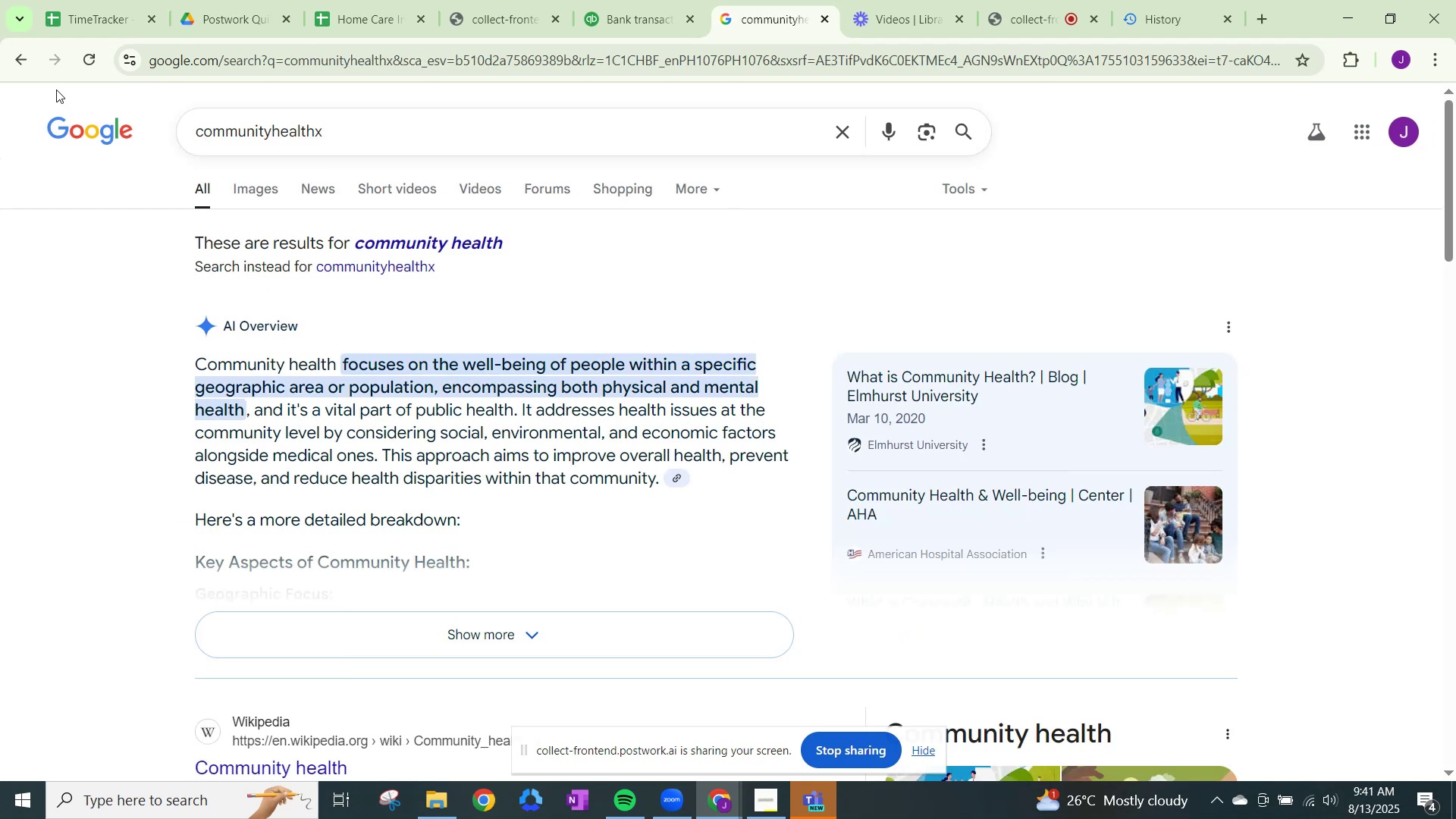 
wait(12.29)
 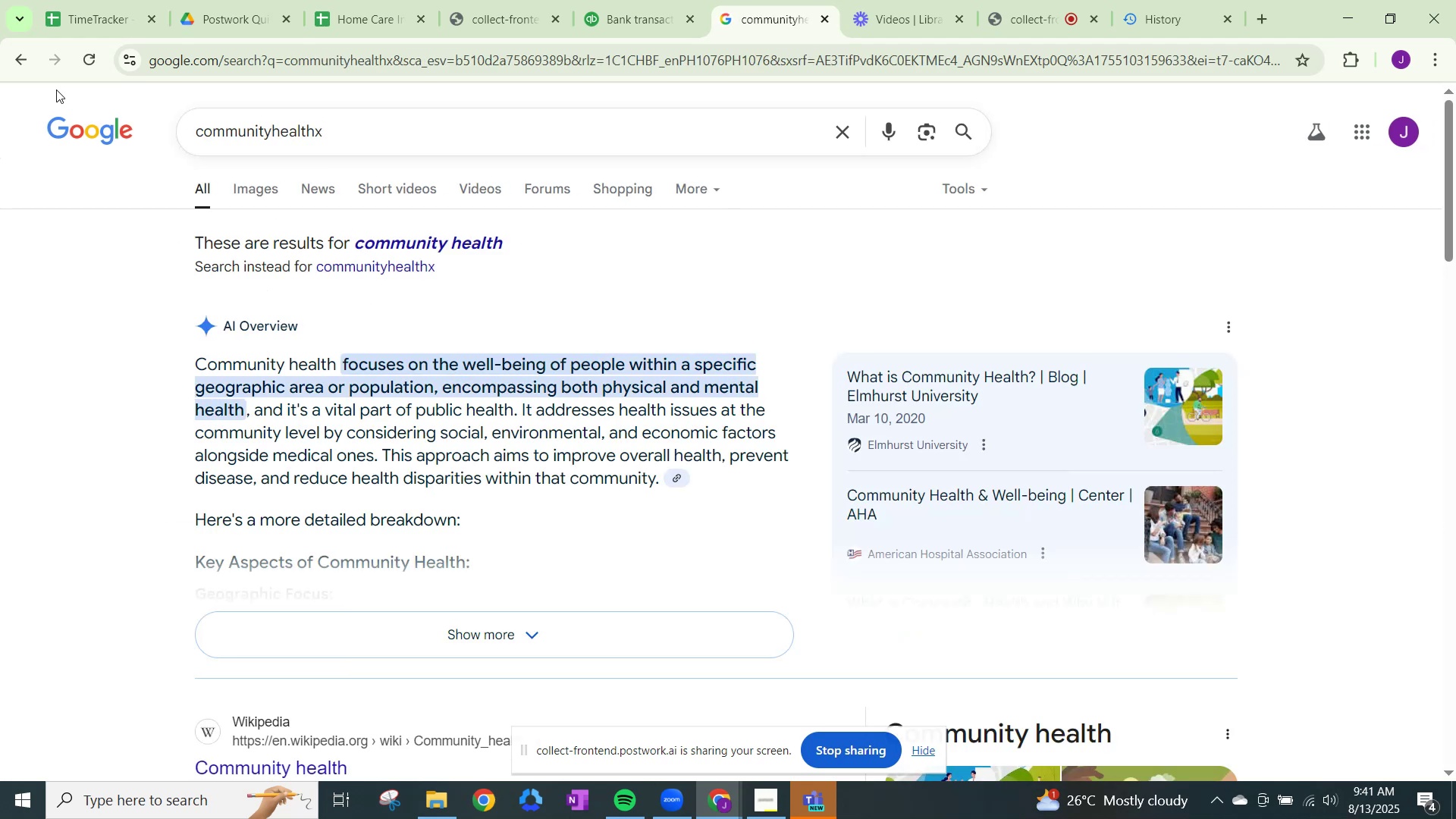 
left_click([613, 8])
 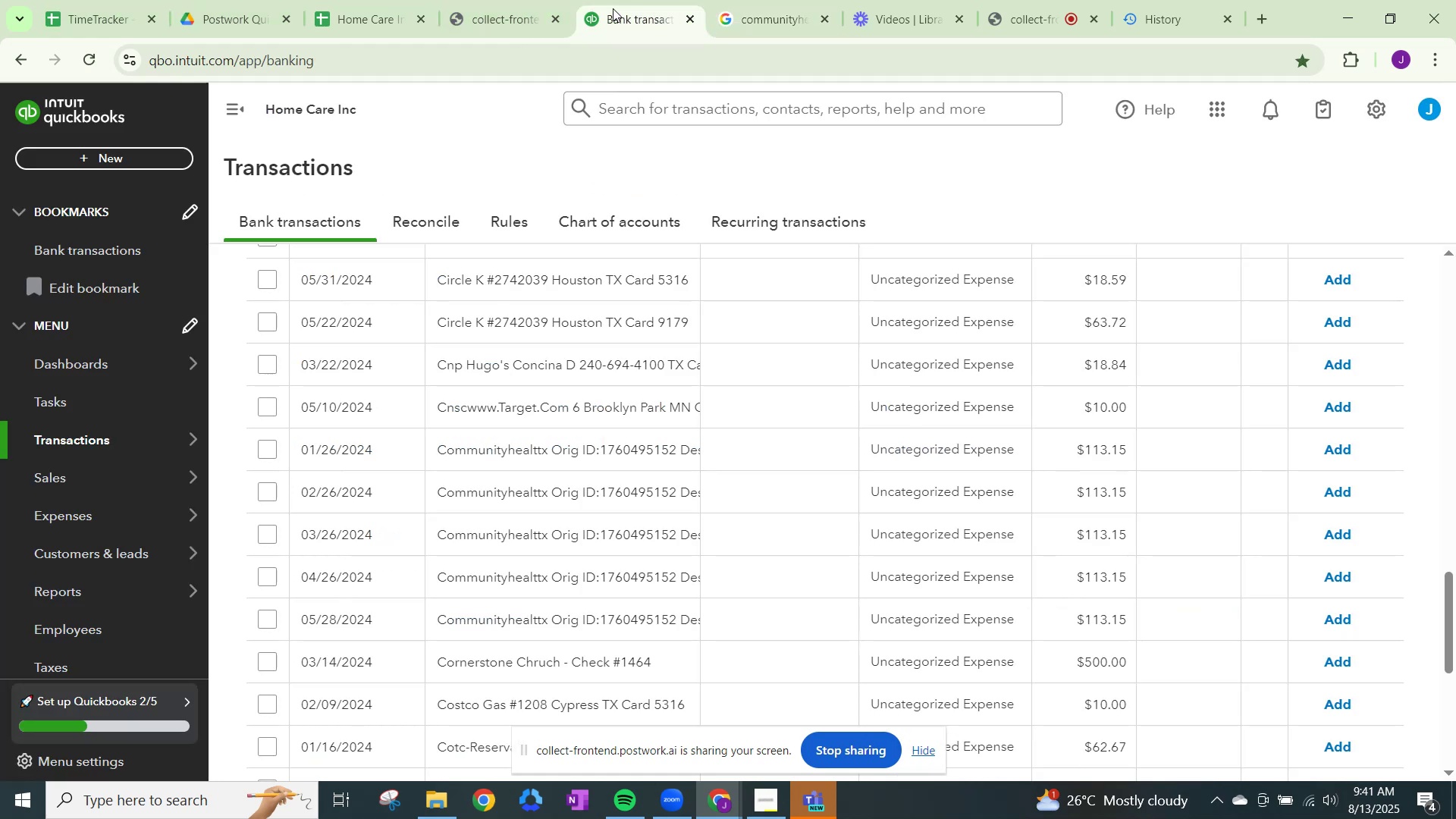 
left_click([787, 0])
 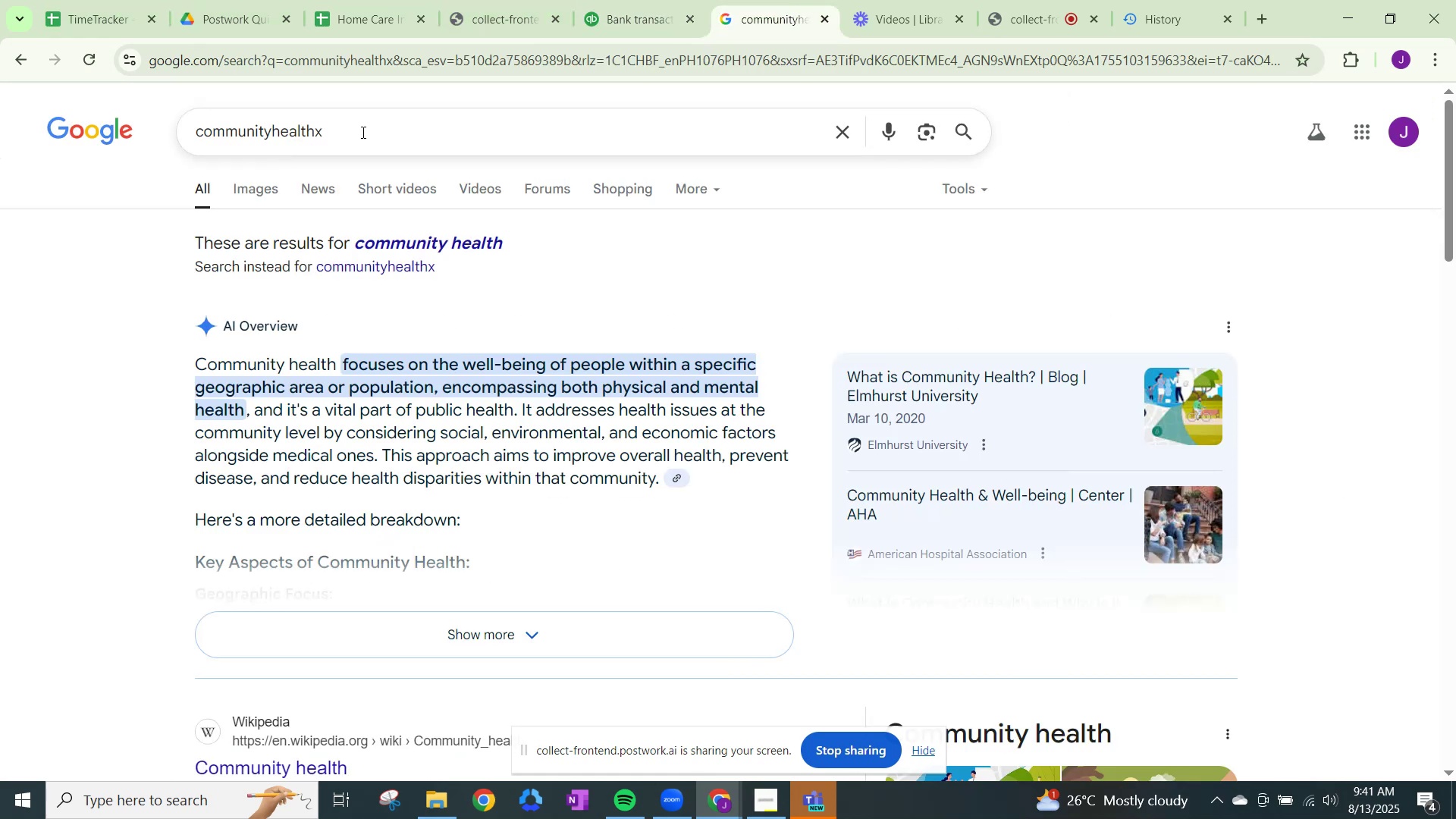 
left_click([362, 132])
 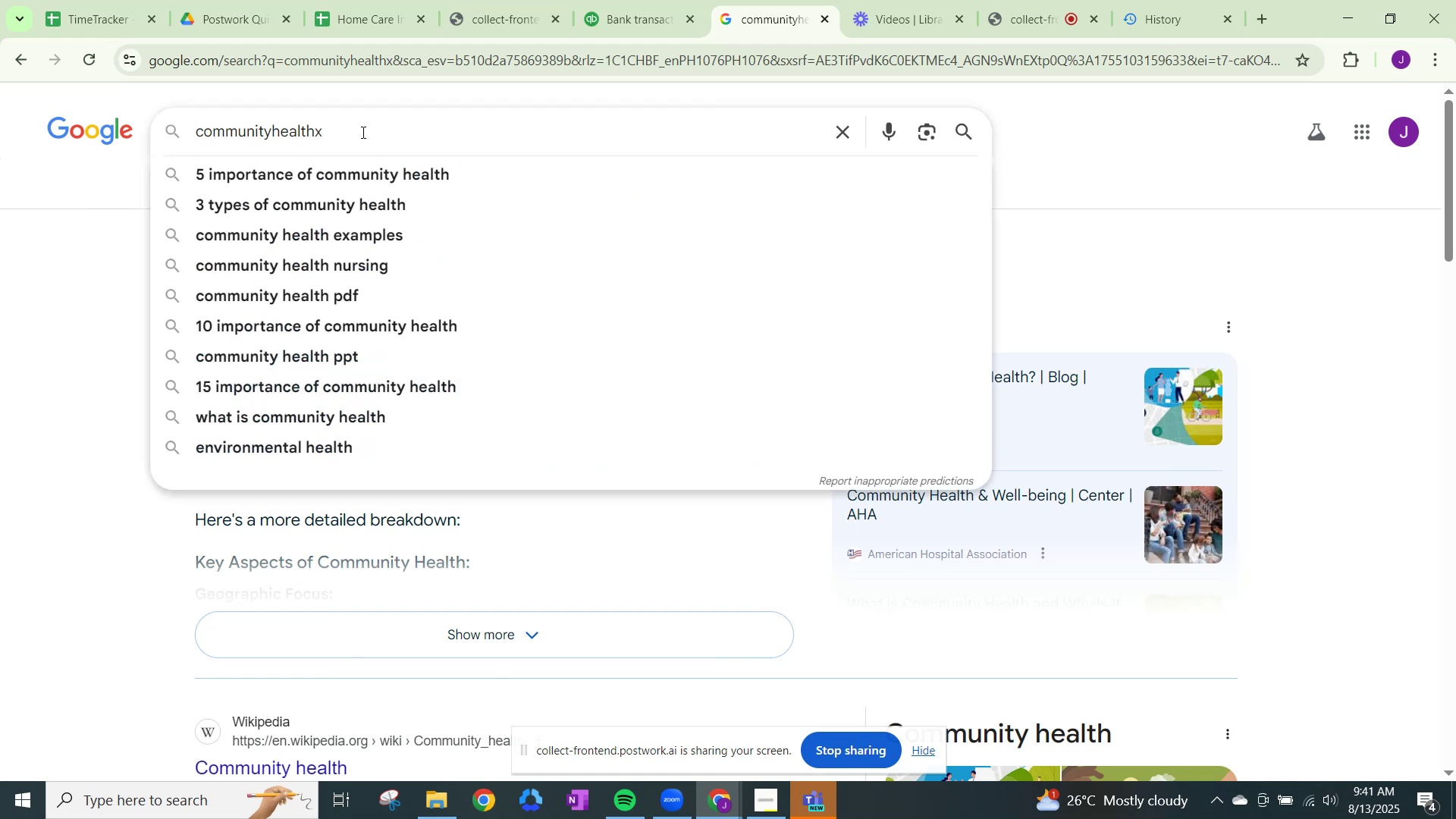 
key(Backspace)
key(Backspace)
key(Backspace)
type(ttx)
 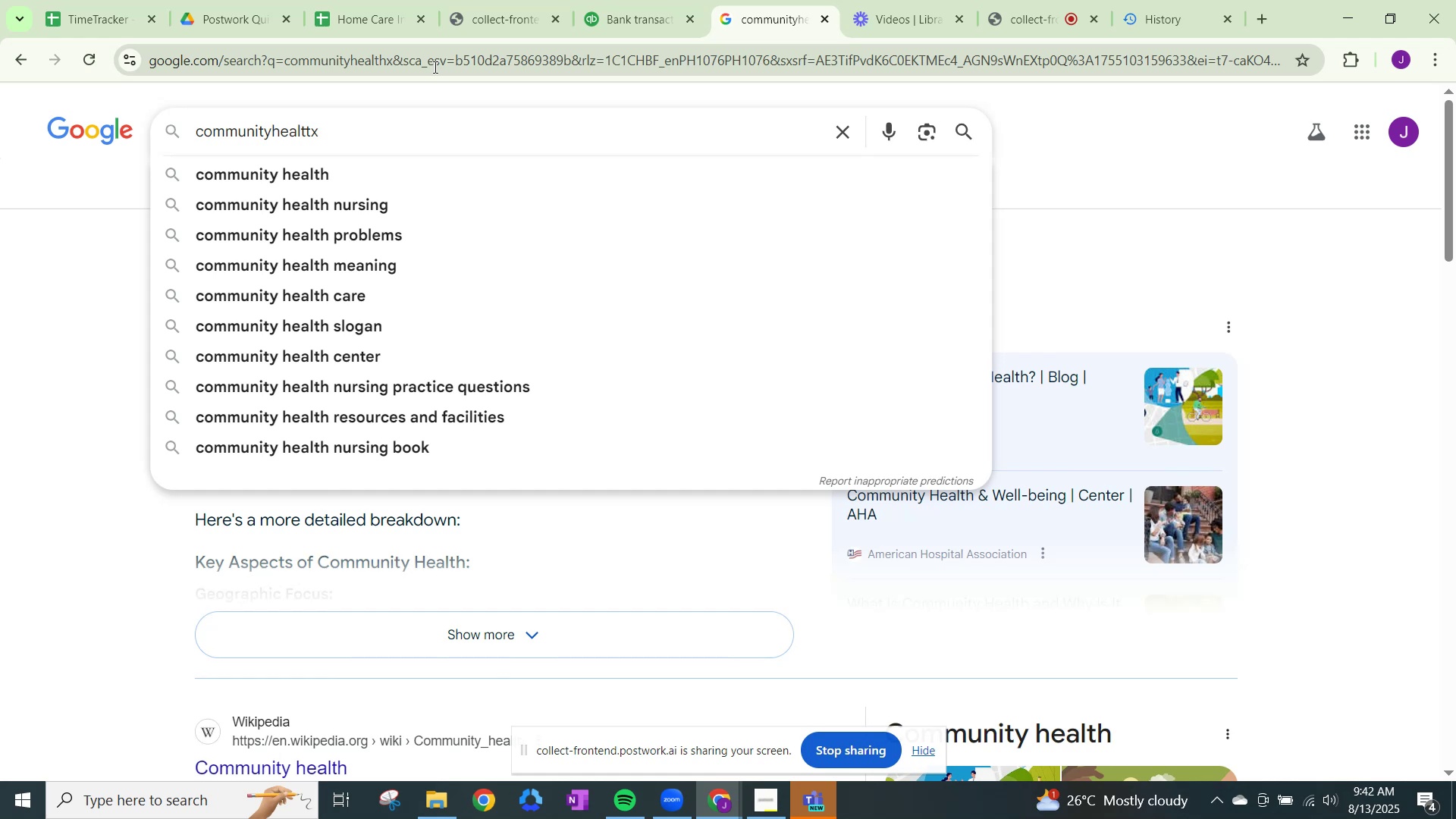 
wait(35.51)
 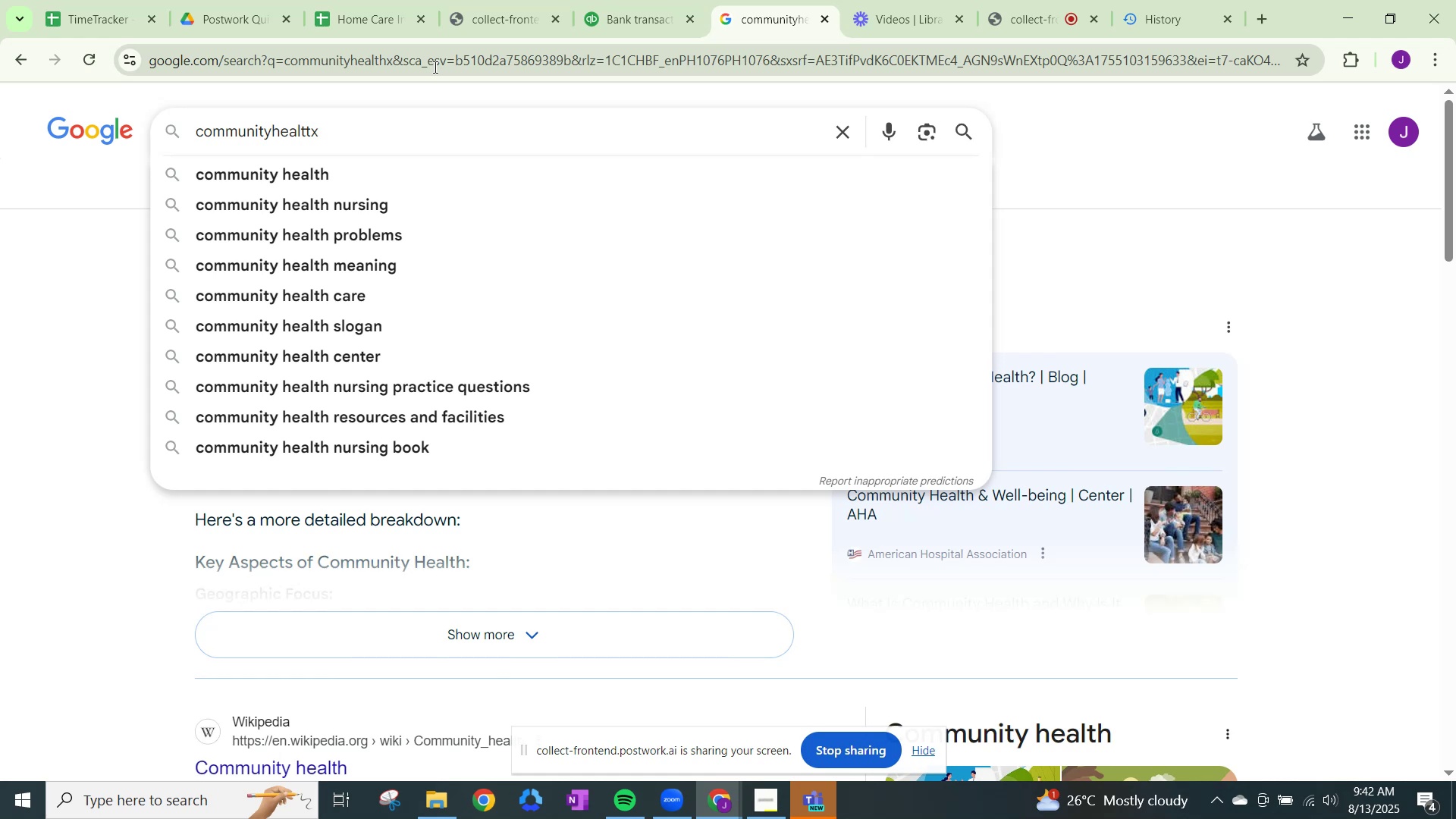 
key(NumpadEnter)
 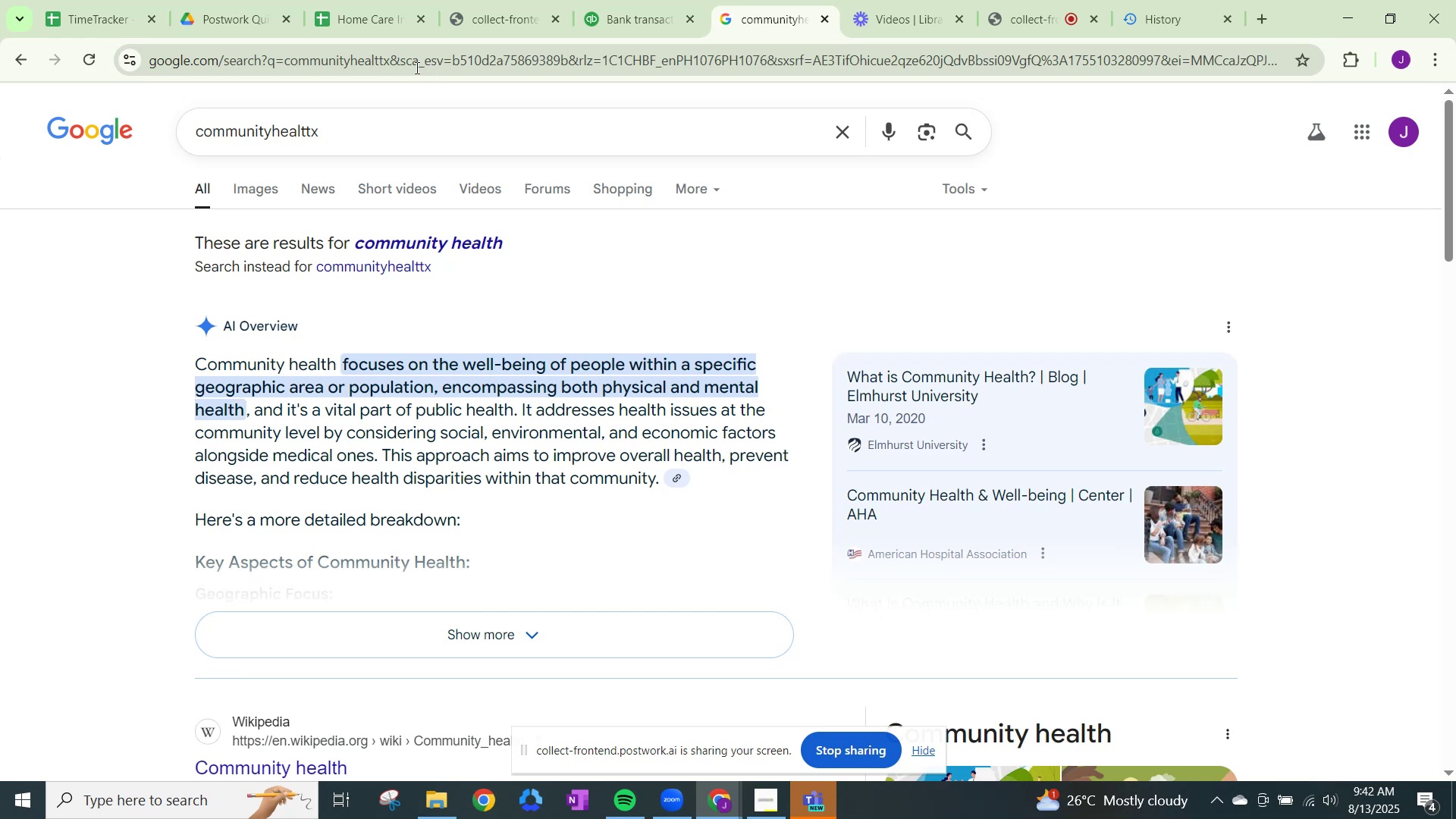 
scroll: coordinate [244, 190], scroll_direction: down, amount: 17.0
 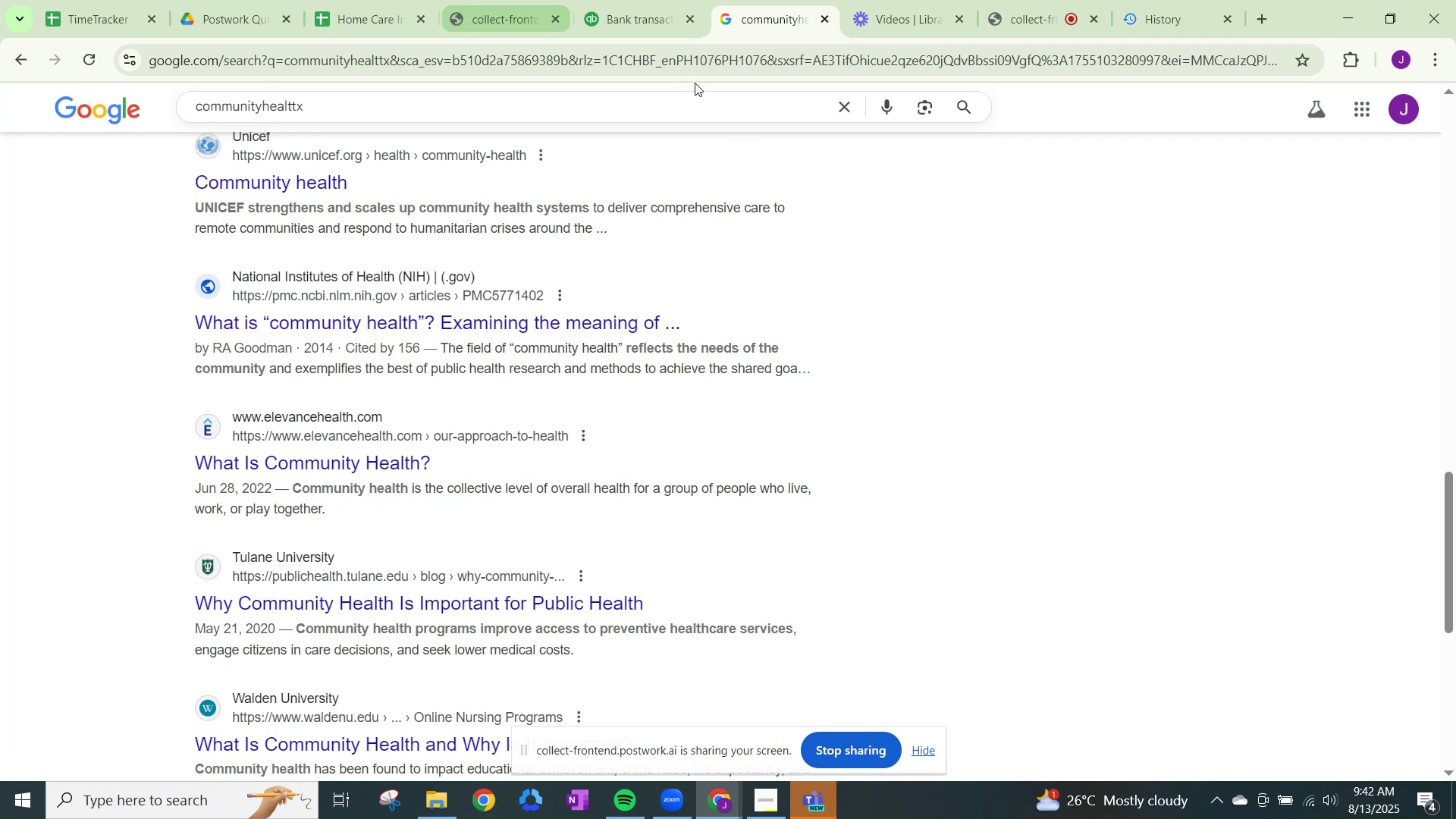 
left_click([651, 10])
 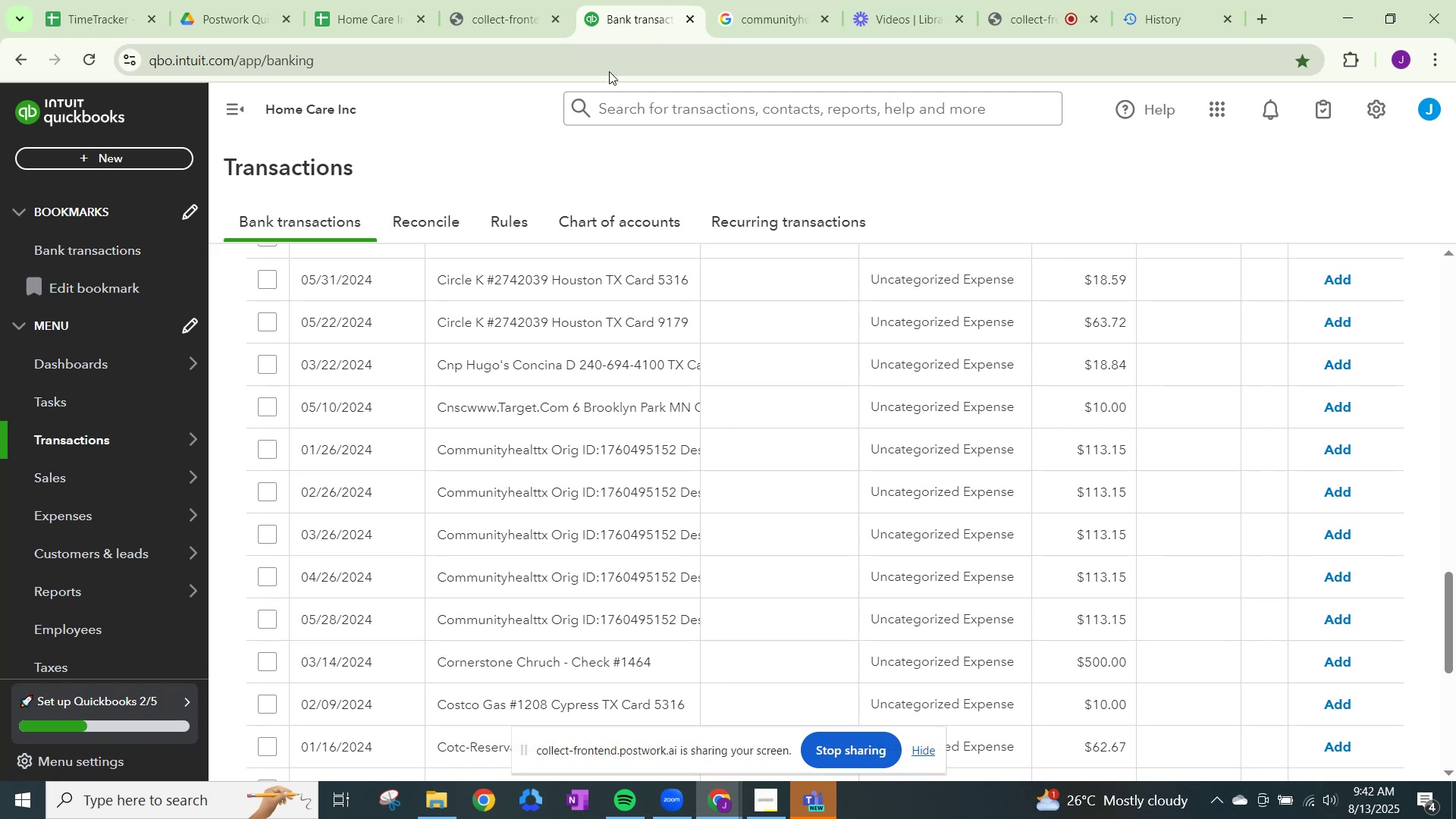 
wait(18.96)
 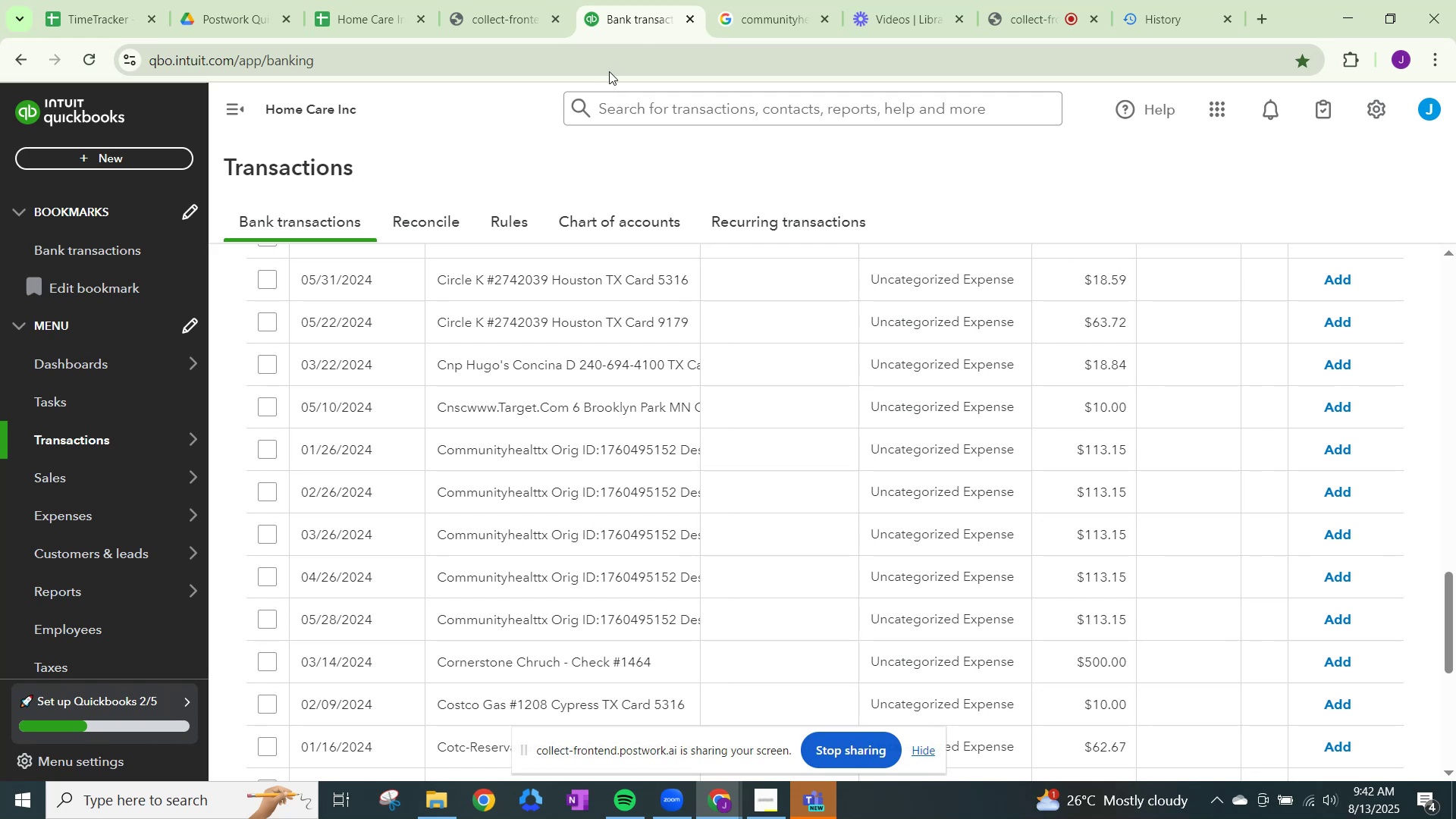 
left_click([926, 441])
 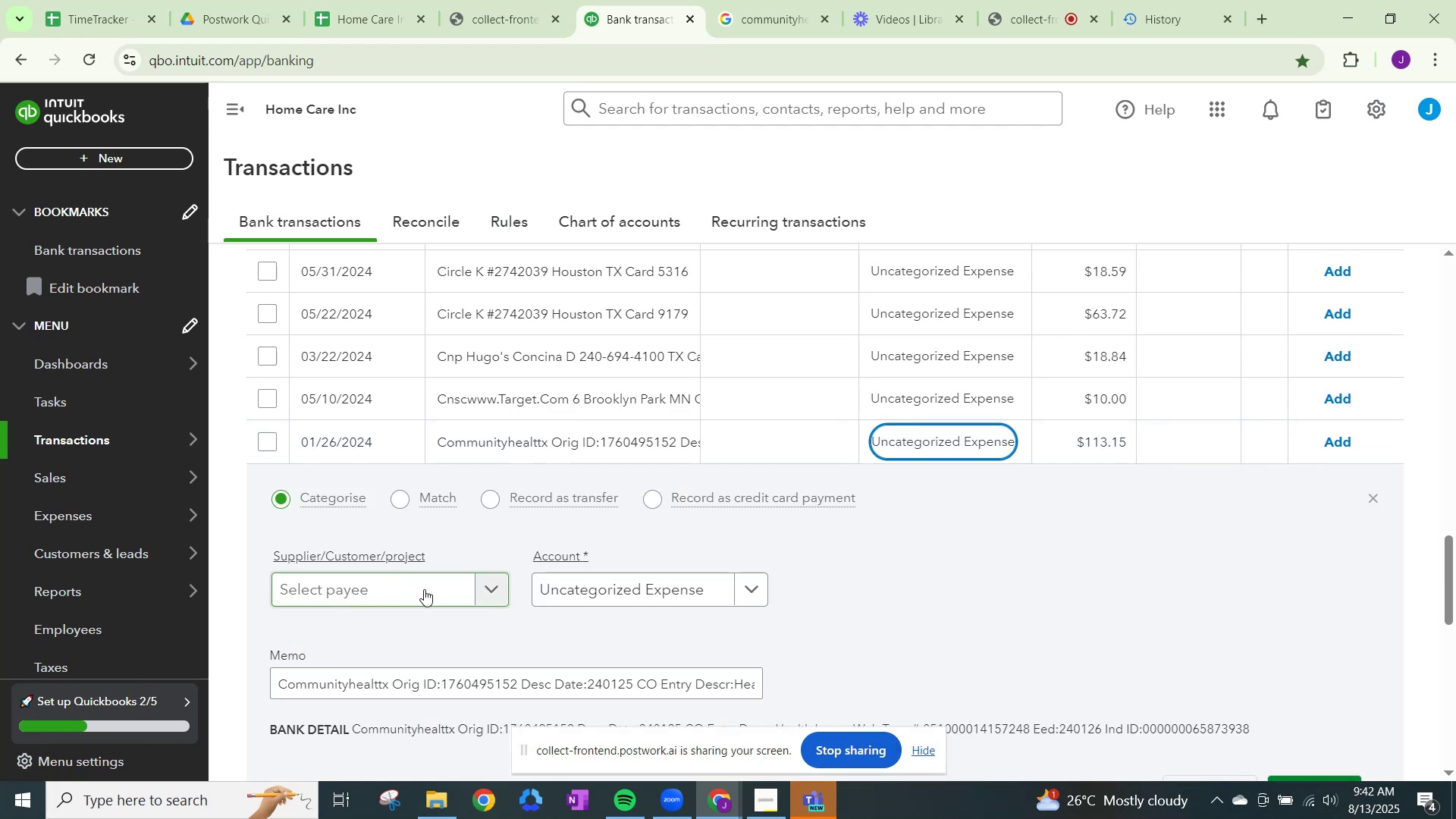 
left_click([424, 589])
 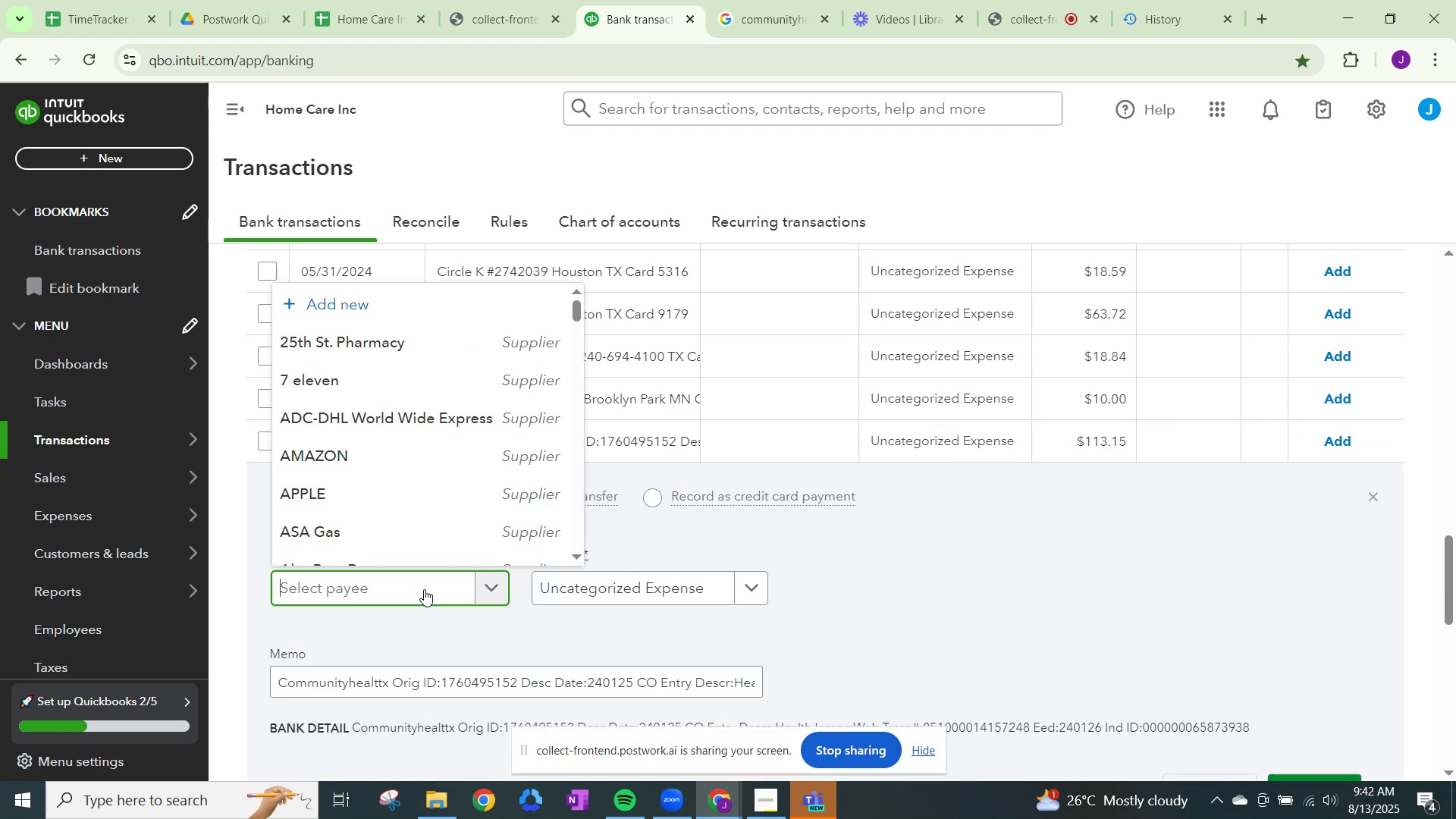 
type(Communityhealttx)
 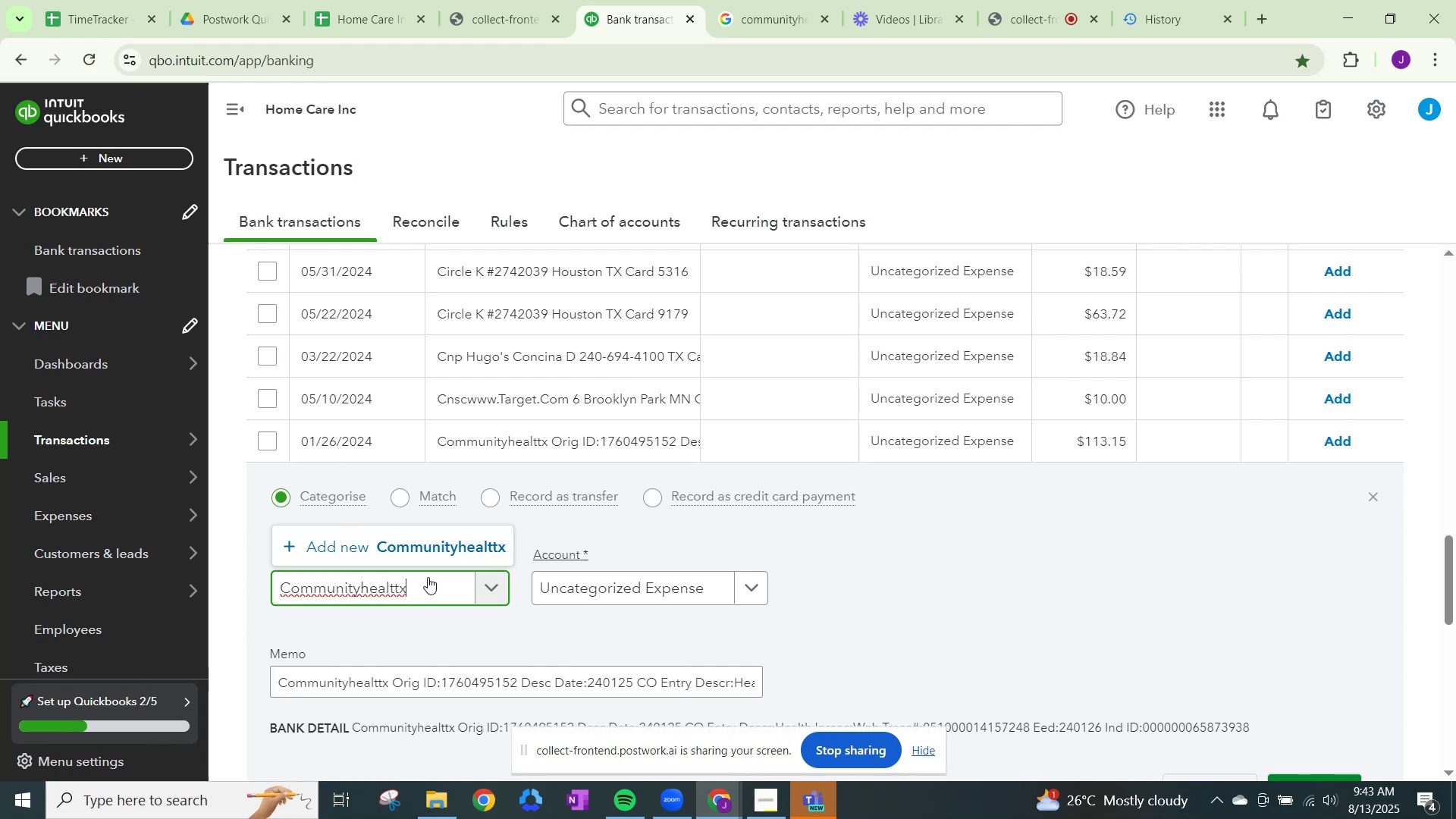 
left_click([439, 548])
 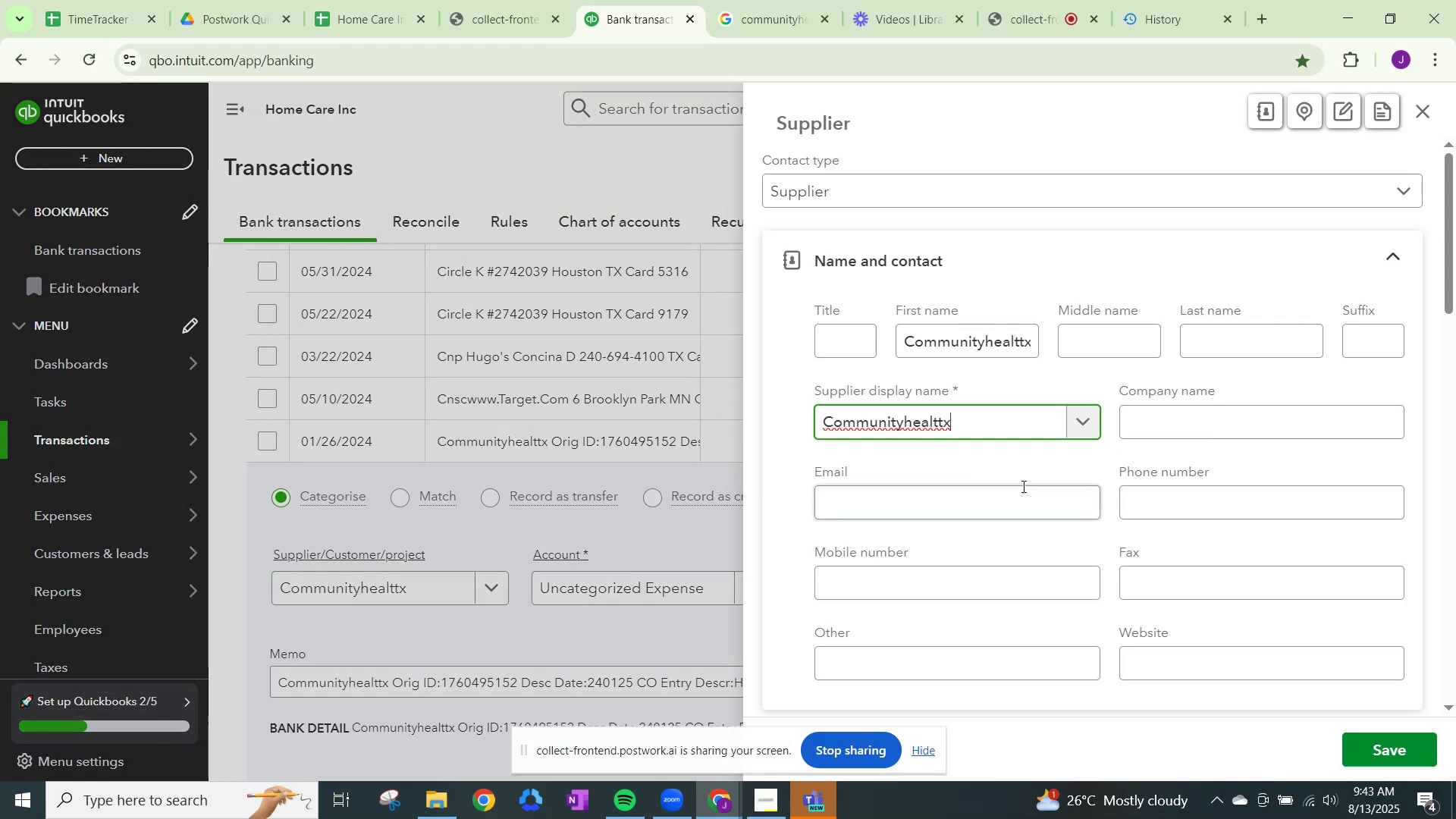 
scroll: coordinate [996, 526], scroll_direction: down, amount: 17.0
 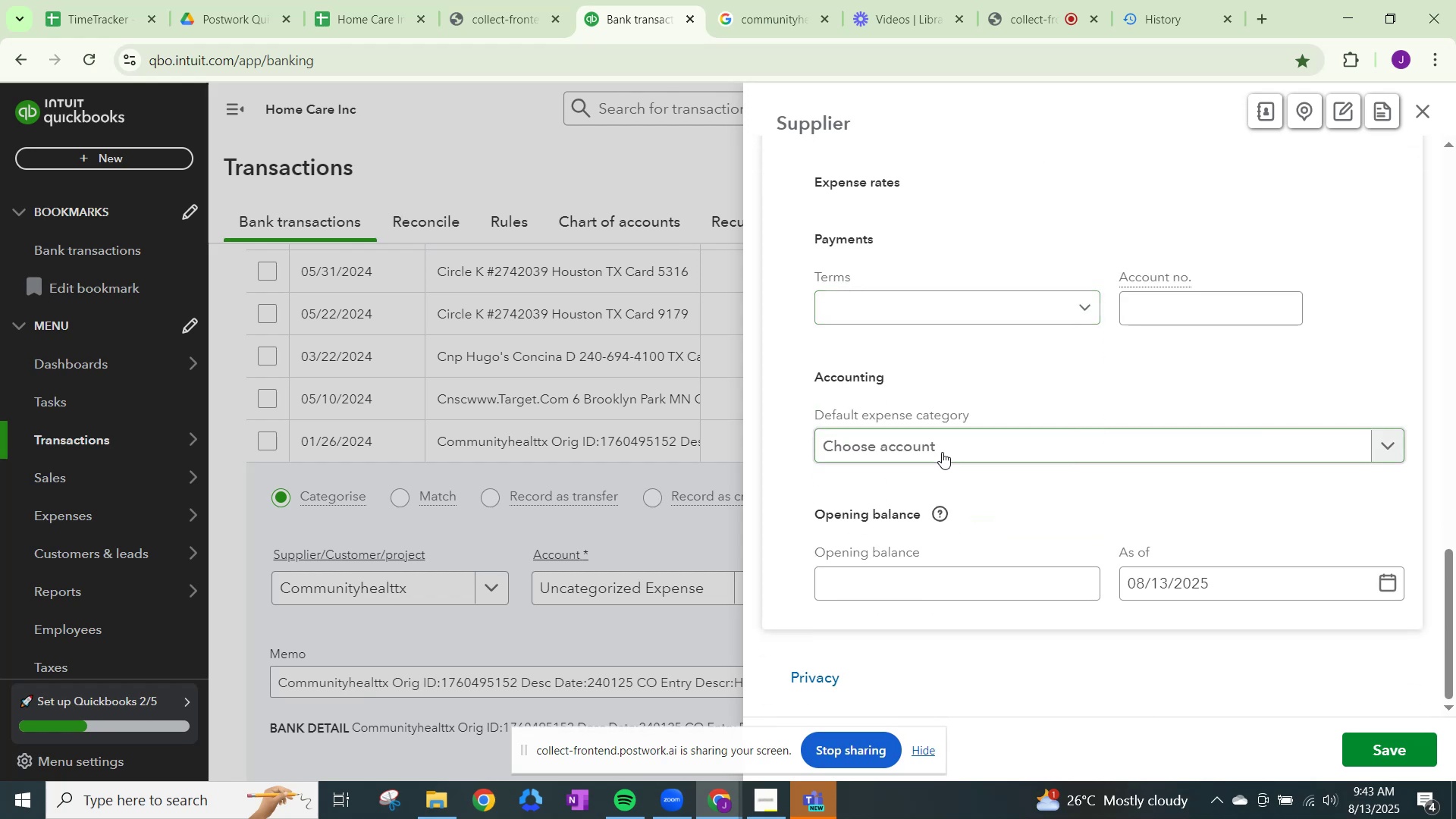 
left_click([947, 452])
 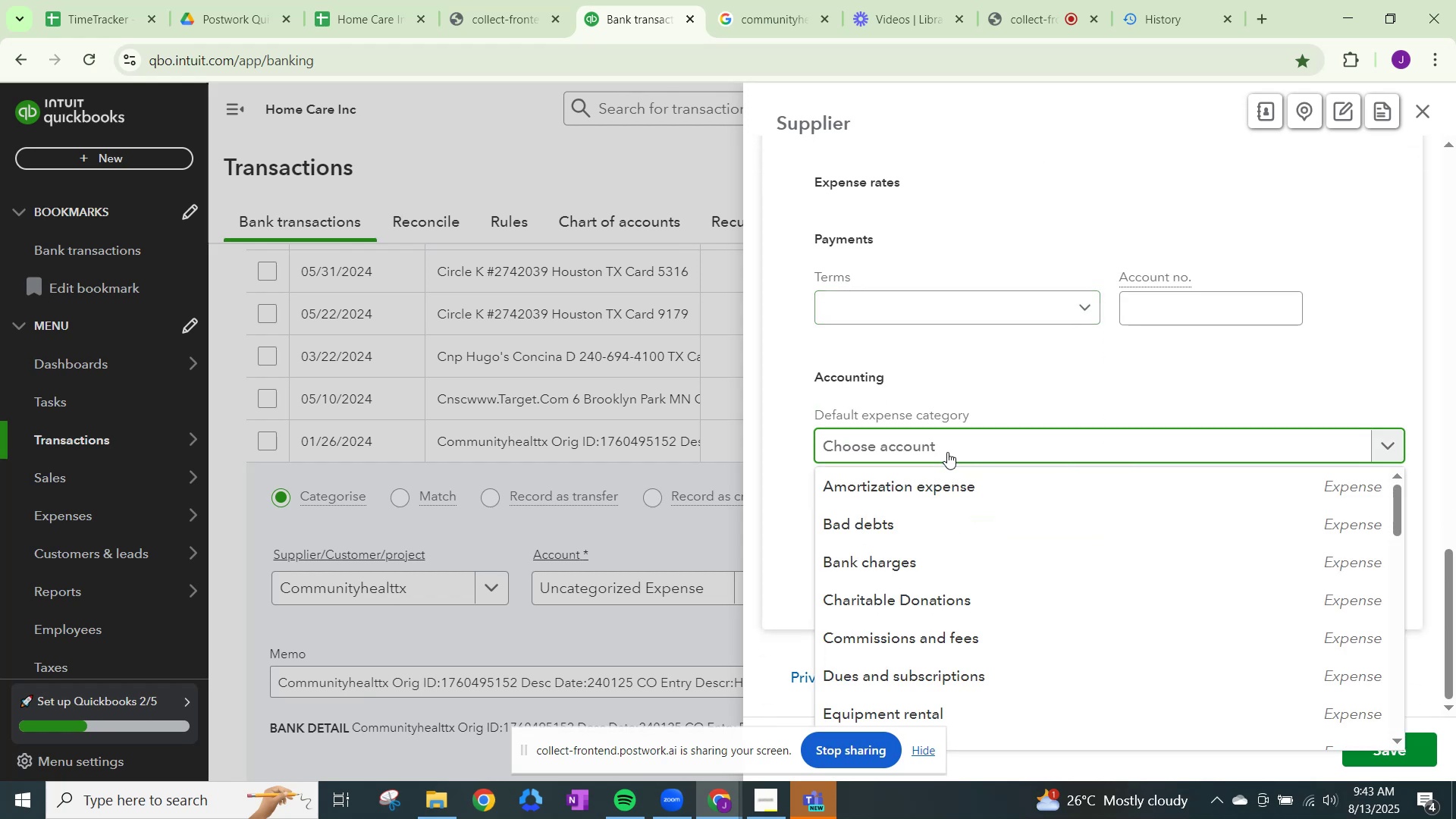 
type(hes)
key(Backspace)
type(al)
 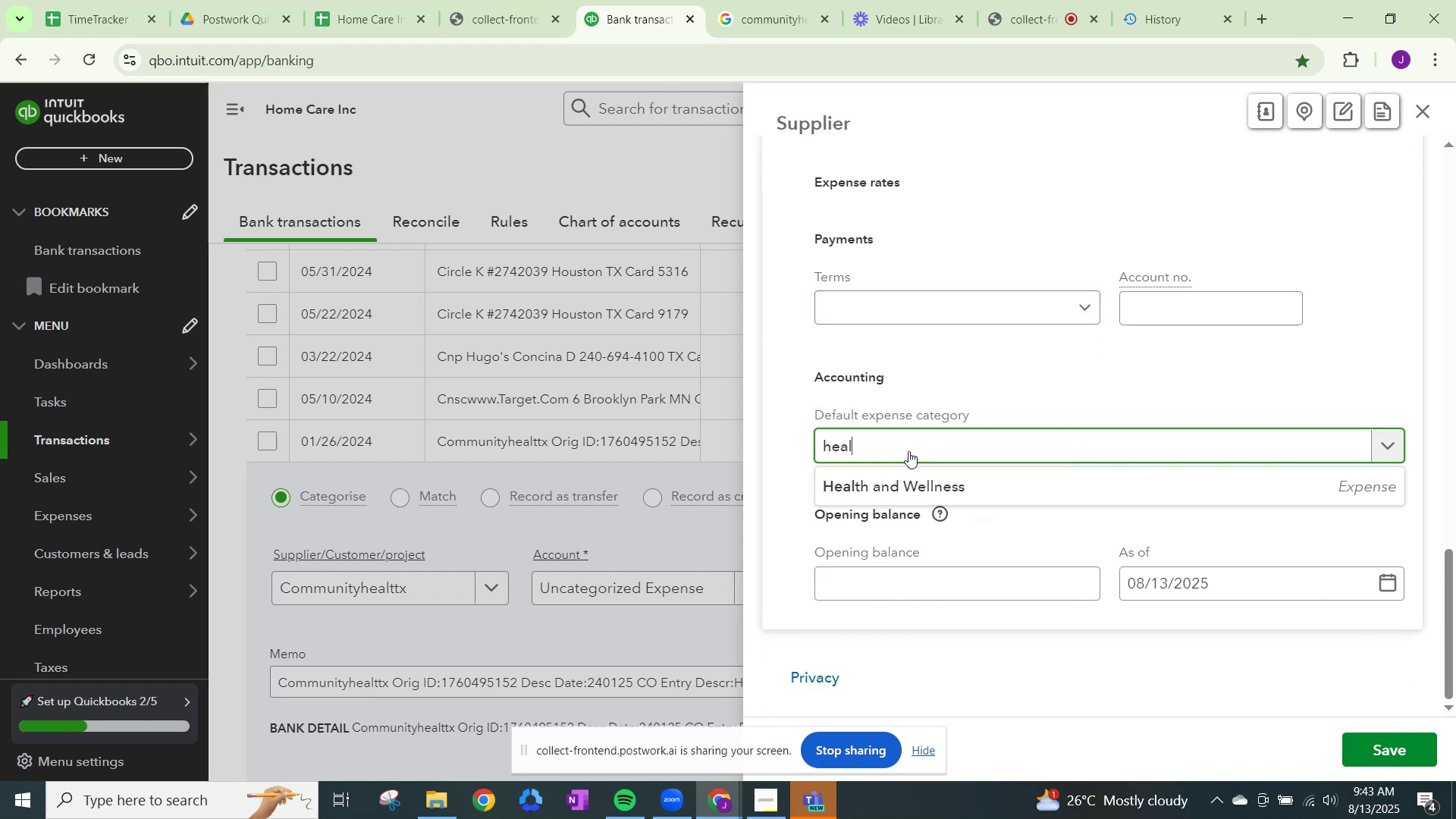 
left_click([913, 480])
 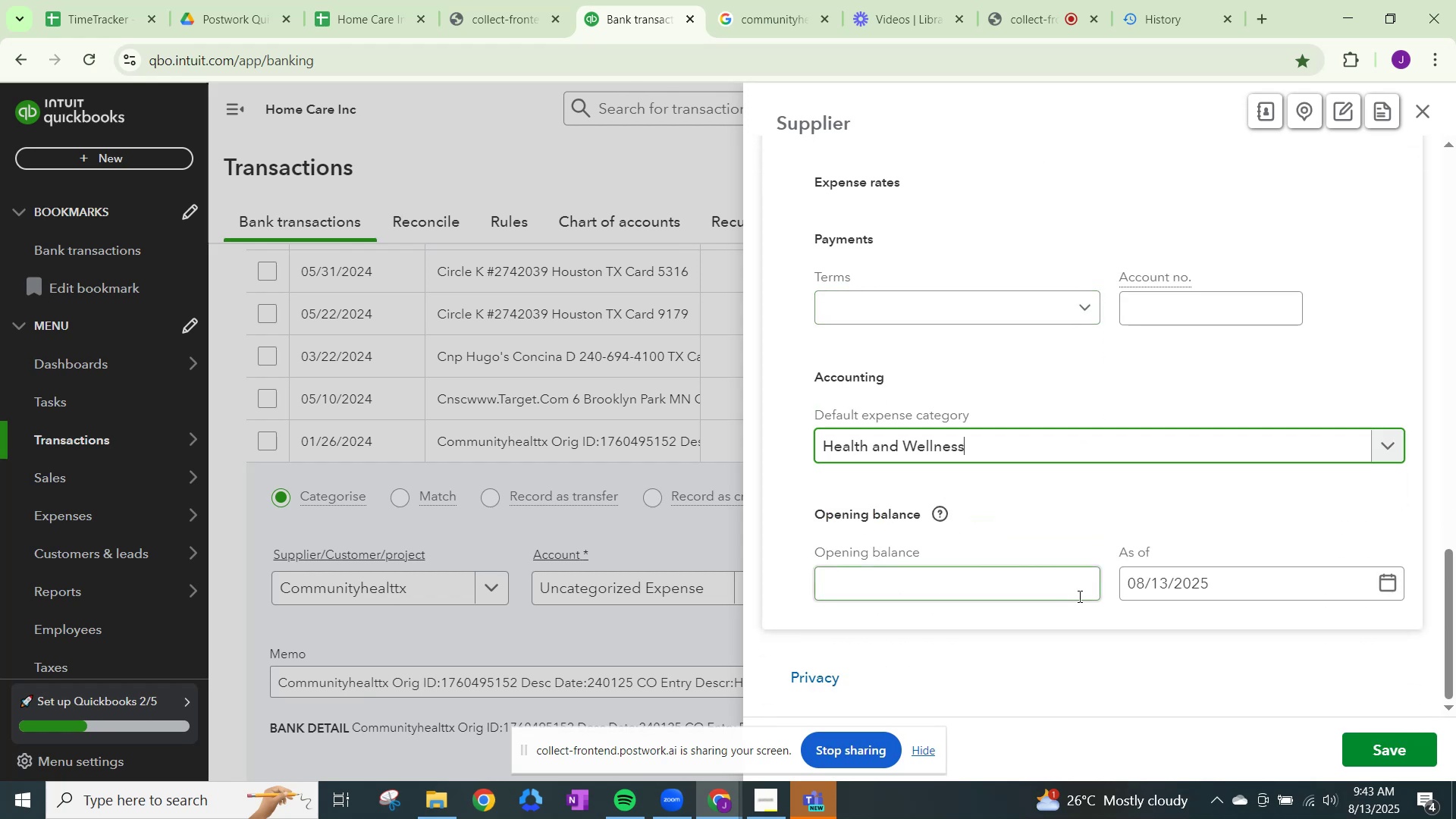 
scroll: coordinate [1219, 631], scroll_direction: down, amount: 2.0
 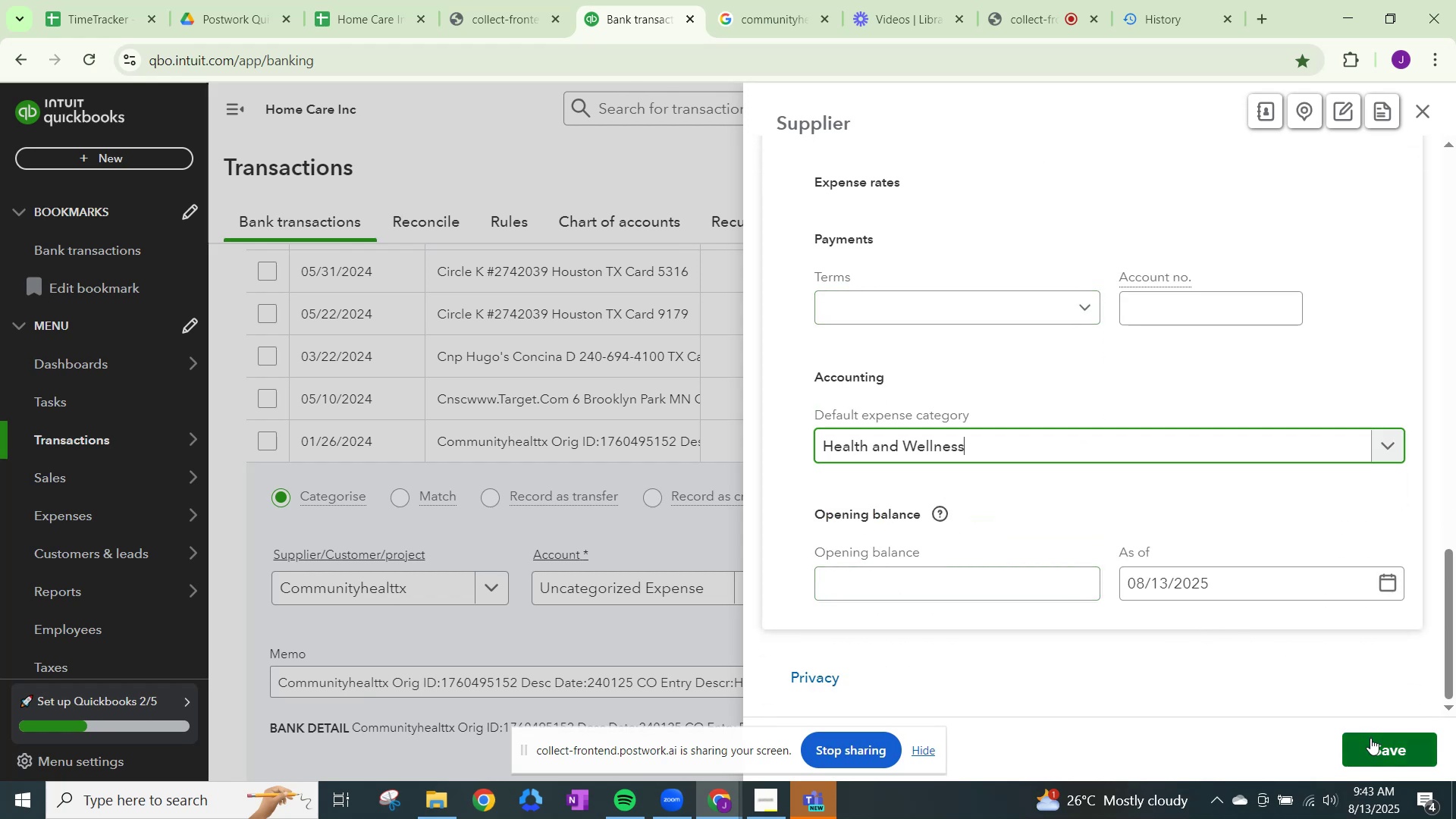 
left_click([1375, 741])
 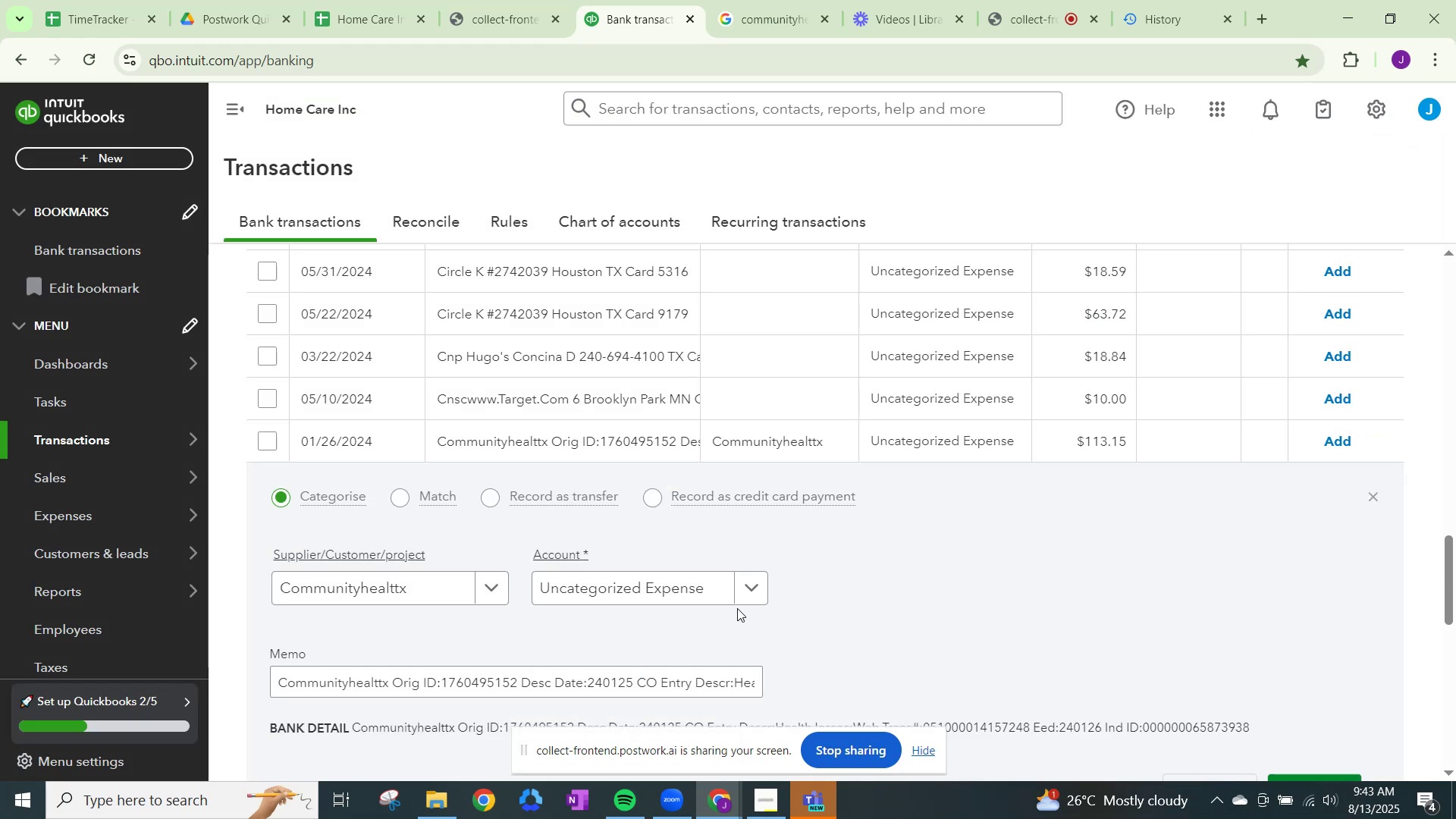 
left_click([708, 581])
 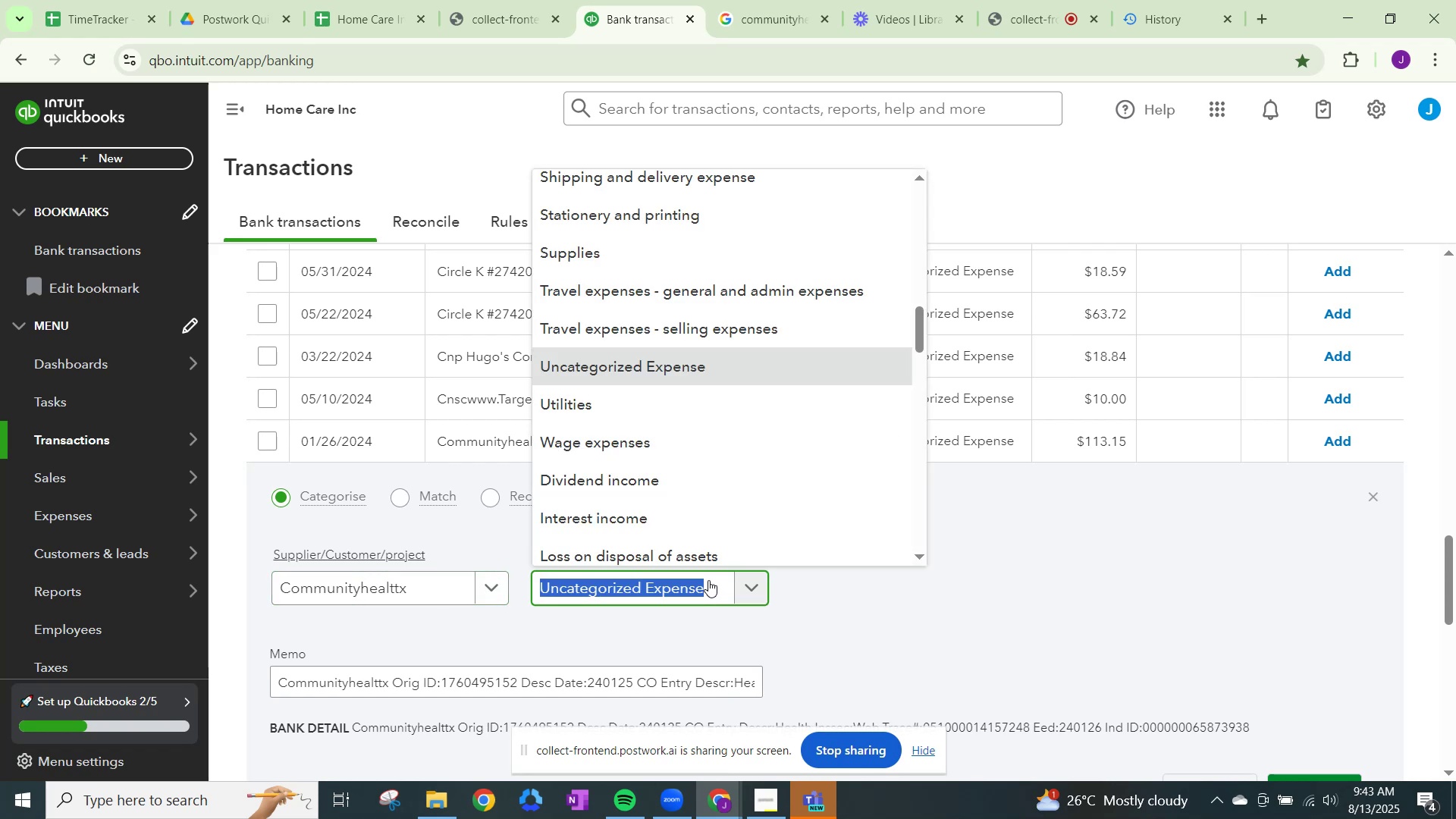 
type(health)
 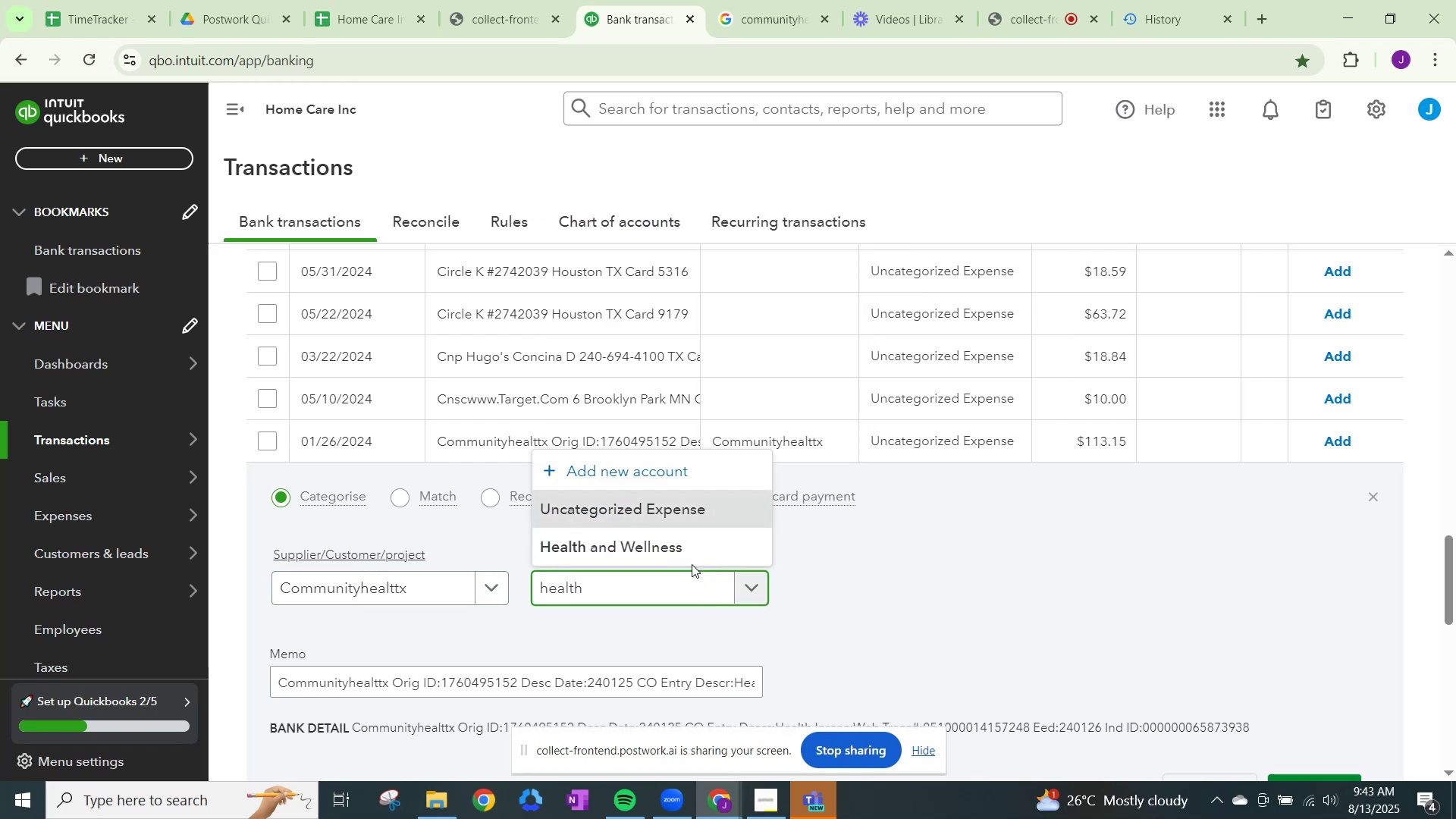 
left_click([677, 547])
 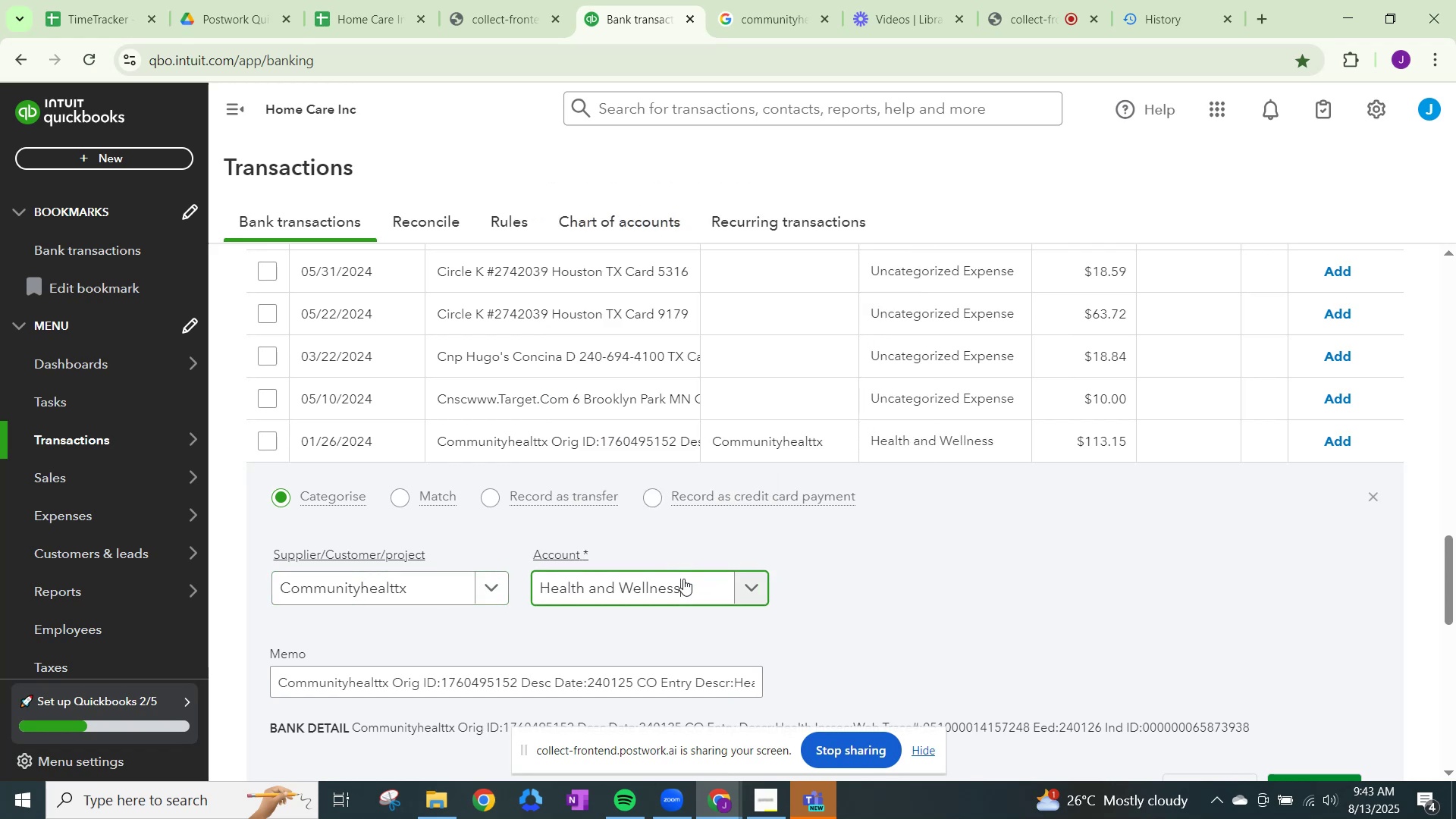 
scroll: coordinate [688, 583], scroll_direction: down, amount: 2.0
 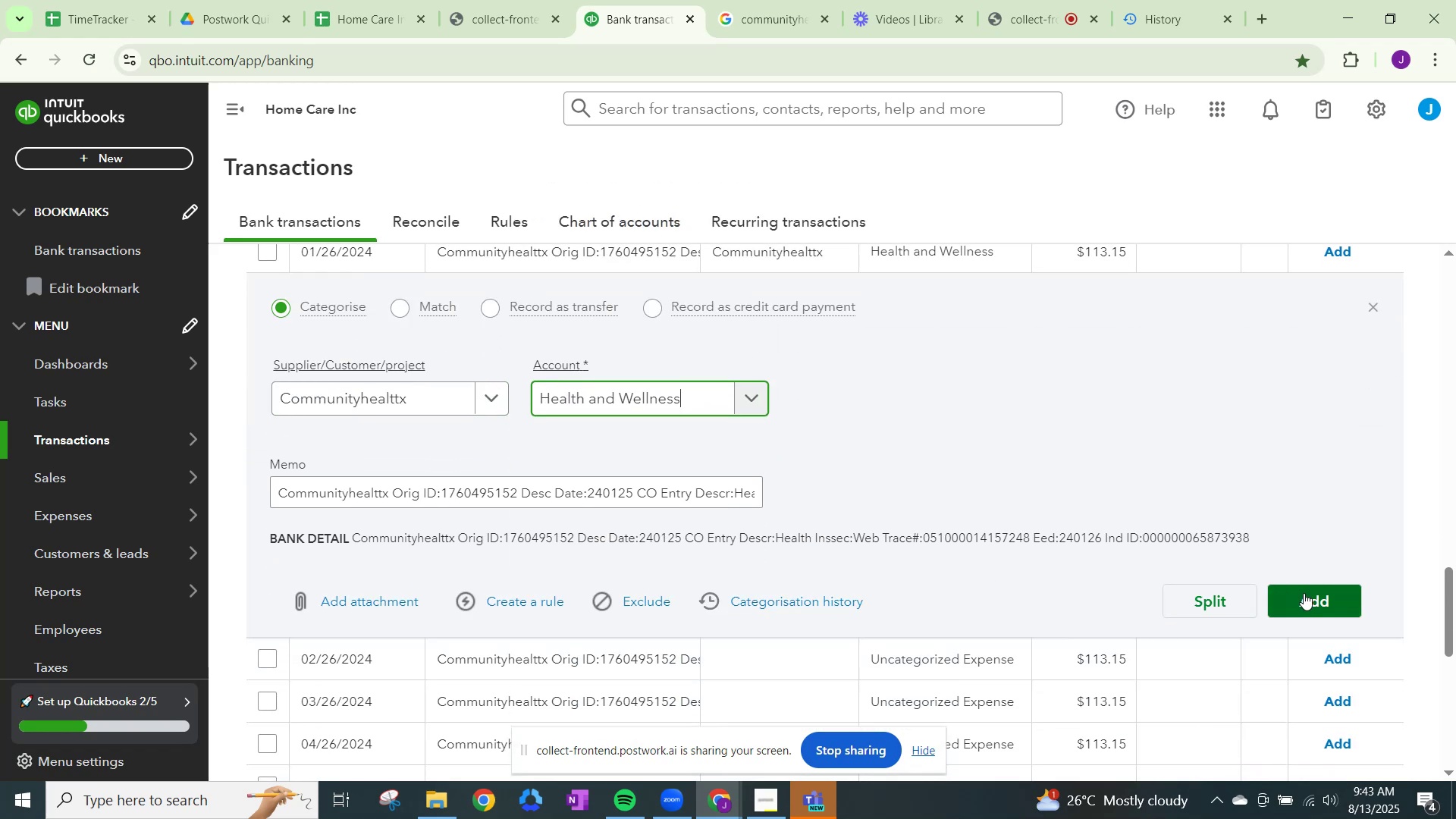 
left_click([1304, 593])
 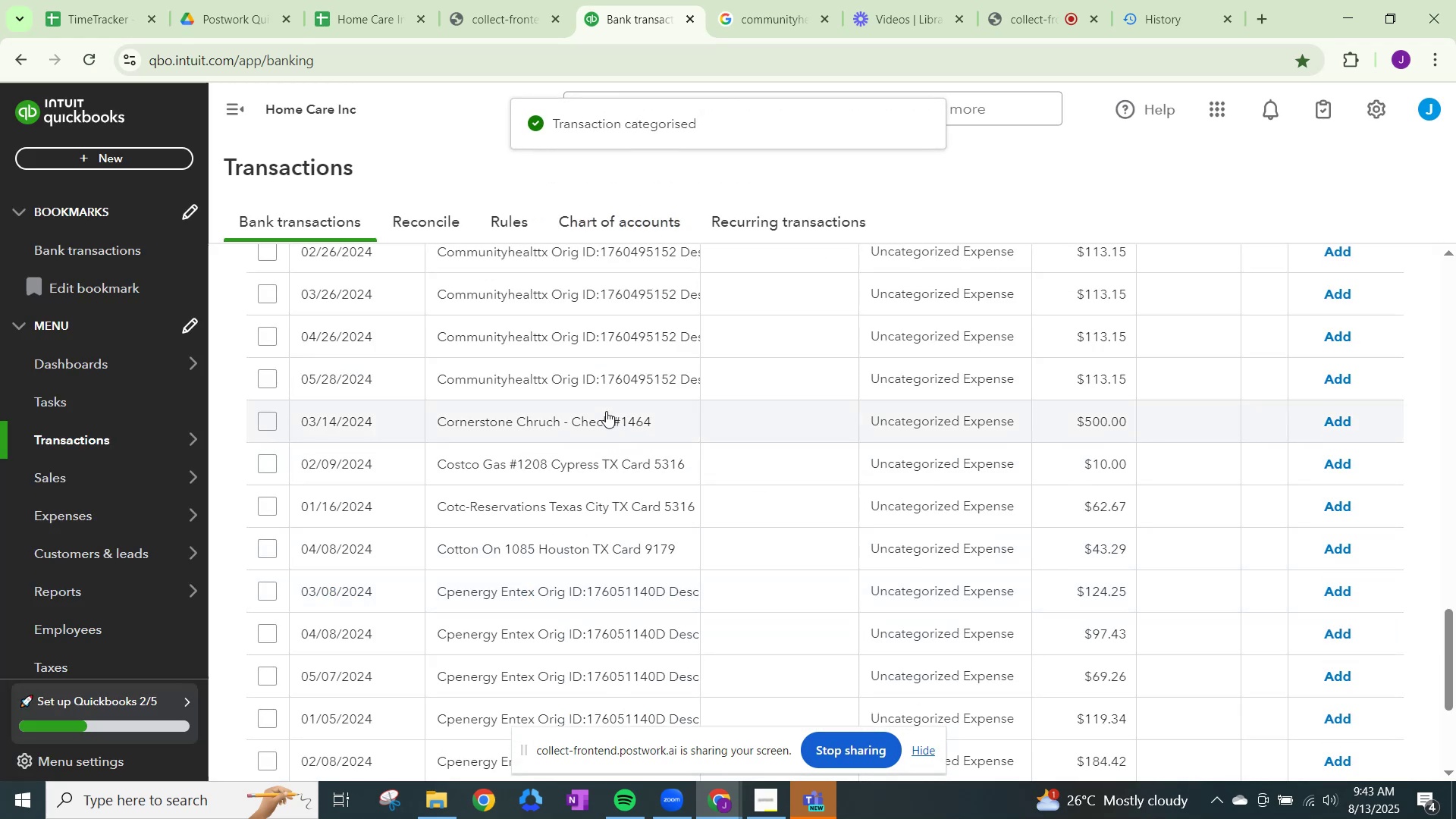 
scroll: coordinate [631, 387], scroll_direction: up, amount: 18.0
 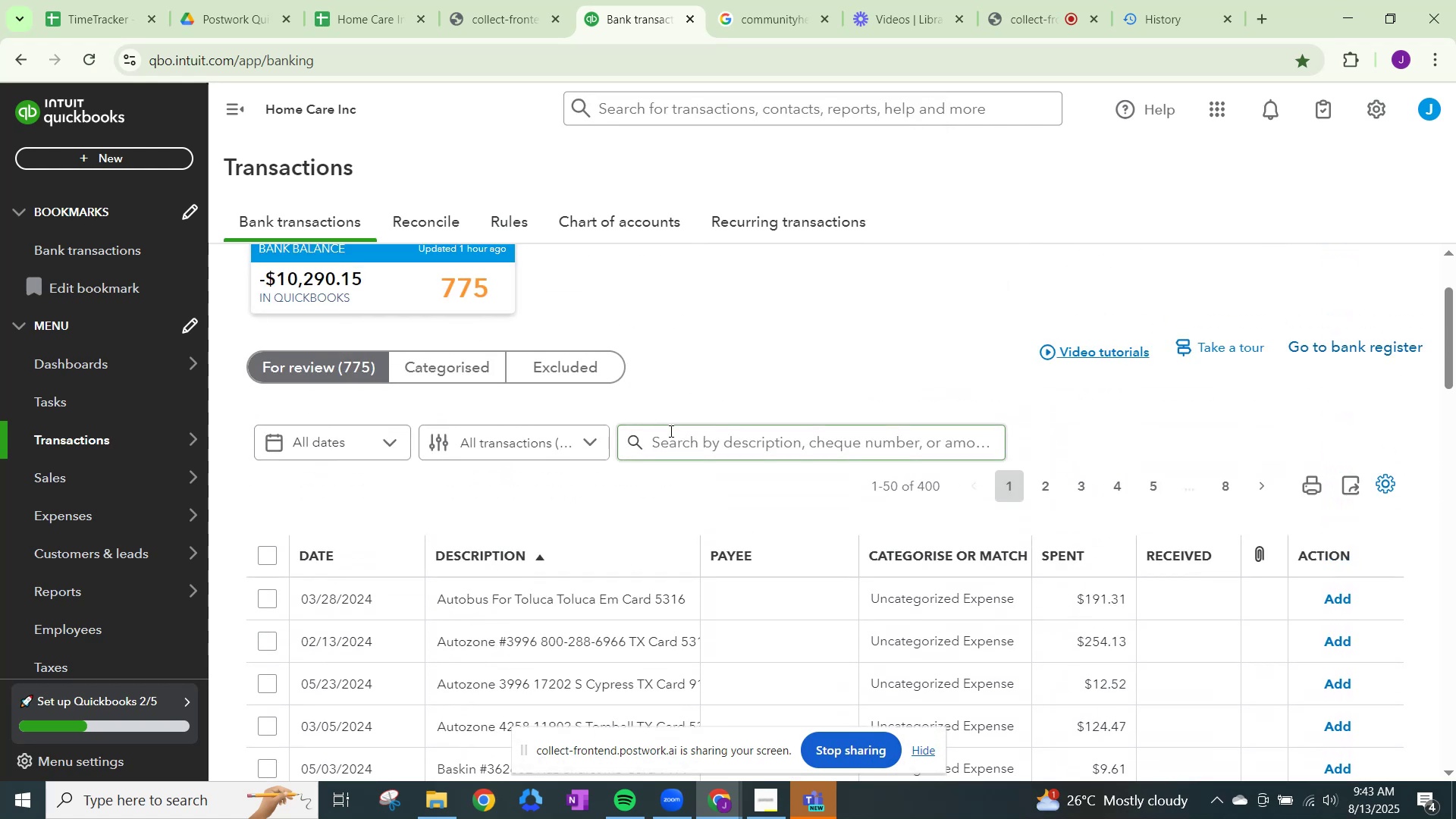 
left_click([683, 444])
 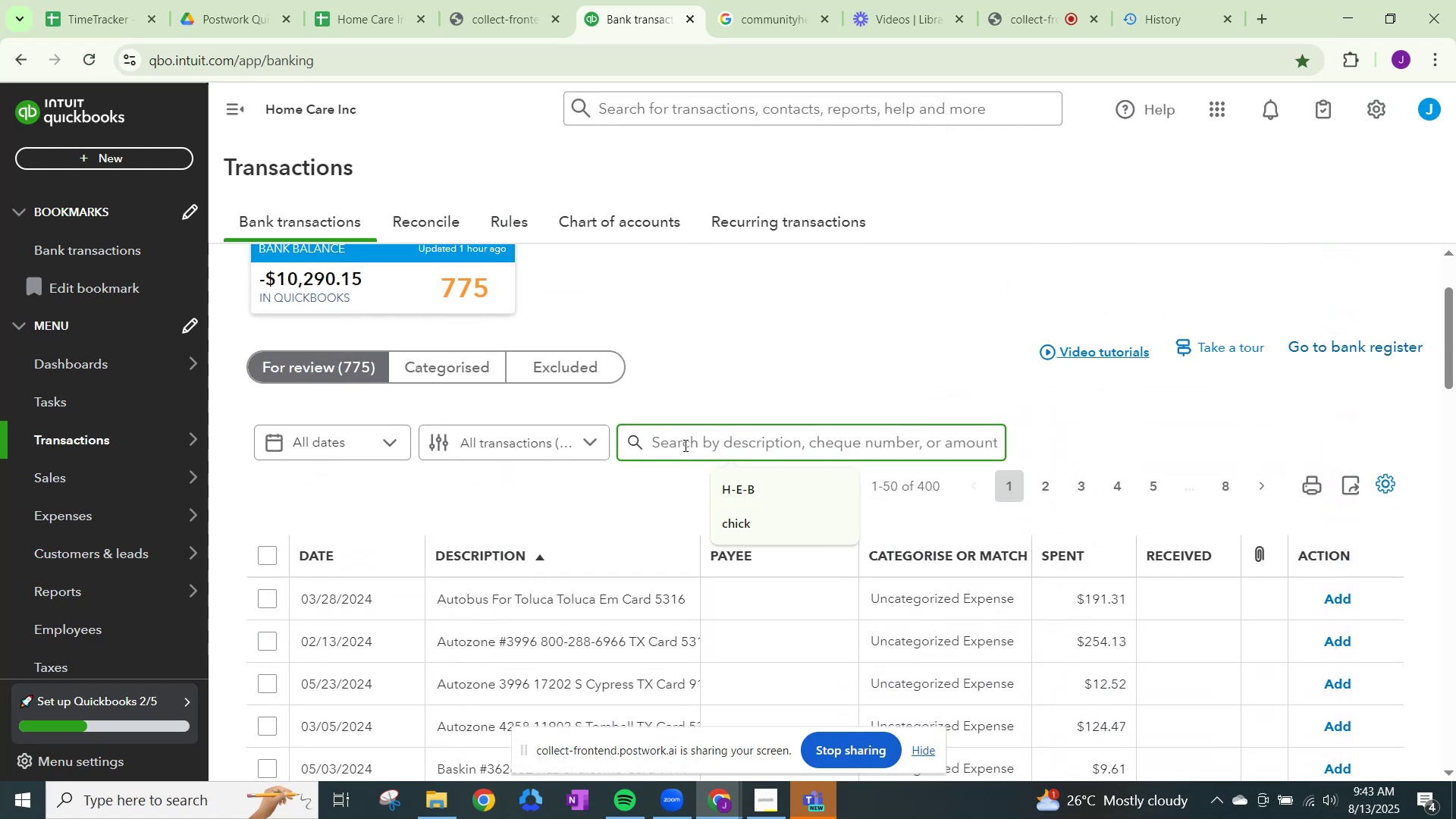 
type(community)
 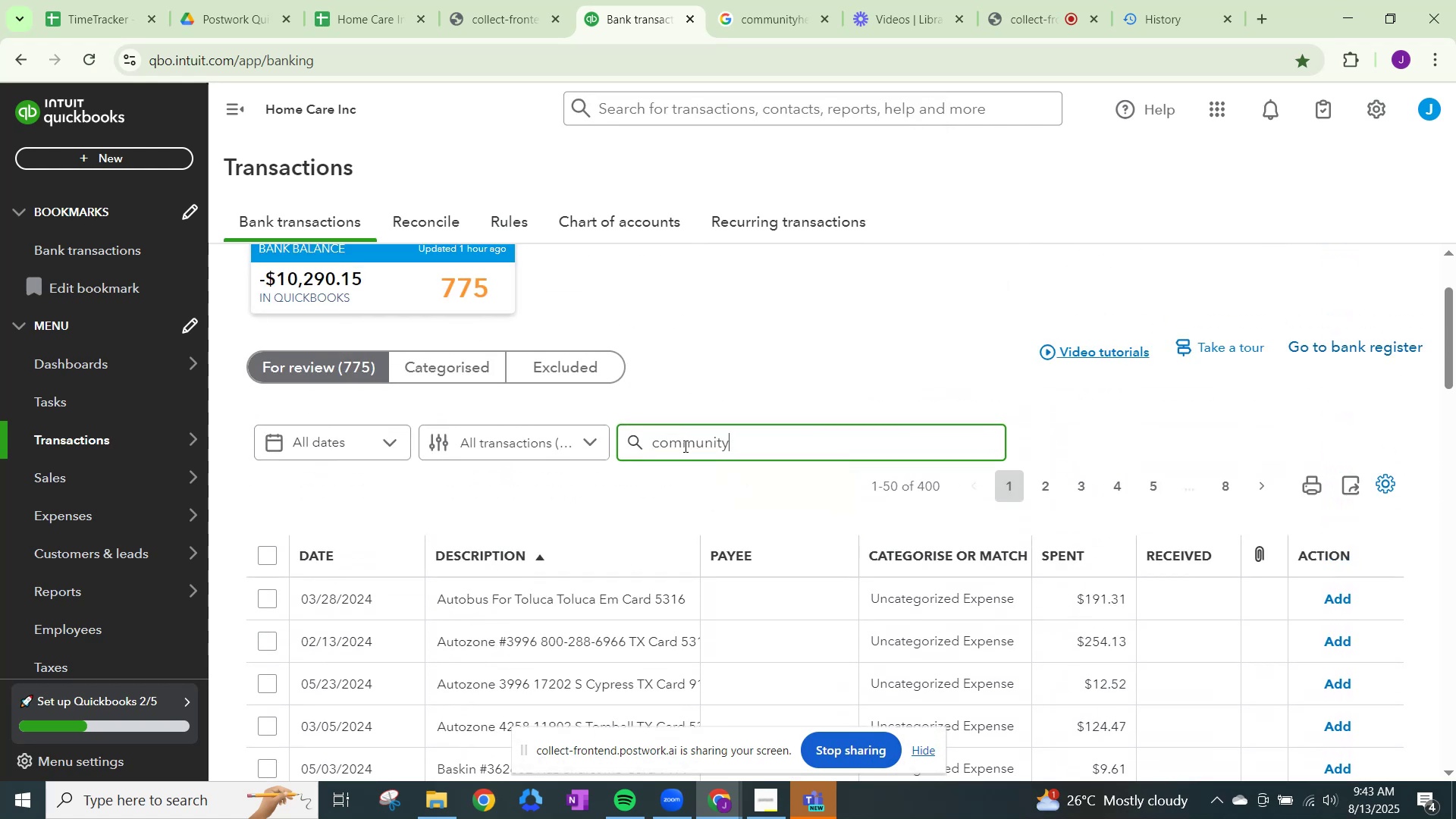 
key(Enter)
 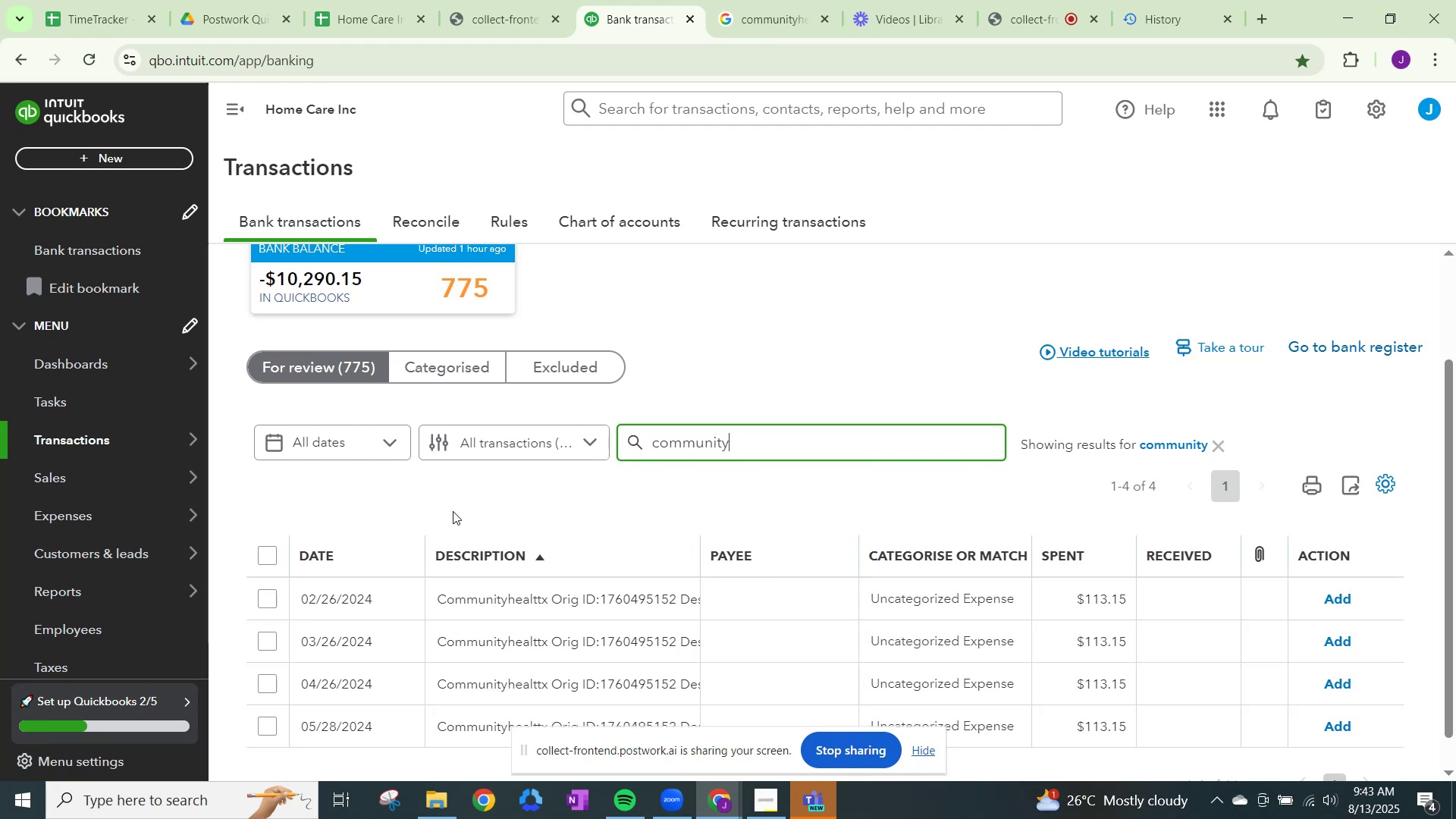 
scroll: coordinate [667, 554], scroll_direction: down, amount: 4.0
 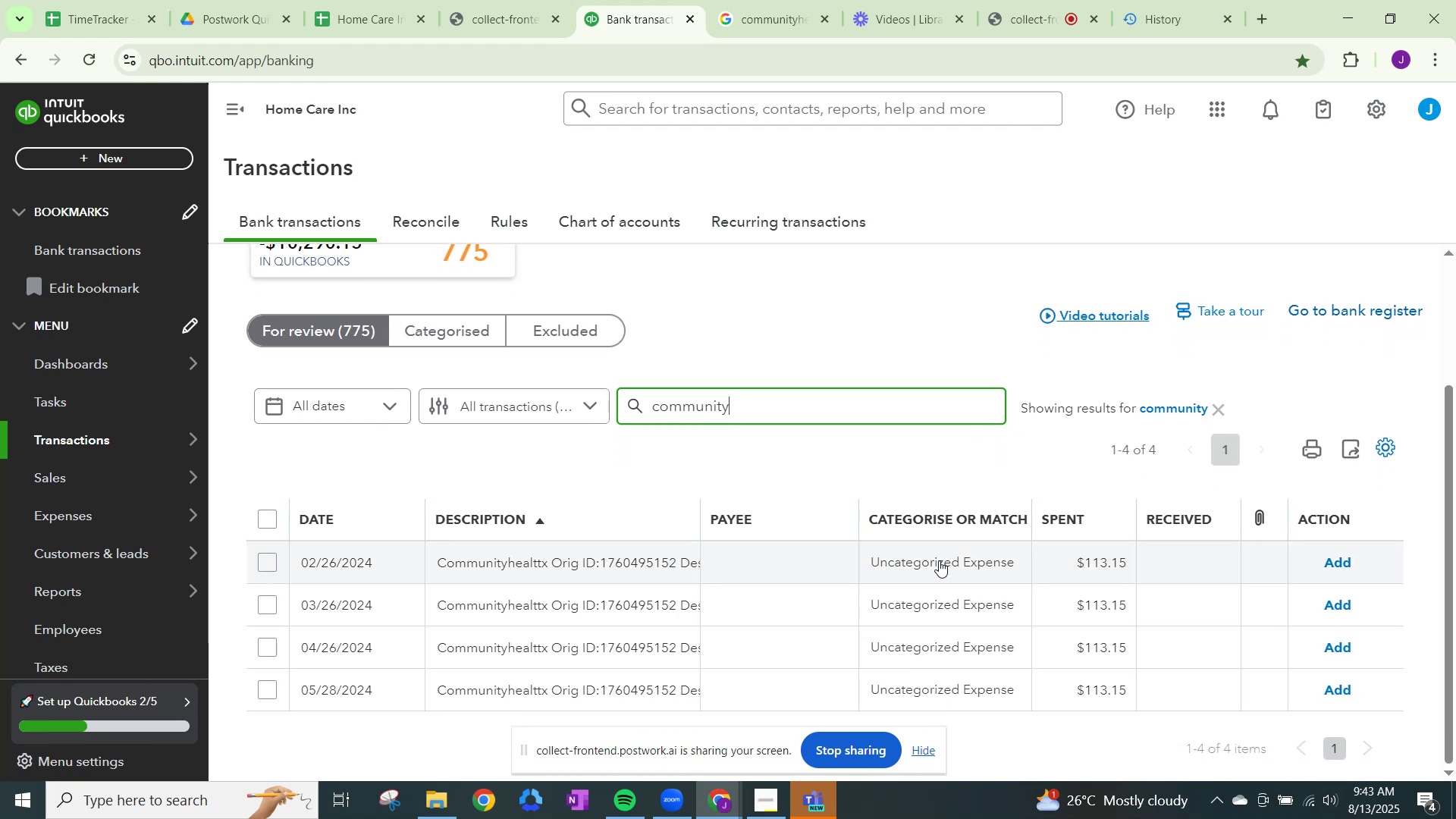 
left_click([942, 560])
 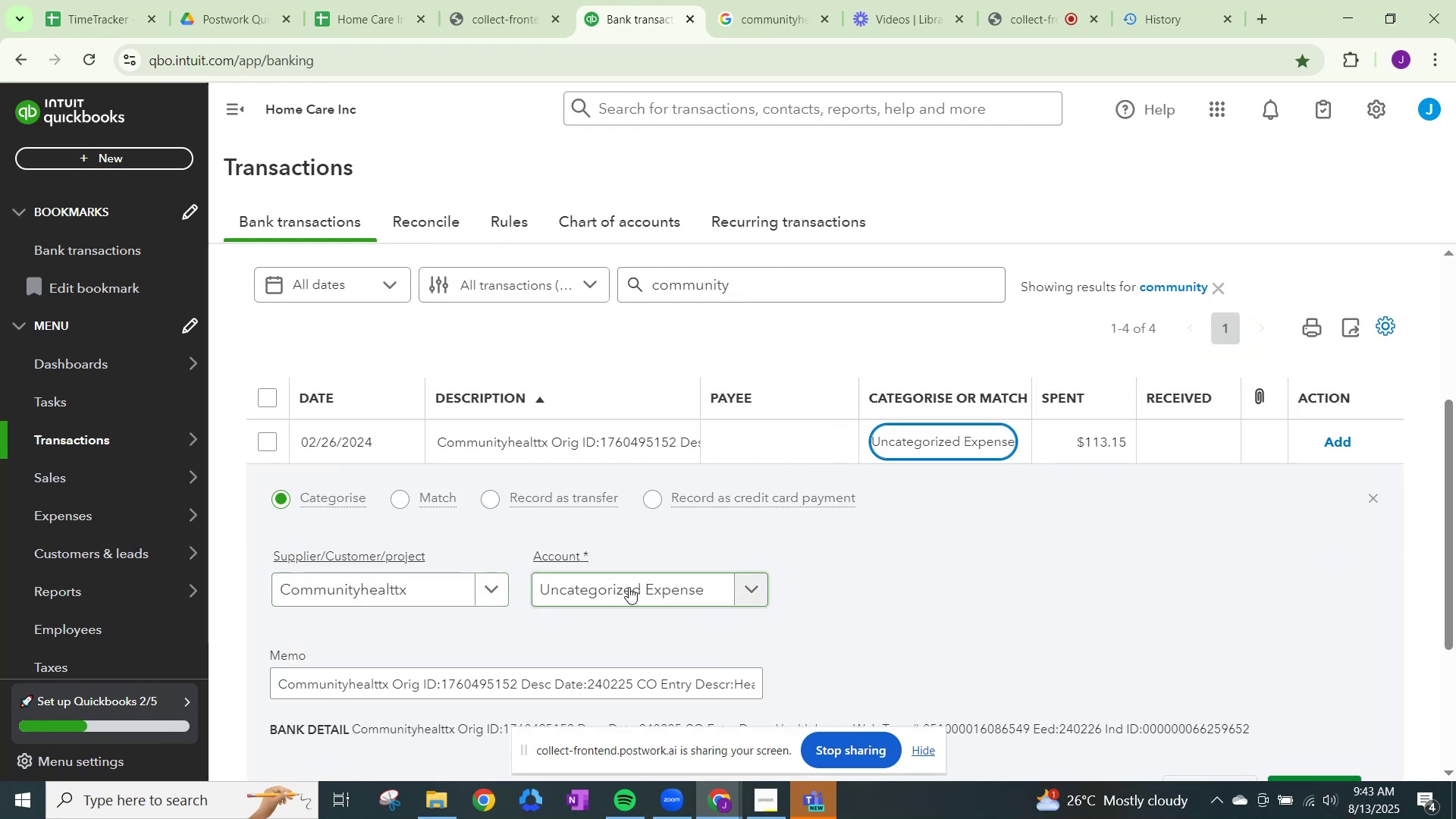 
left_click([629, 586])
 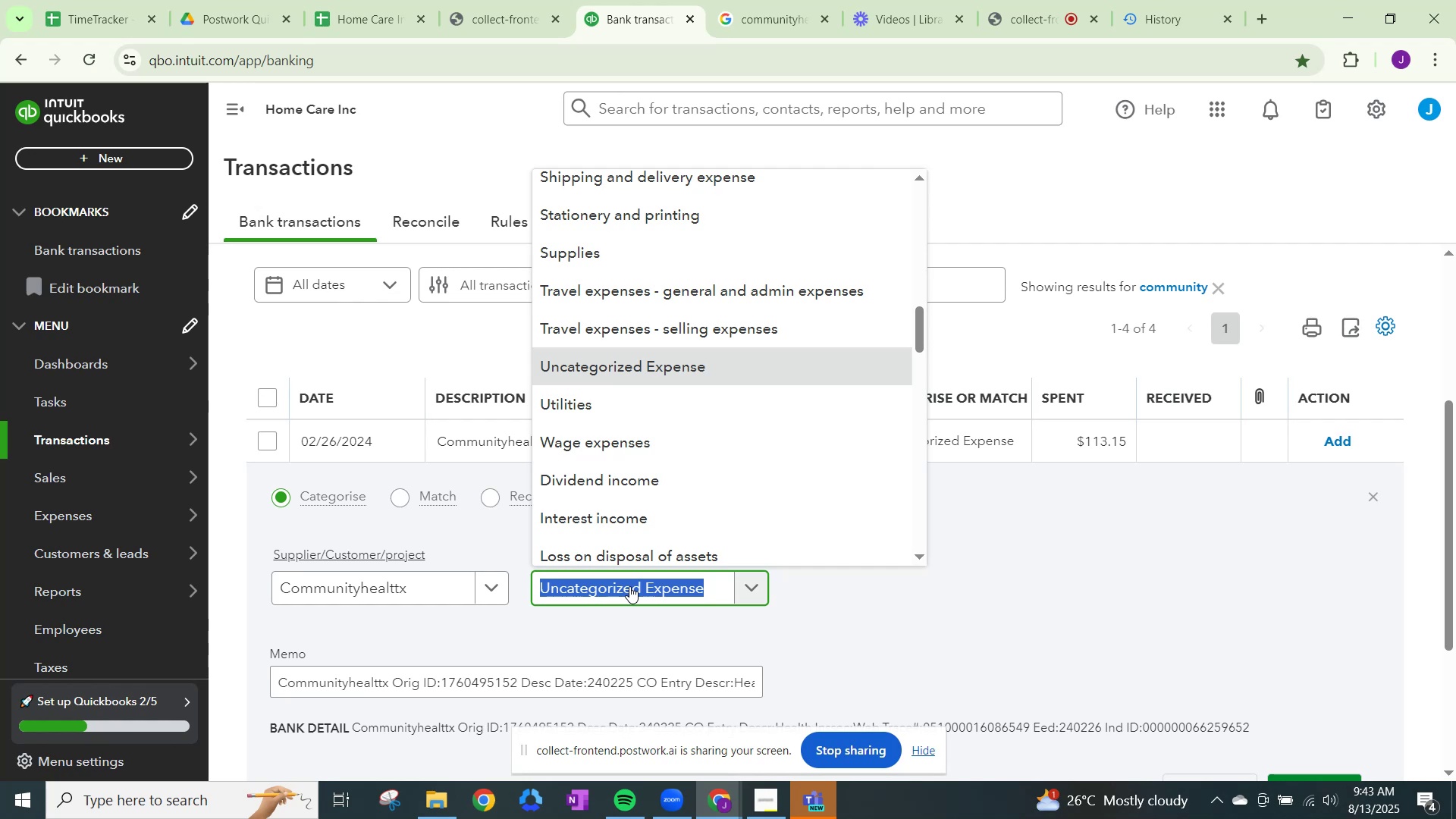 
type(hea)
 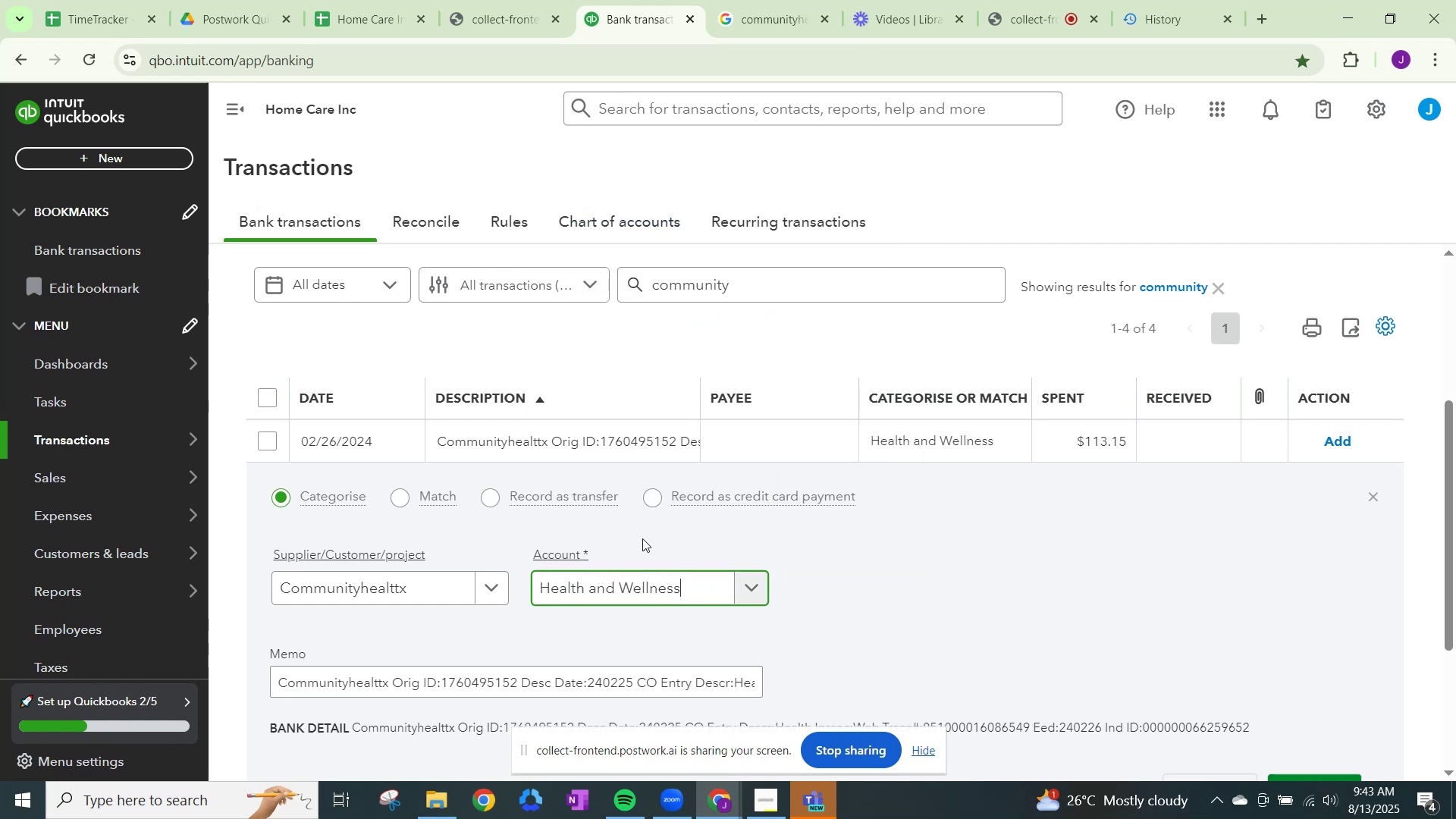 
left_click_drag(start_coordinate=[704, 588], to_coordinate=[448, 584])
 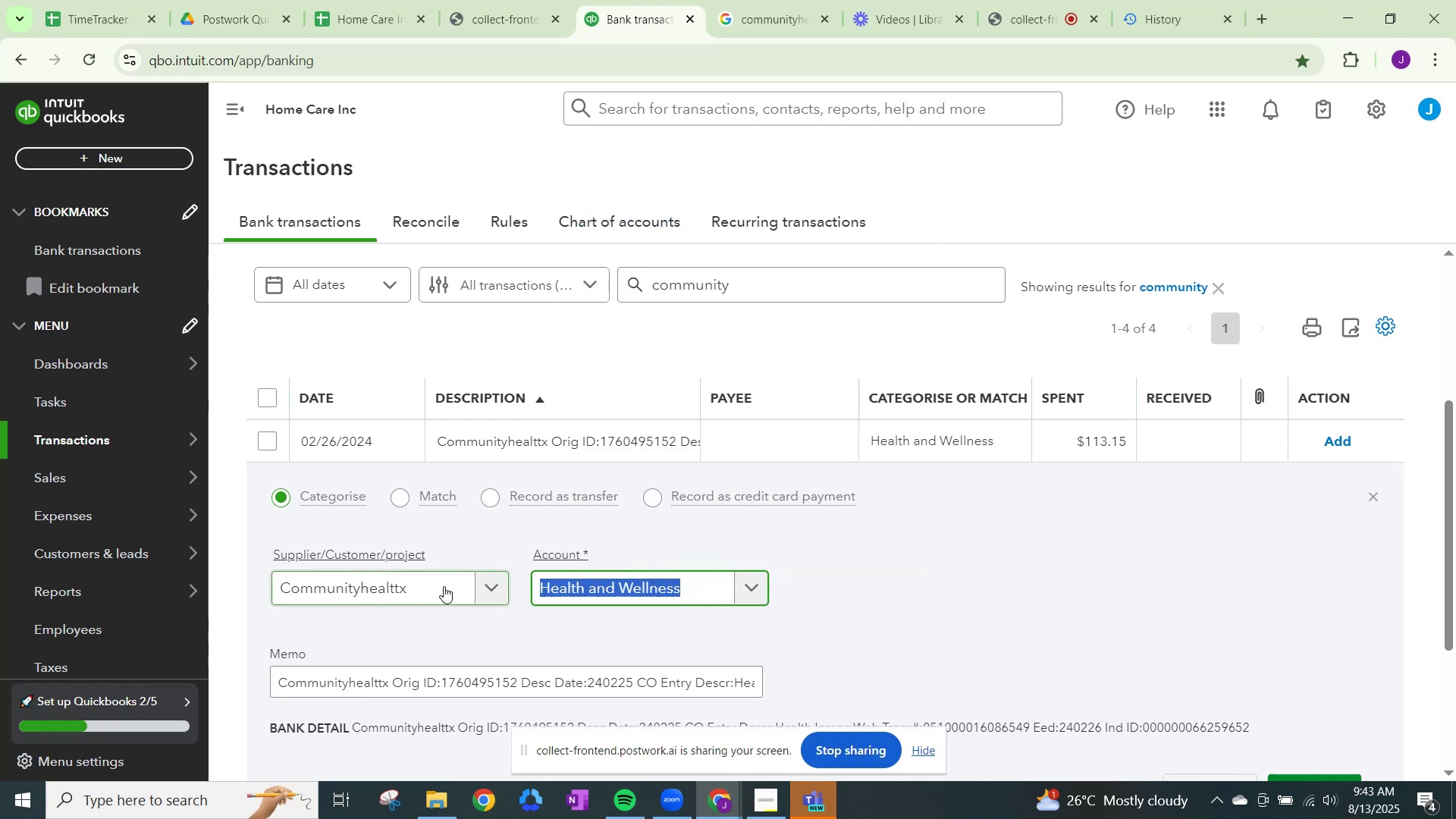 
key(Control+C)
 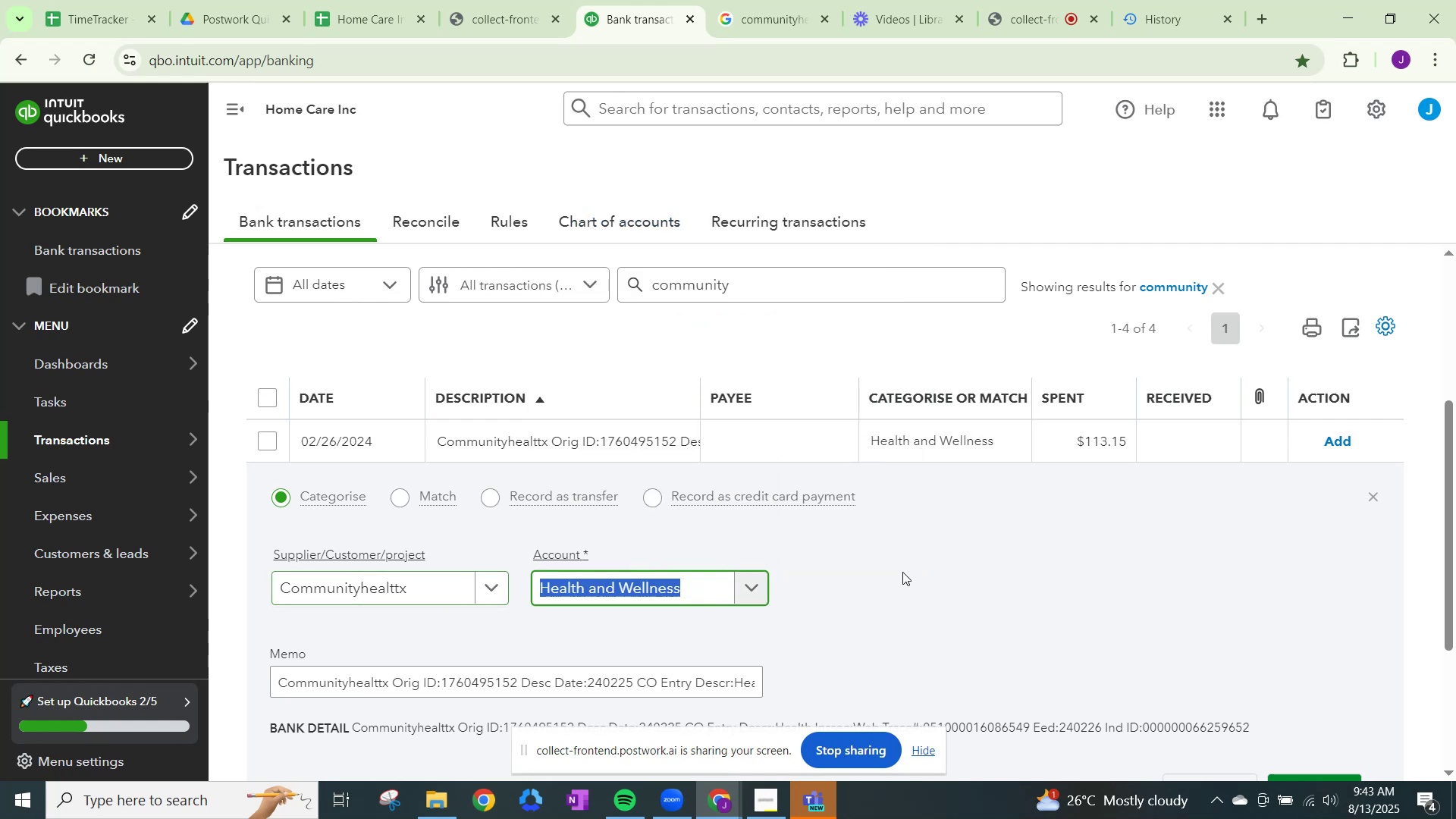 
scroll: coordinate [1289, 681], scroll_direction: down, amount: 3.0
 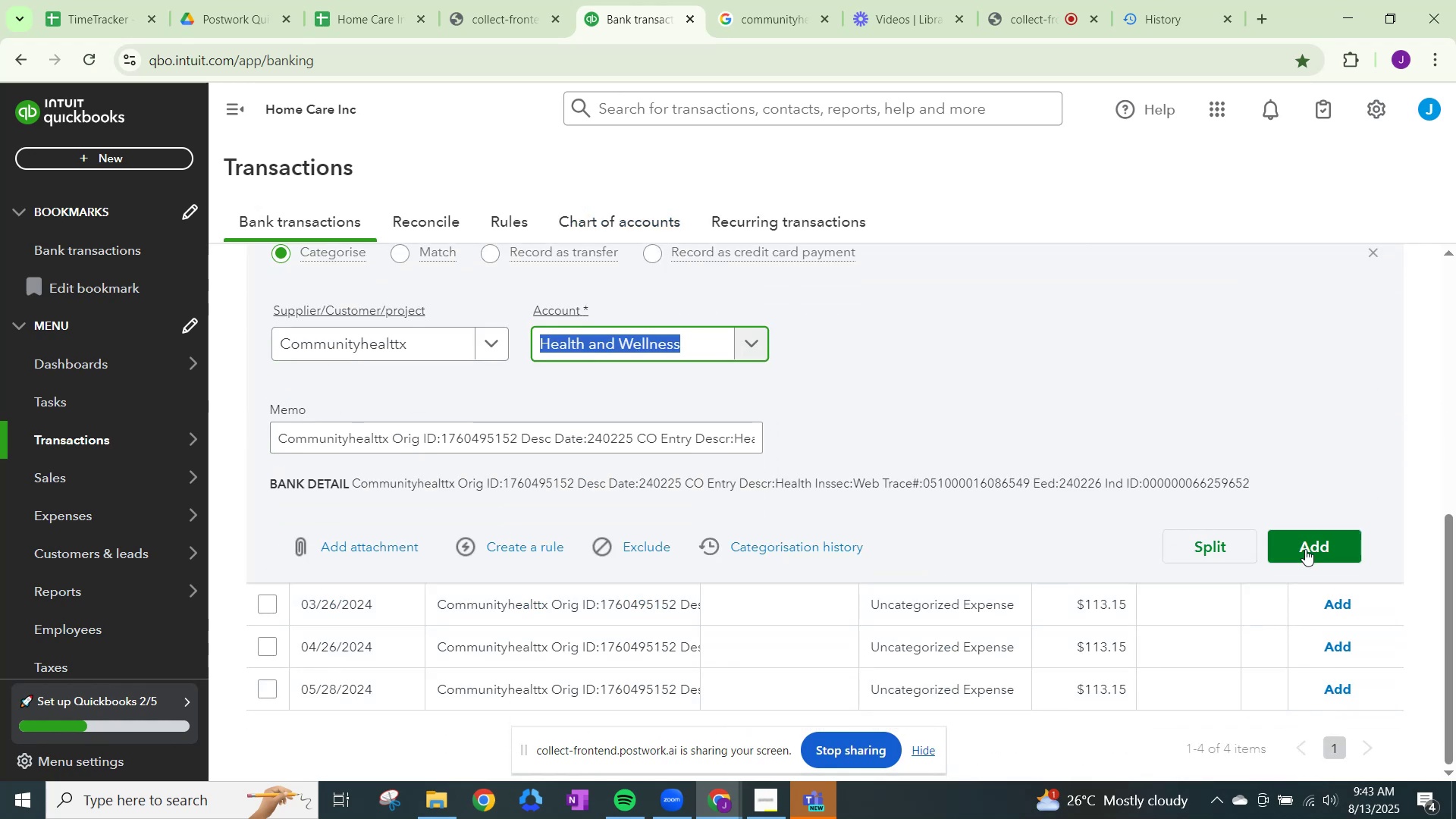 
left_click([1306, 550])
 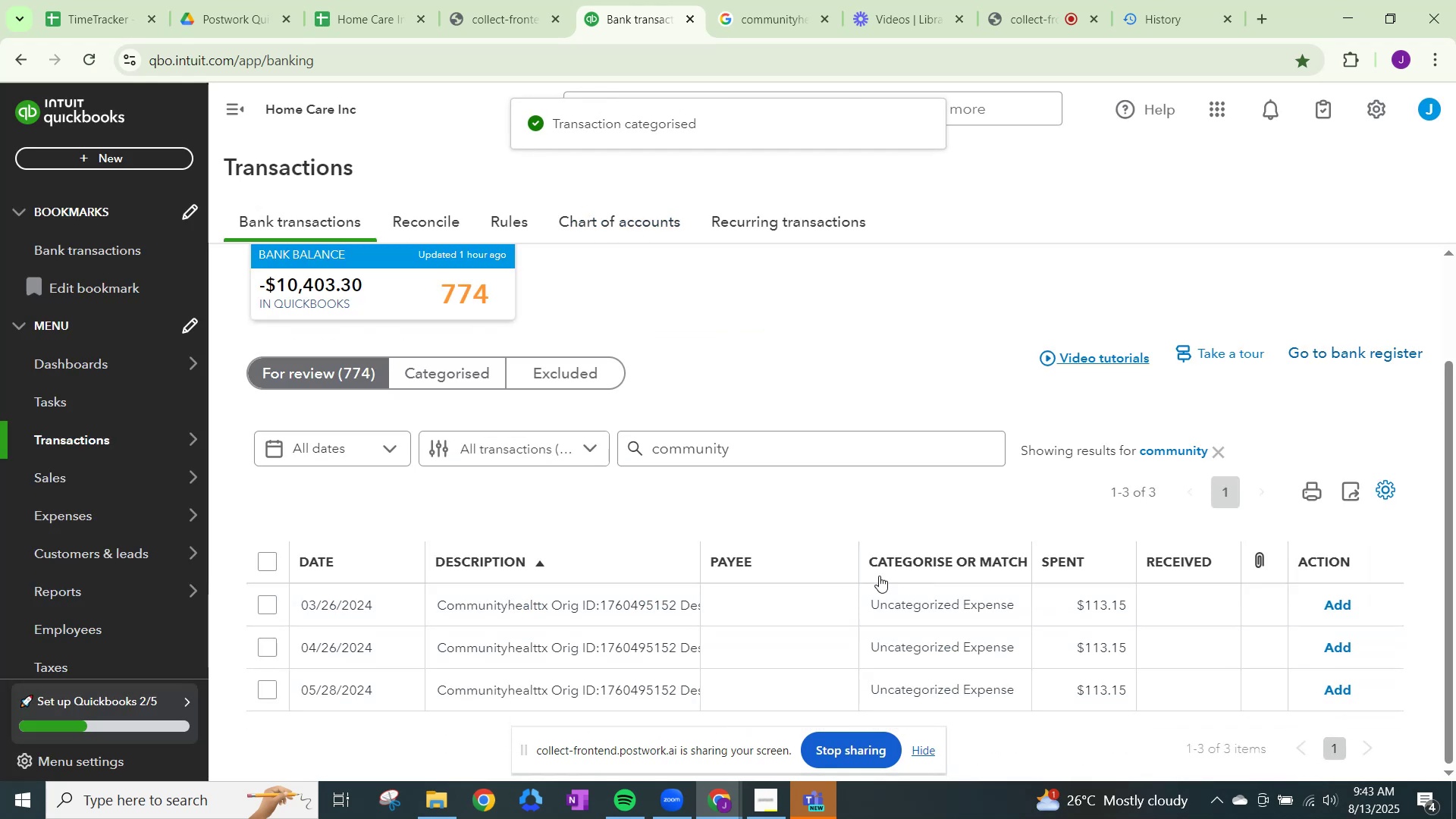 
left_click([954, 599])
 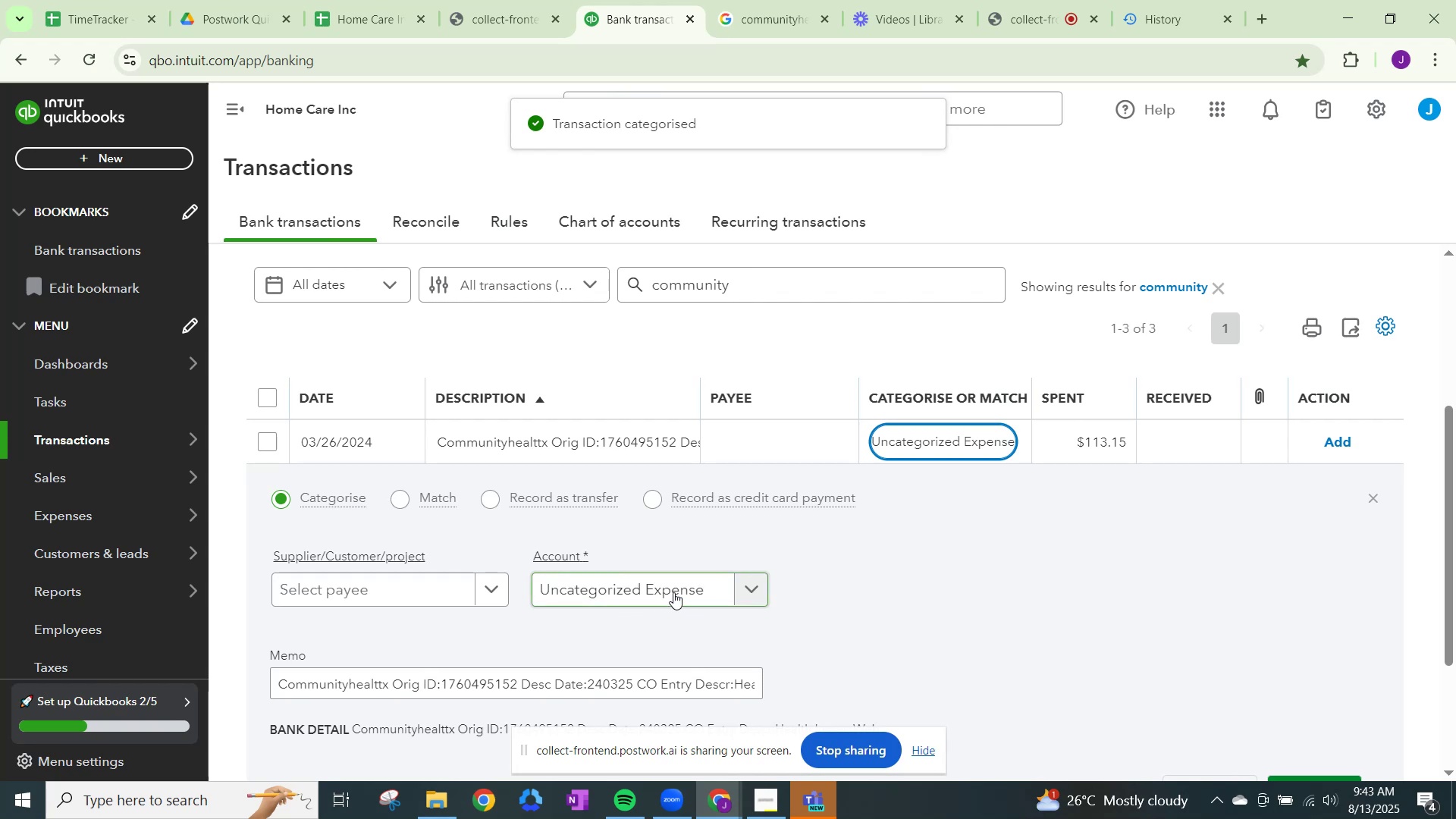 
left_click([673, 592])
 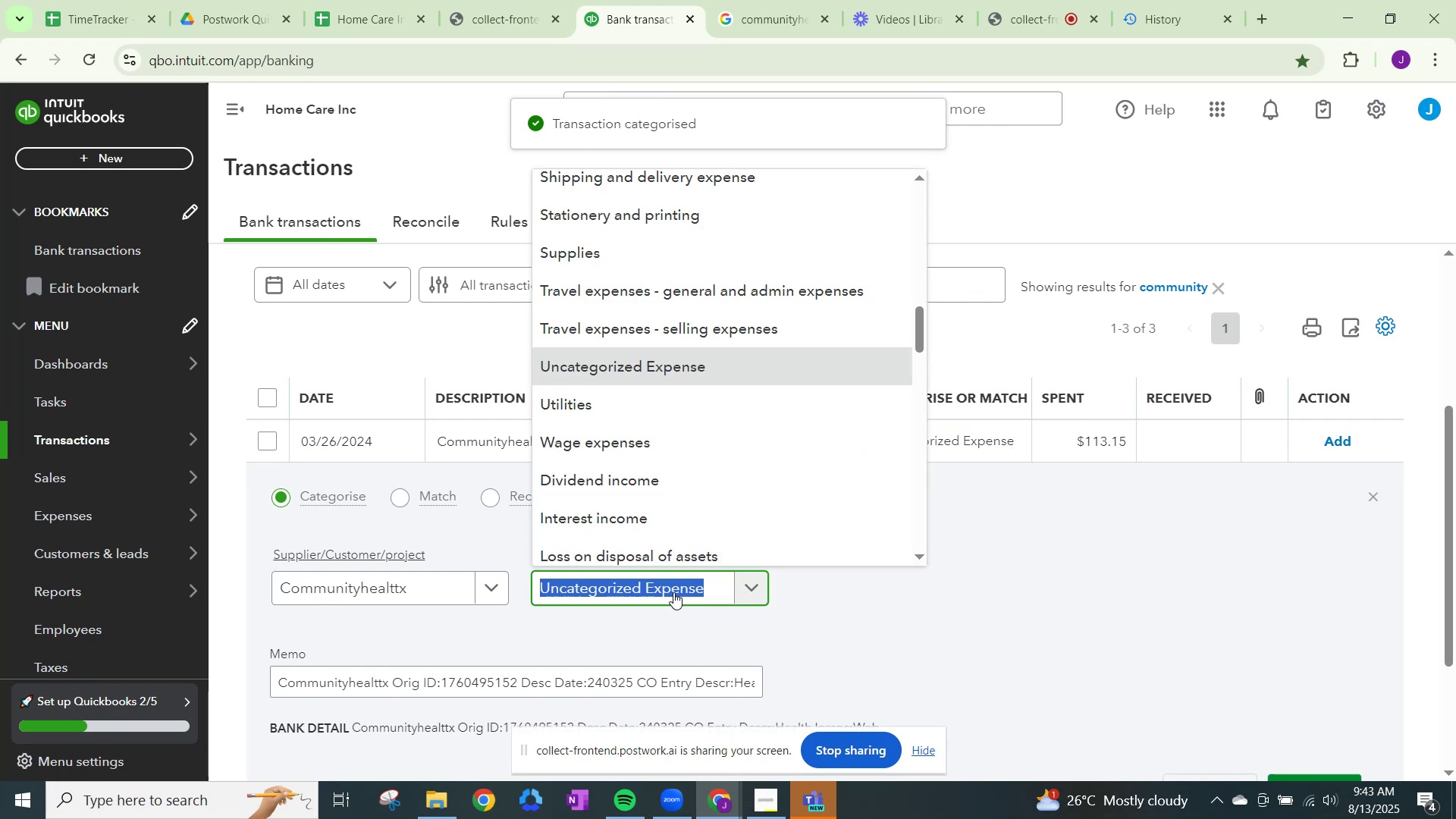 
key(Control+V)
 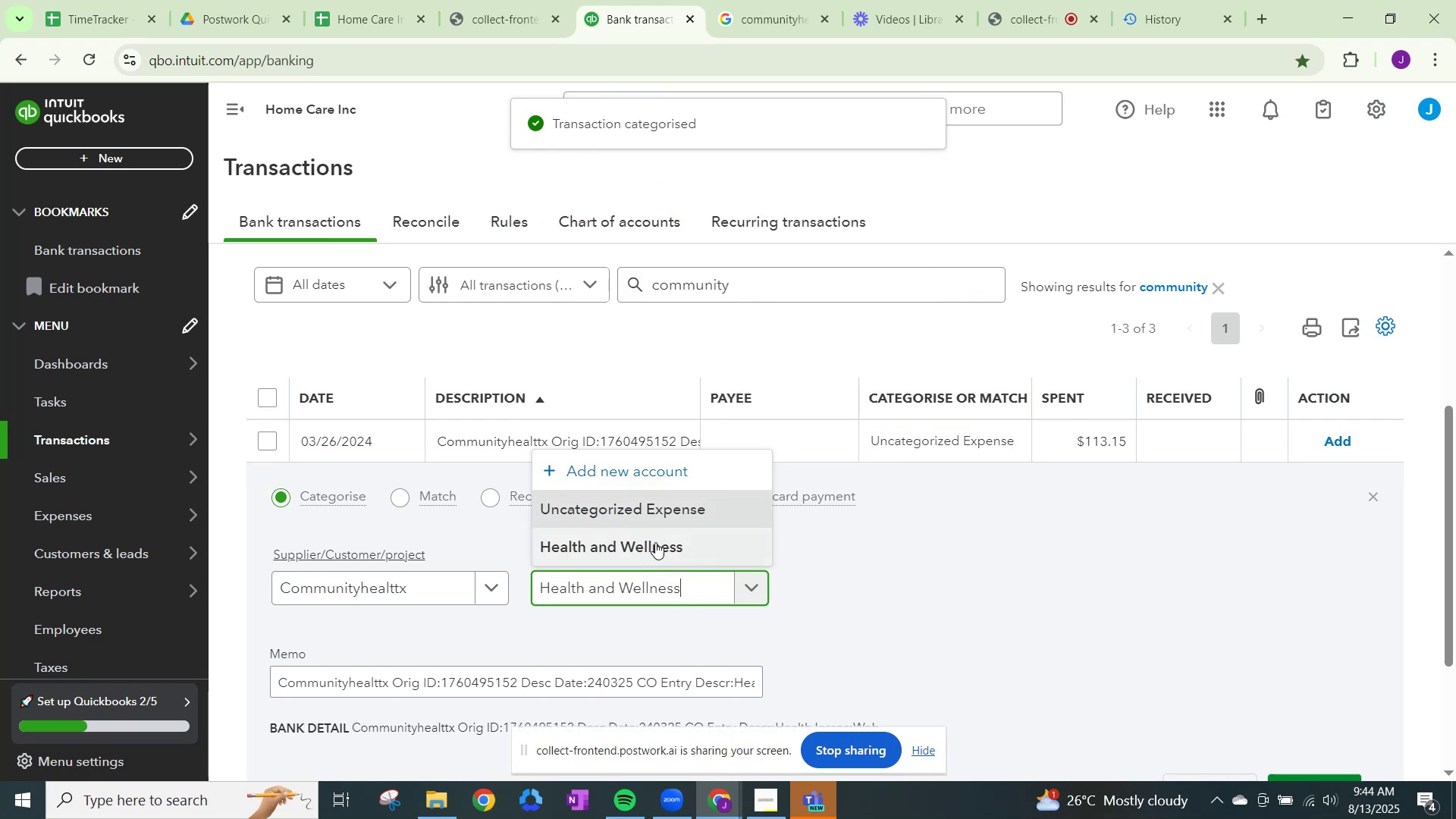 
scroll: coordinate [1026, 673], scroll_direction: down, amount: 2.0
 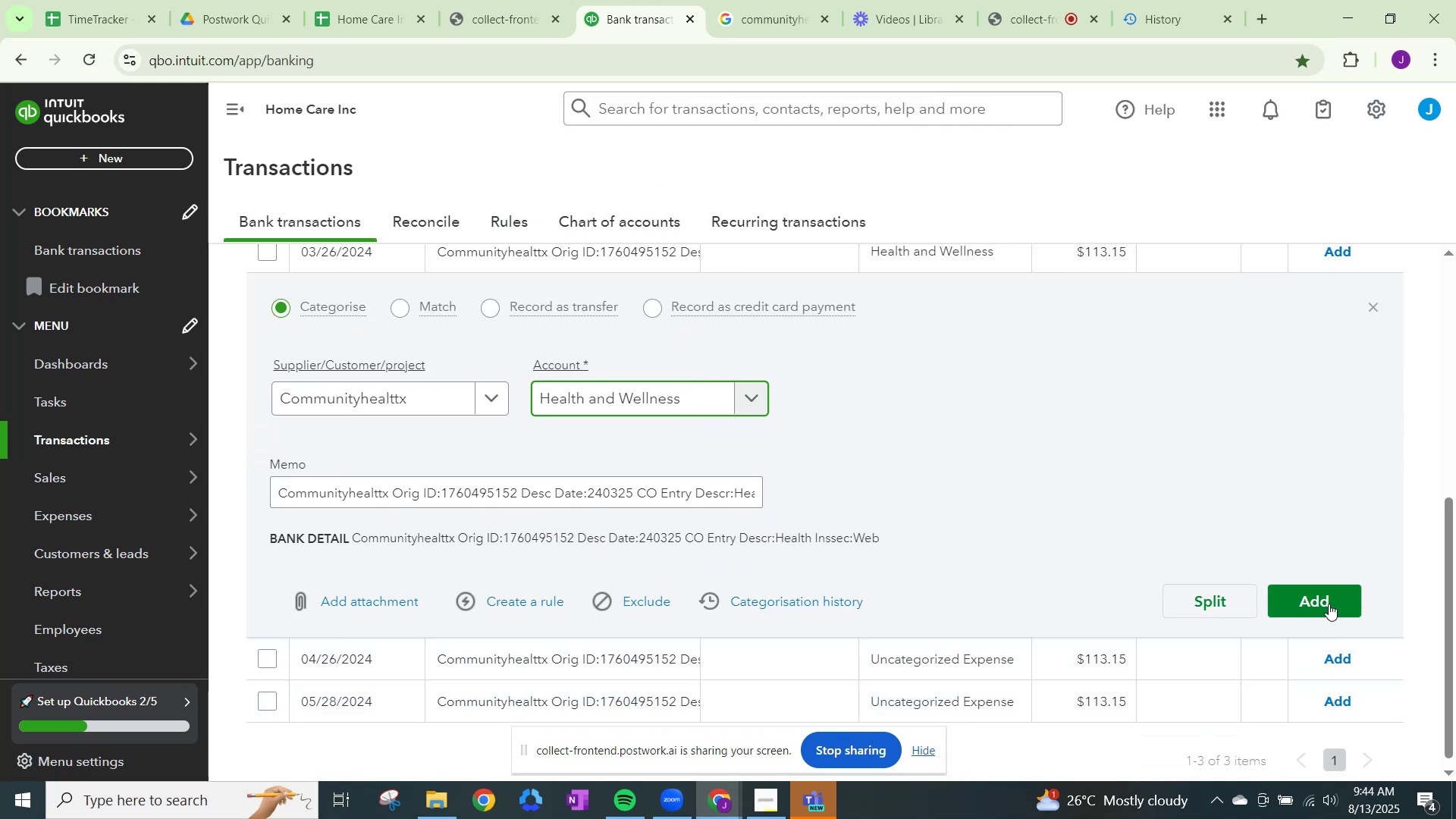 
left_click([1314, 592])
 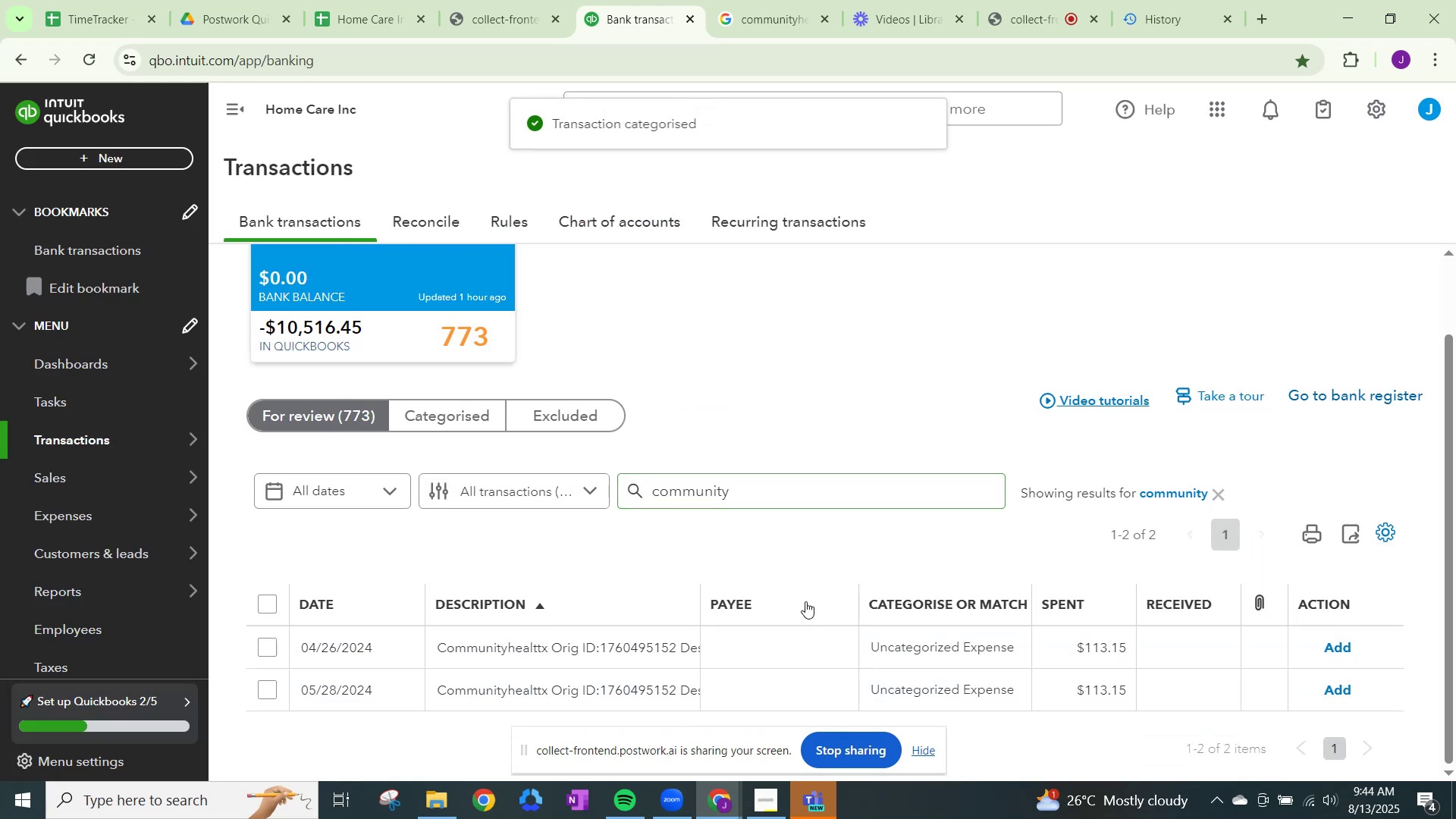 
left_click([909, 636])
 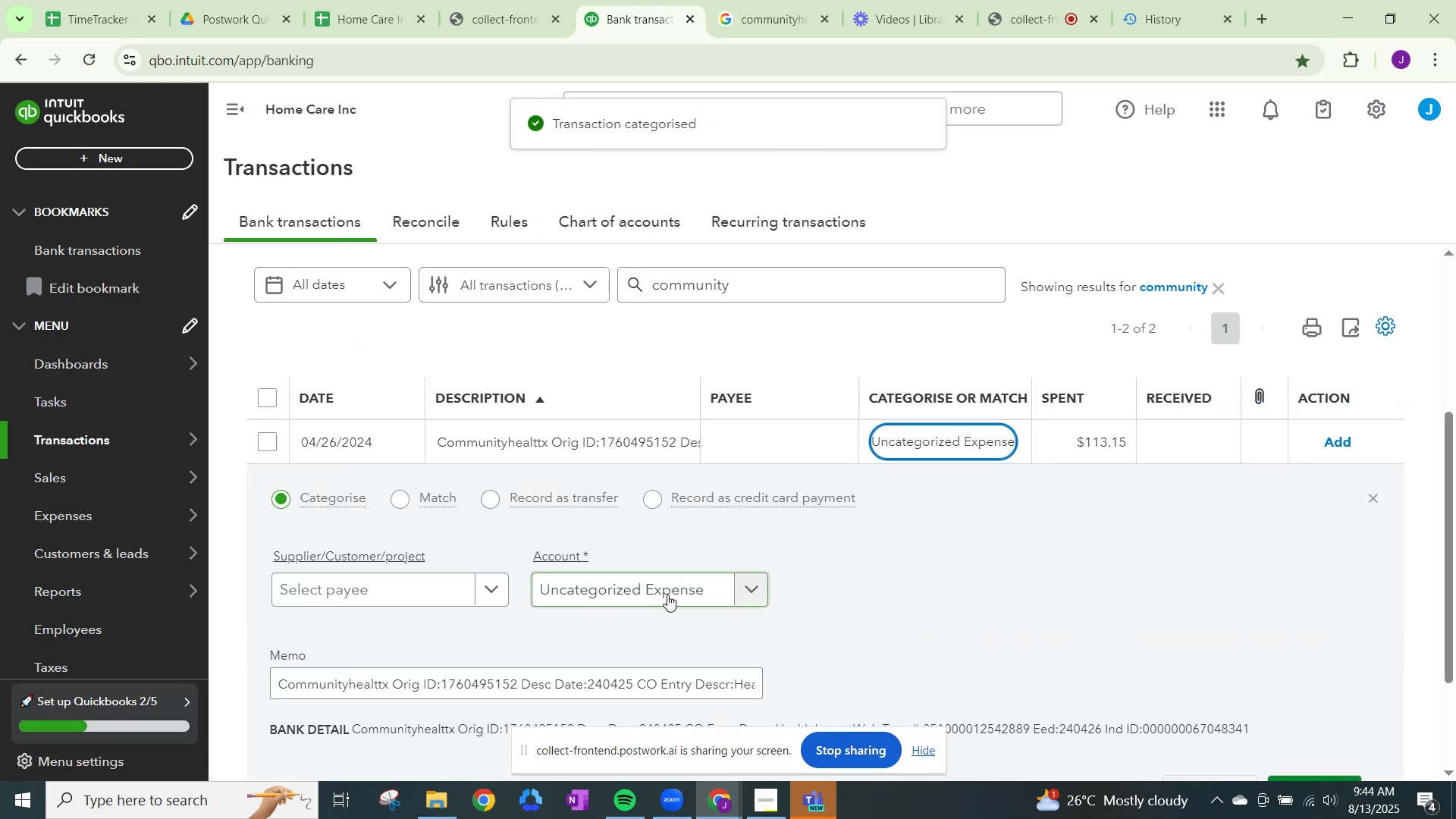 
left_click([669, 595])
 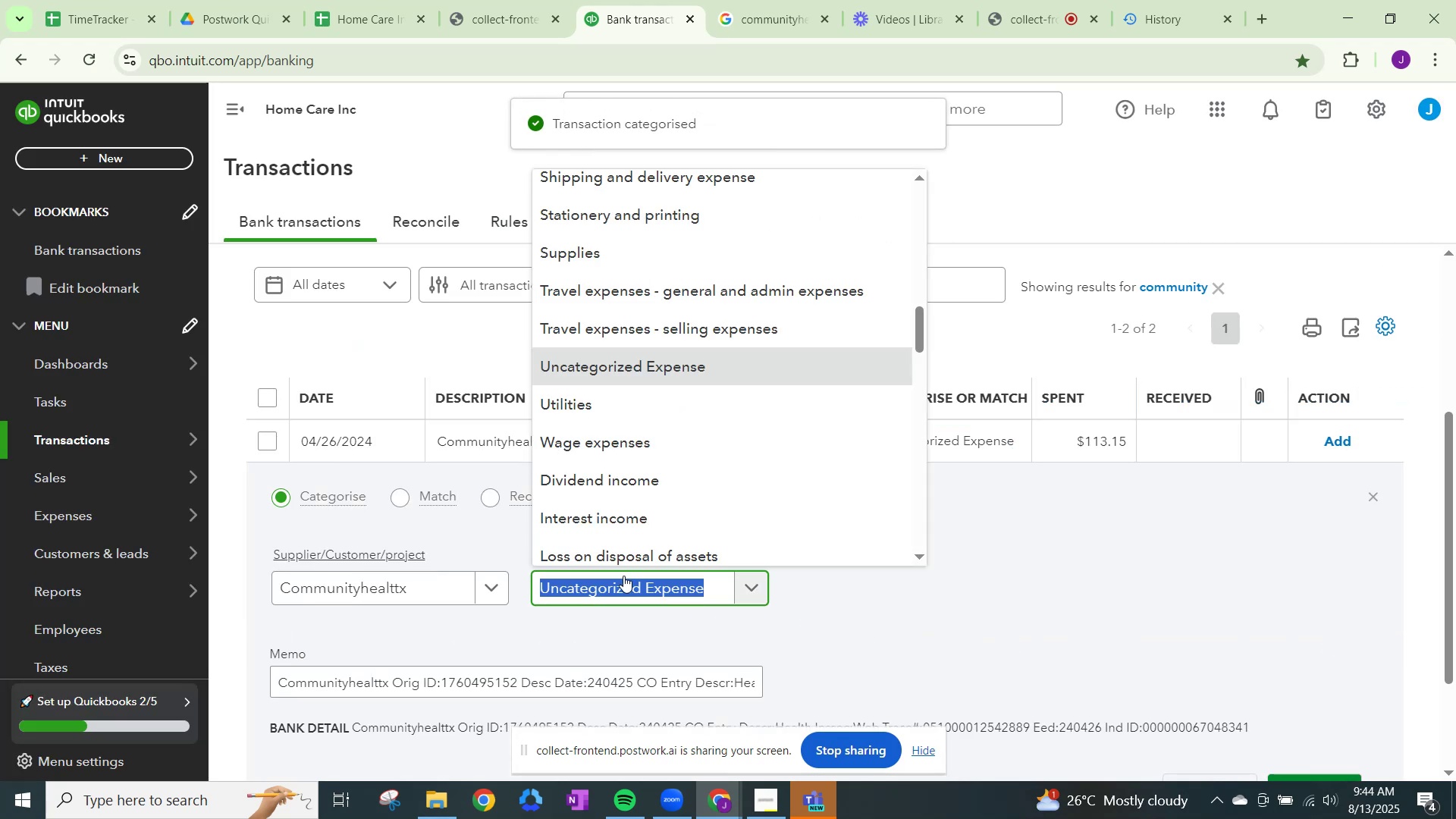 
key(Control+V)
 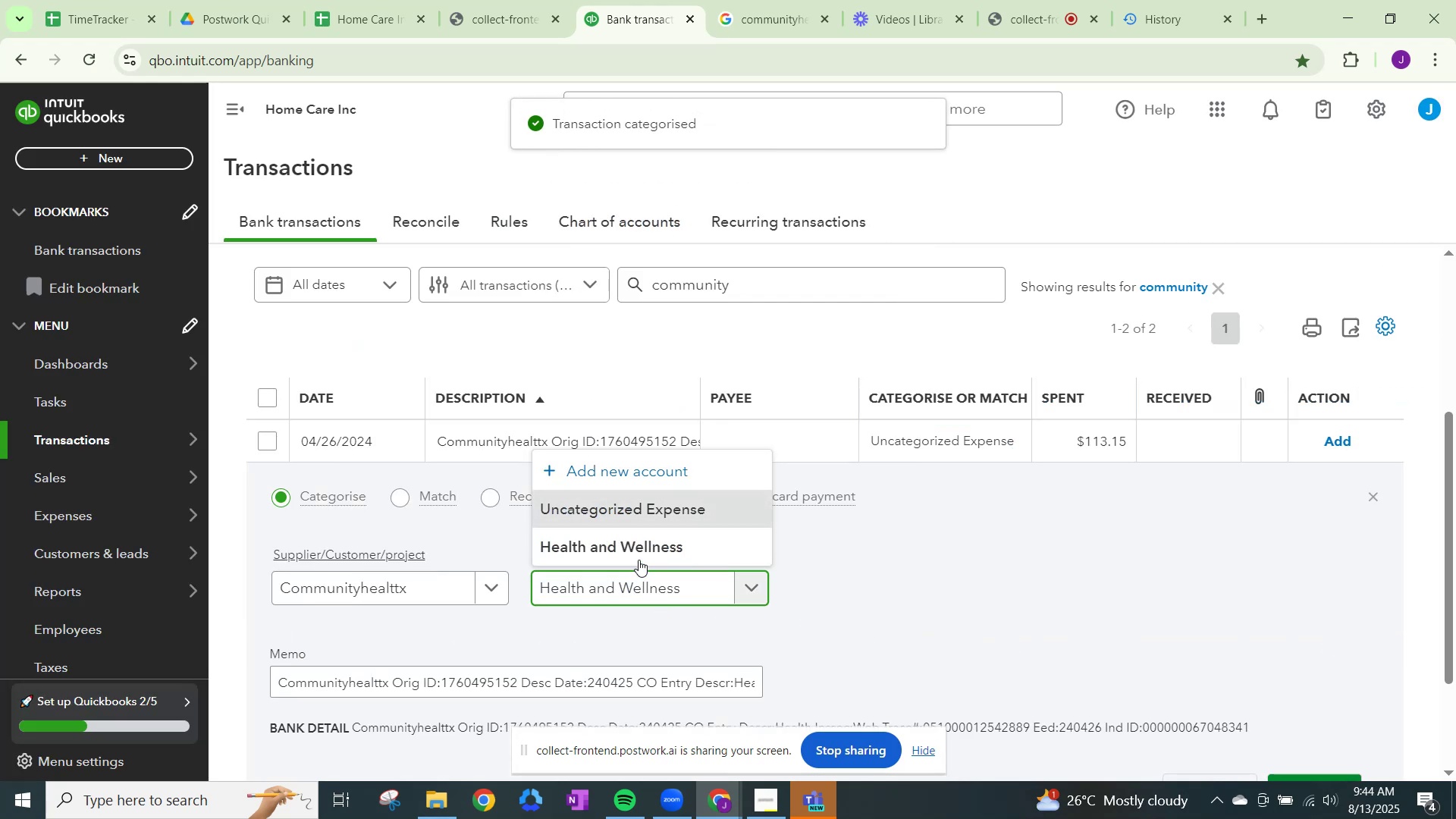 
left_click([639, 544])
 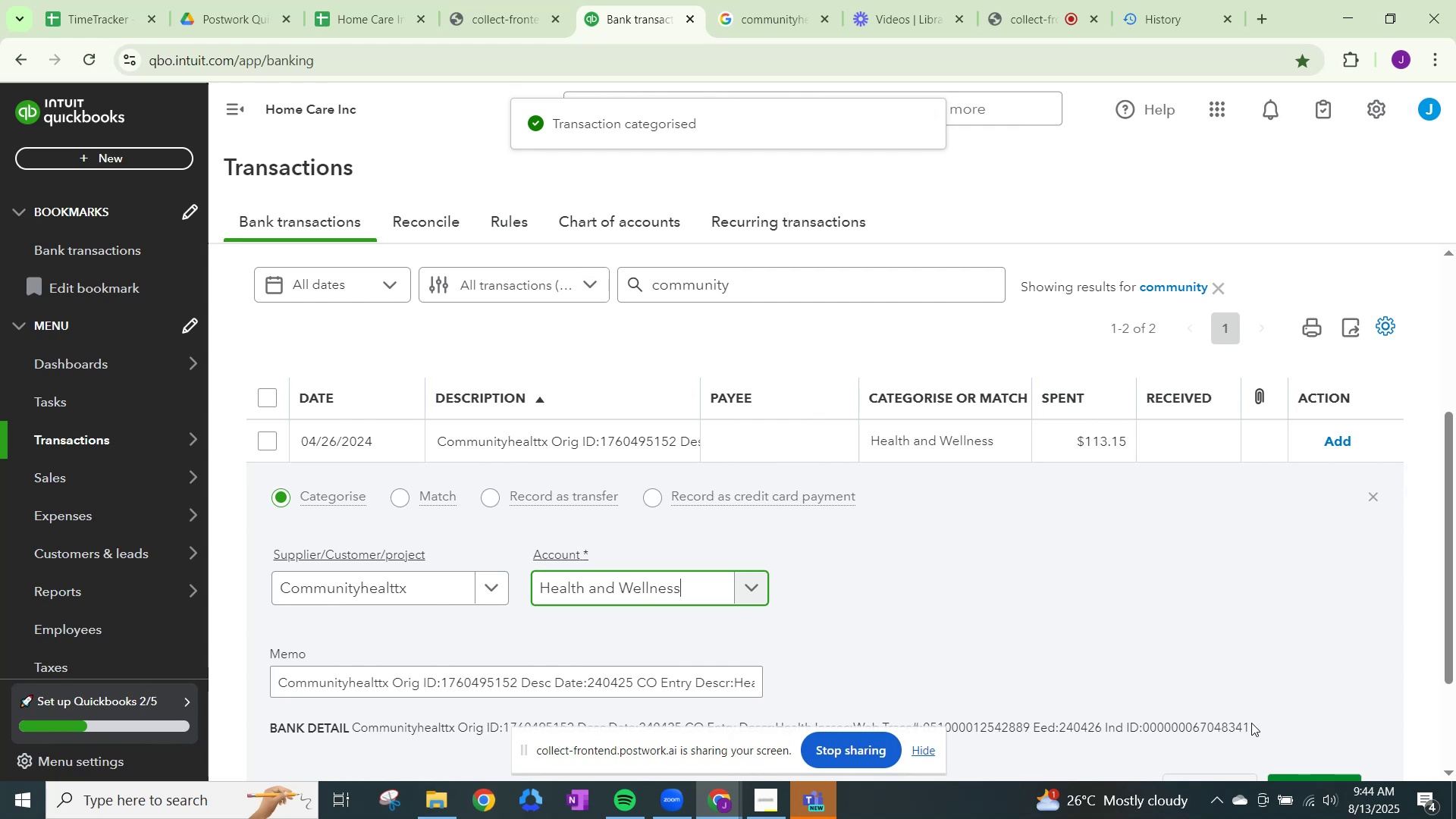 
scroll: coordinate [1251, 724], scroll_direction: down, amount: 2.0
 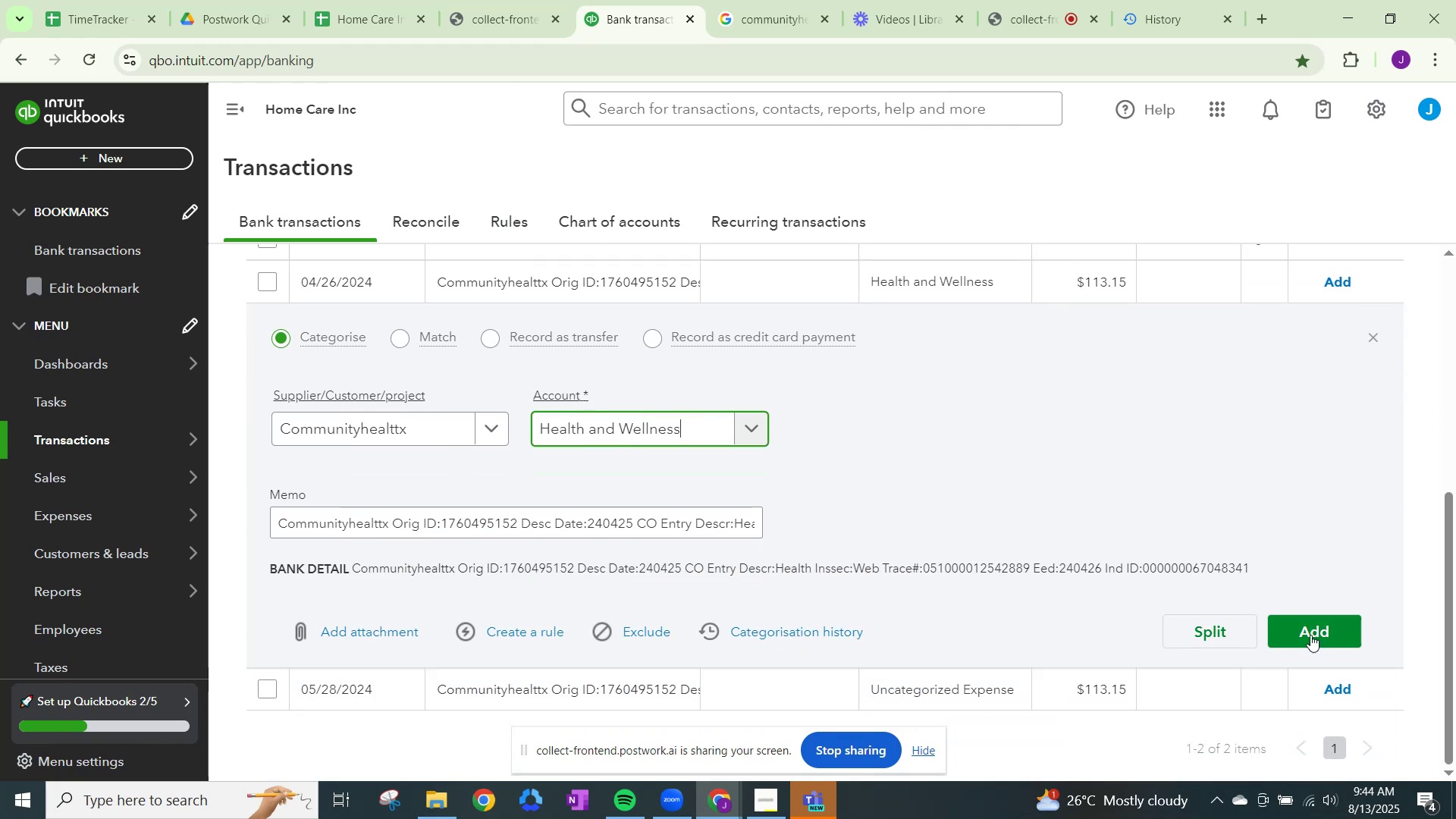 
left_click([1310, 633])
 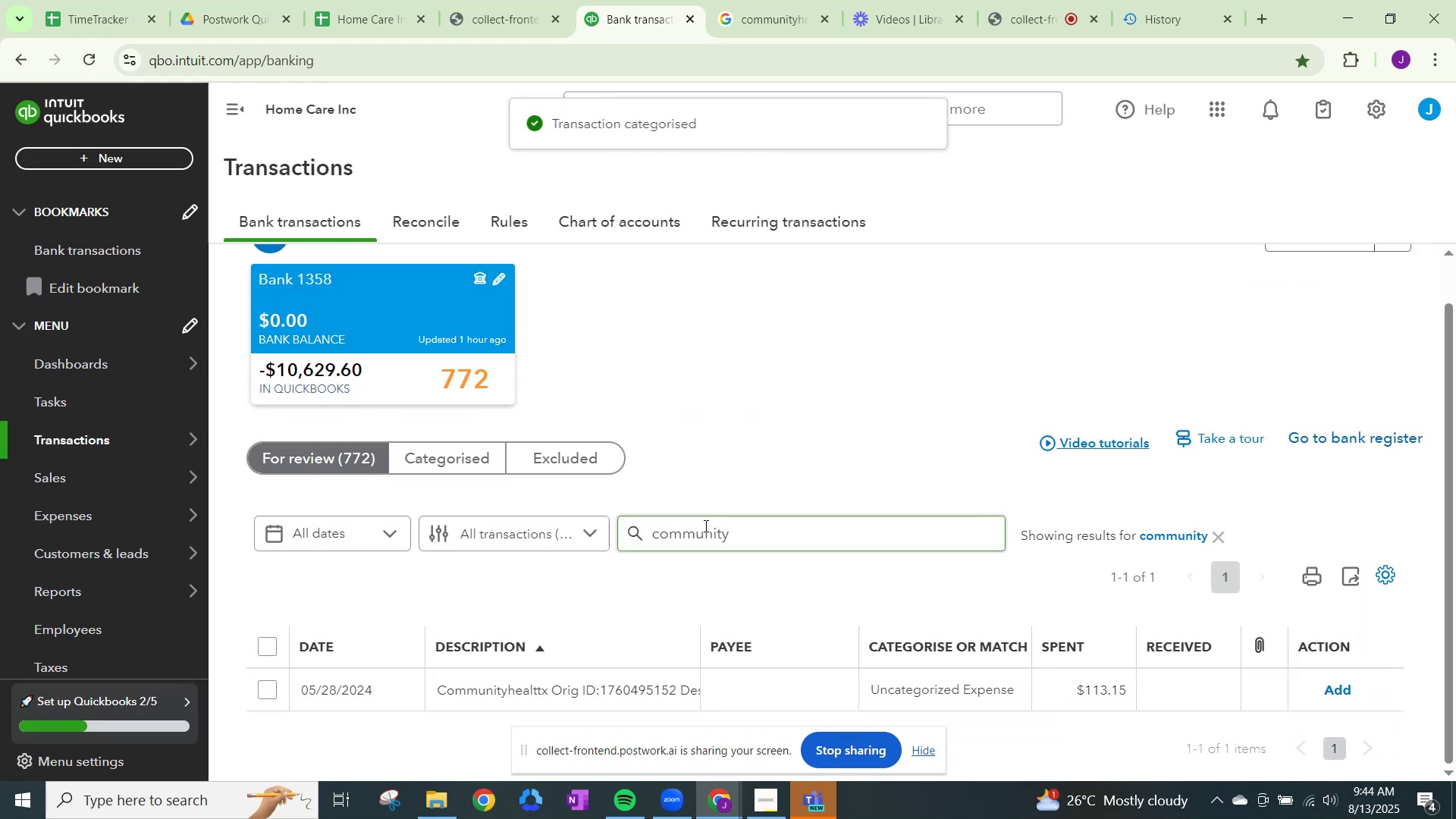 
left_click([703, 529])
 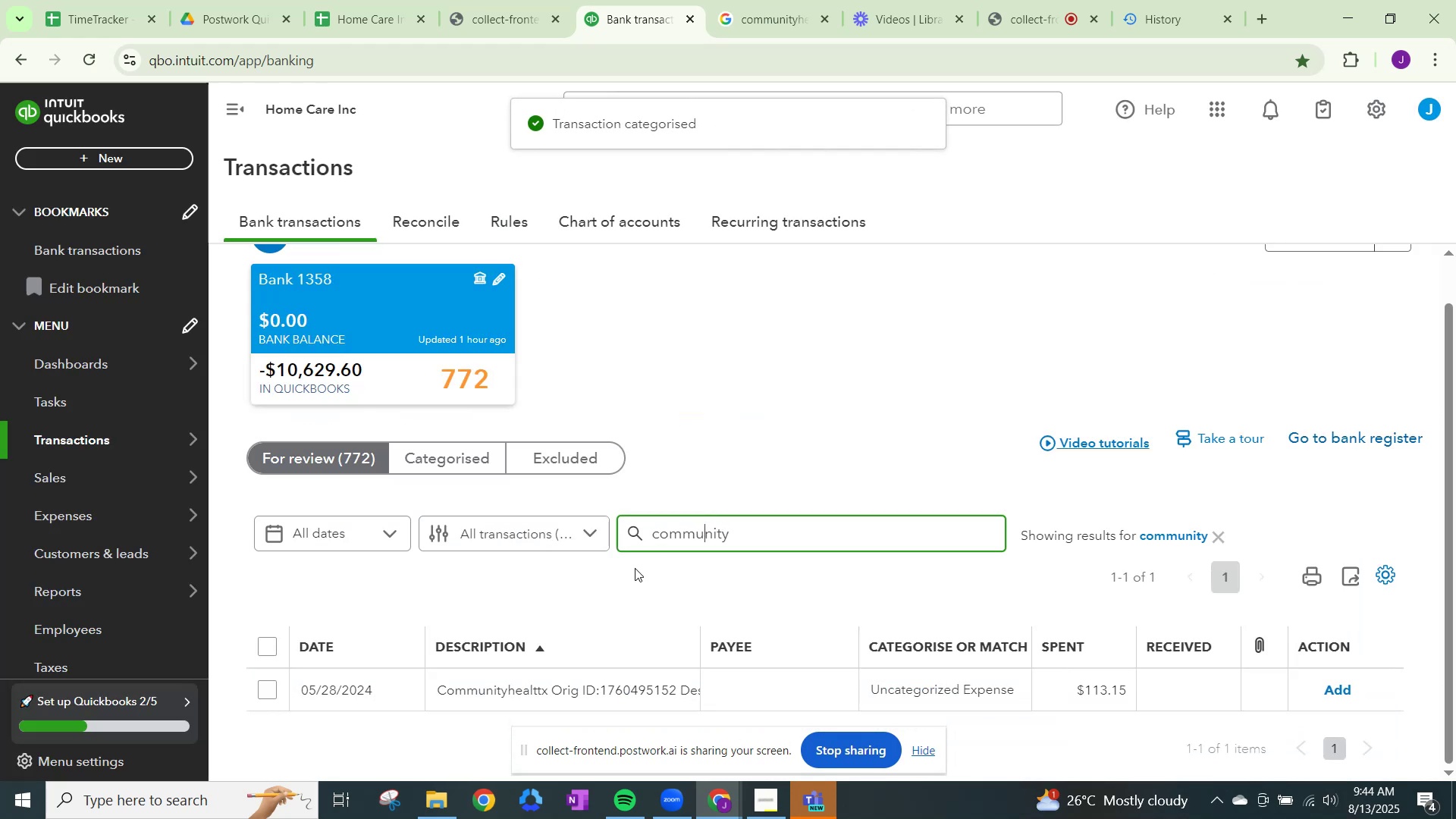 
scroll: coordinate [620, 584], scroll_direction: down, amount: 3.0
 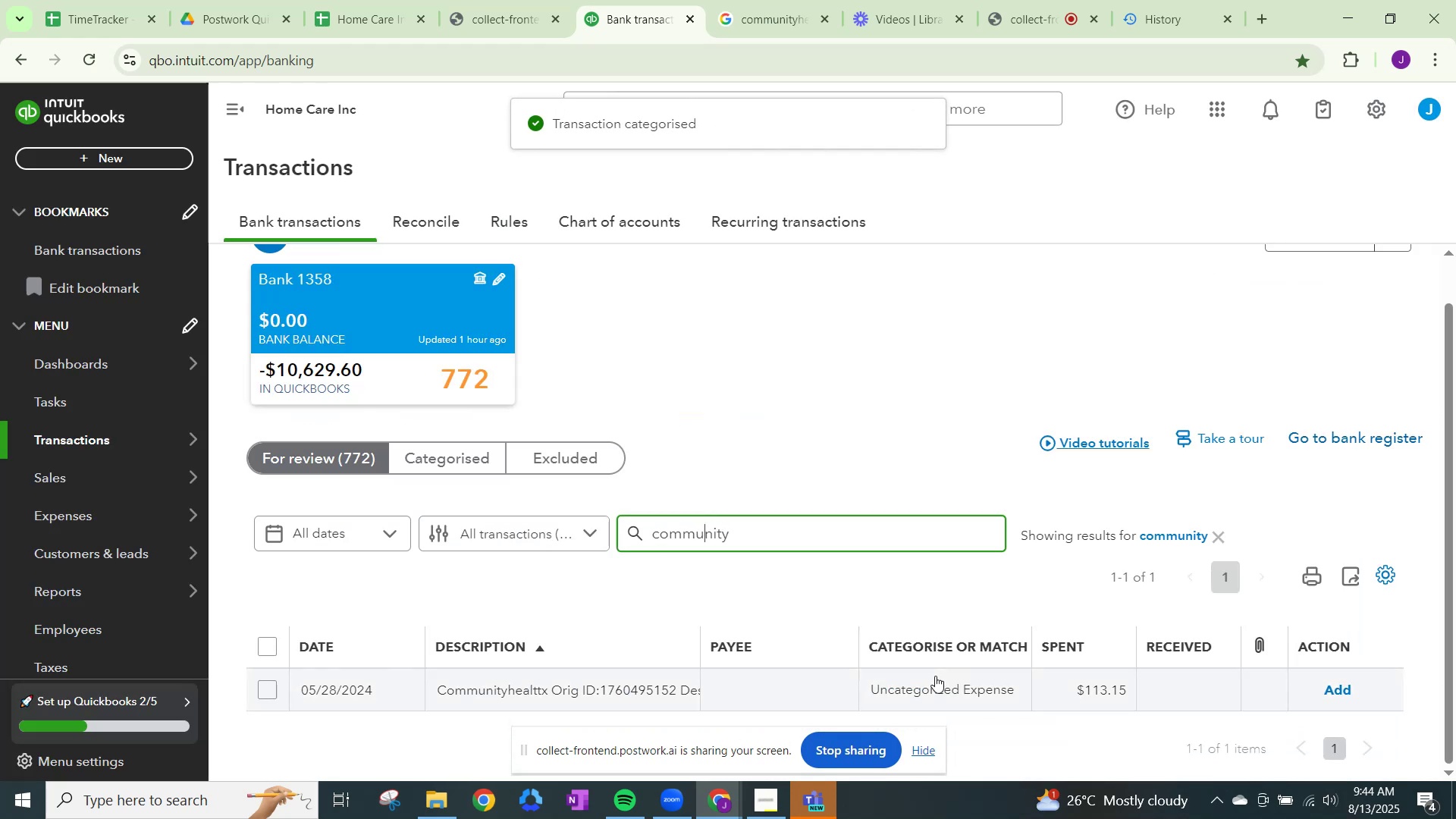 
left_click([936, 677])
 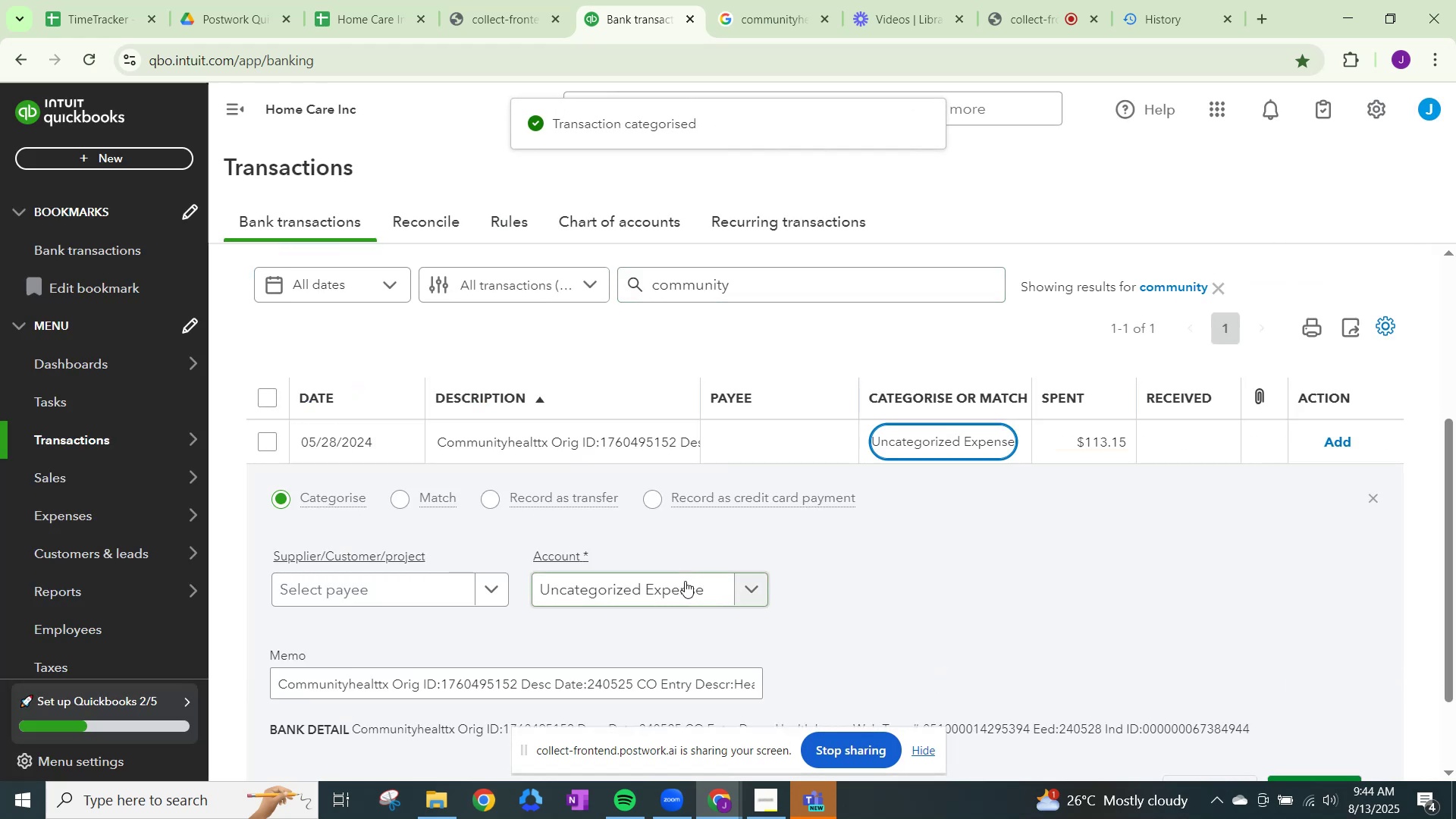 
left_click([689, 580])
 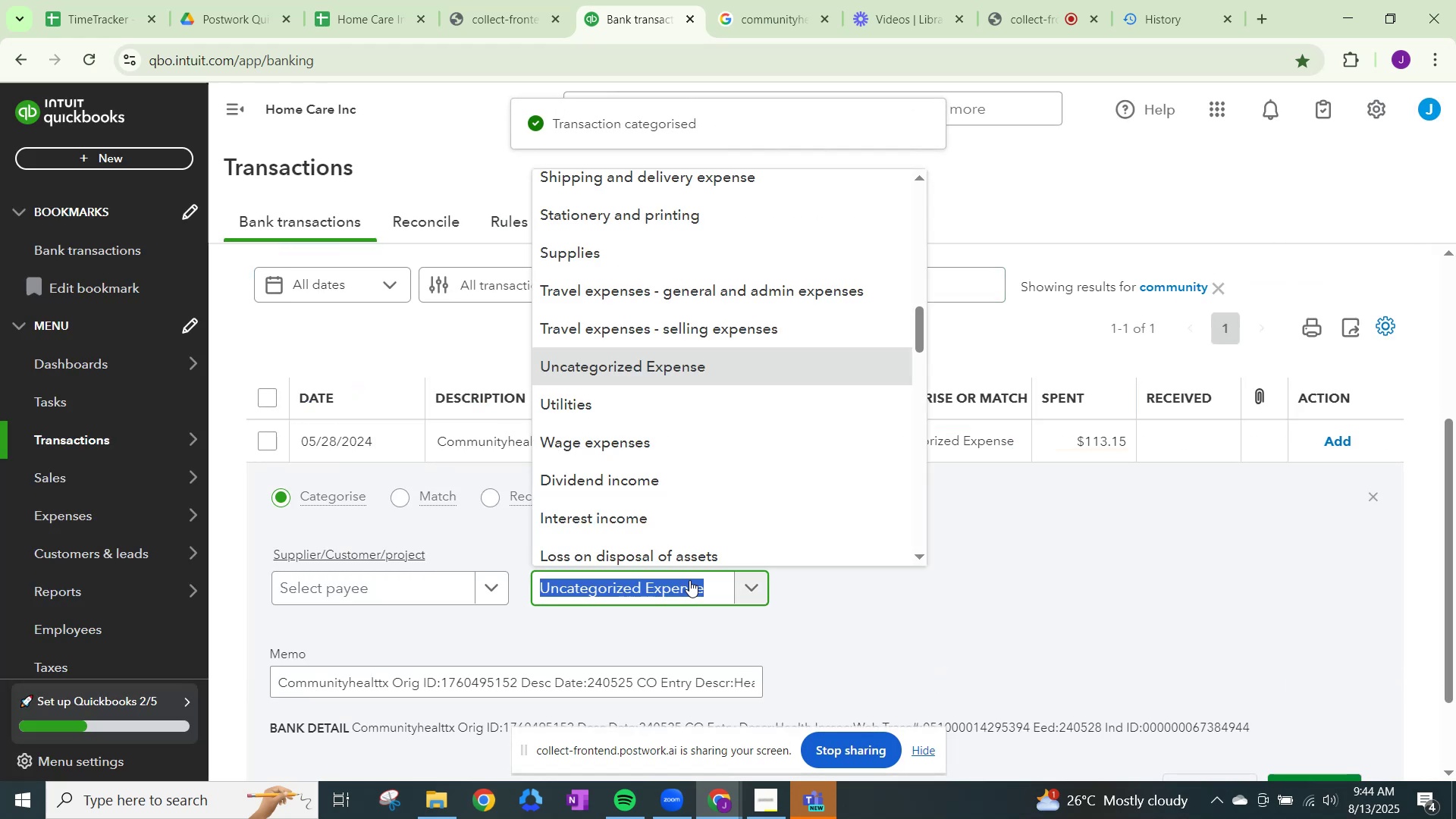 
key(Control+V)
 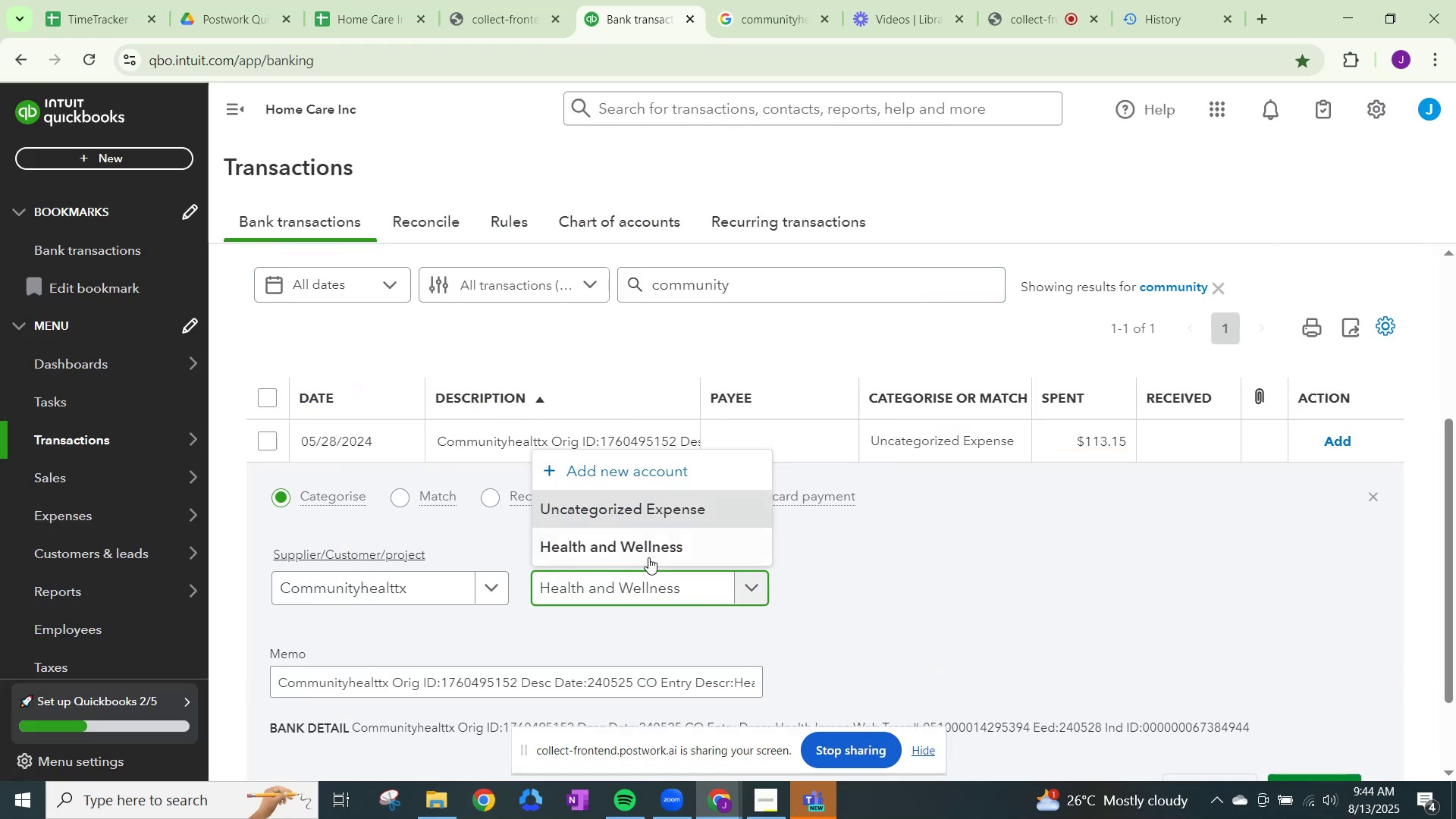 
left_click([651, 547])
 